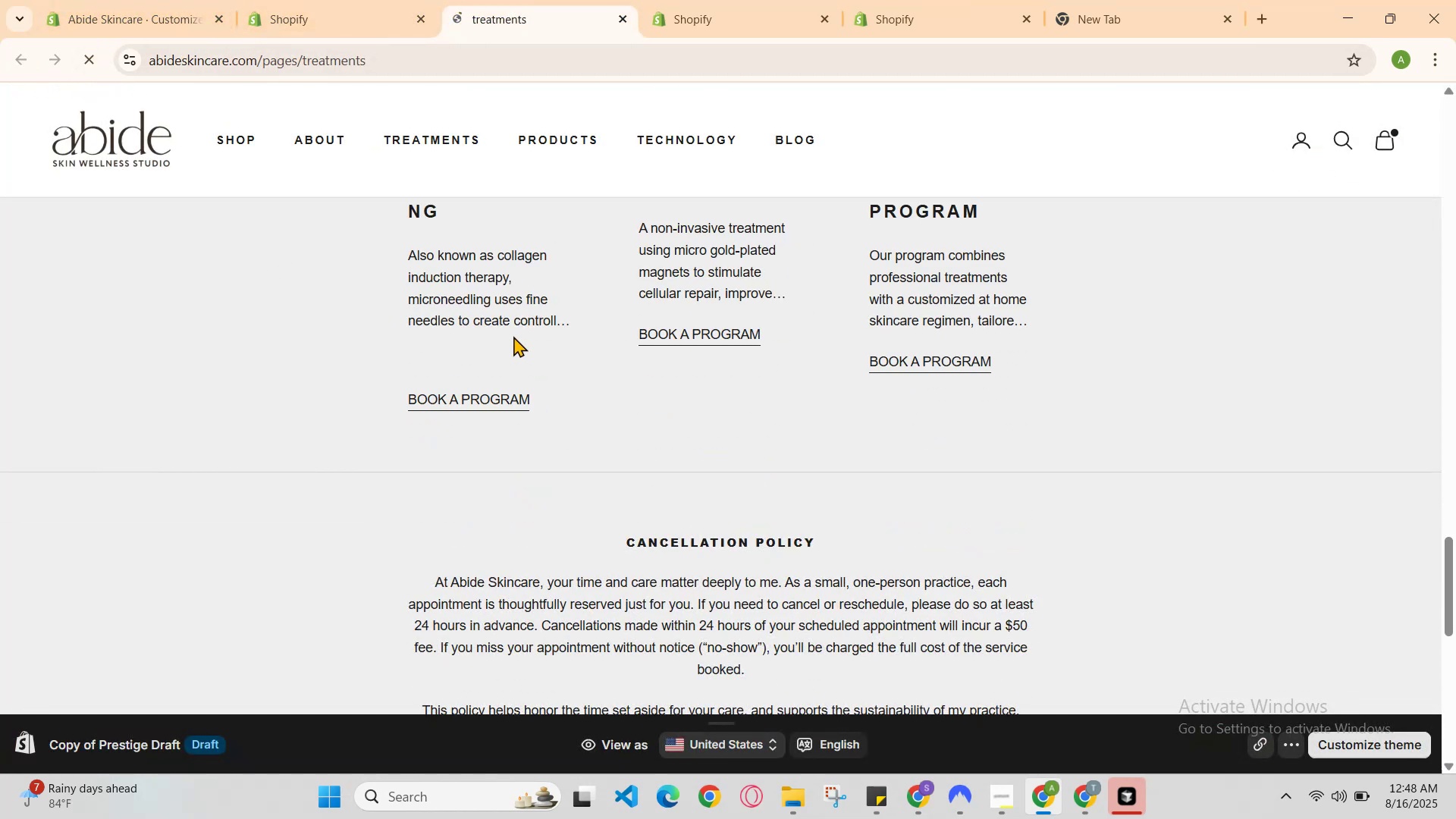 
scroll: coordinate [513, 336], scroll_direction: up, amount: 1.0
 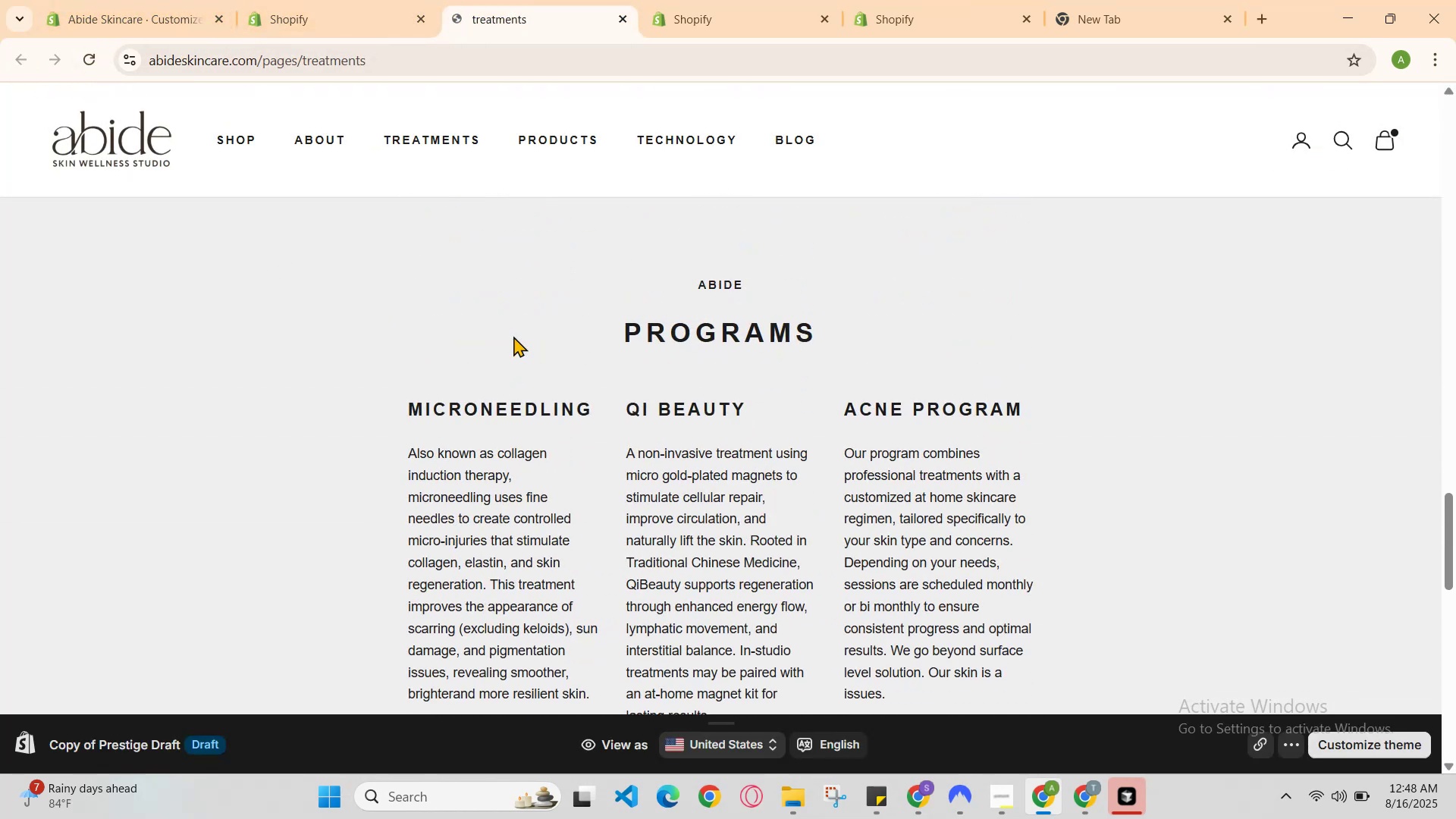 
scroll: coordinate [513, 336], scroll_direction: down, amount: 1.0
 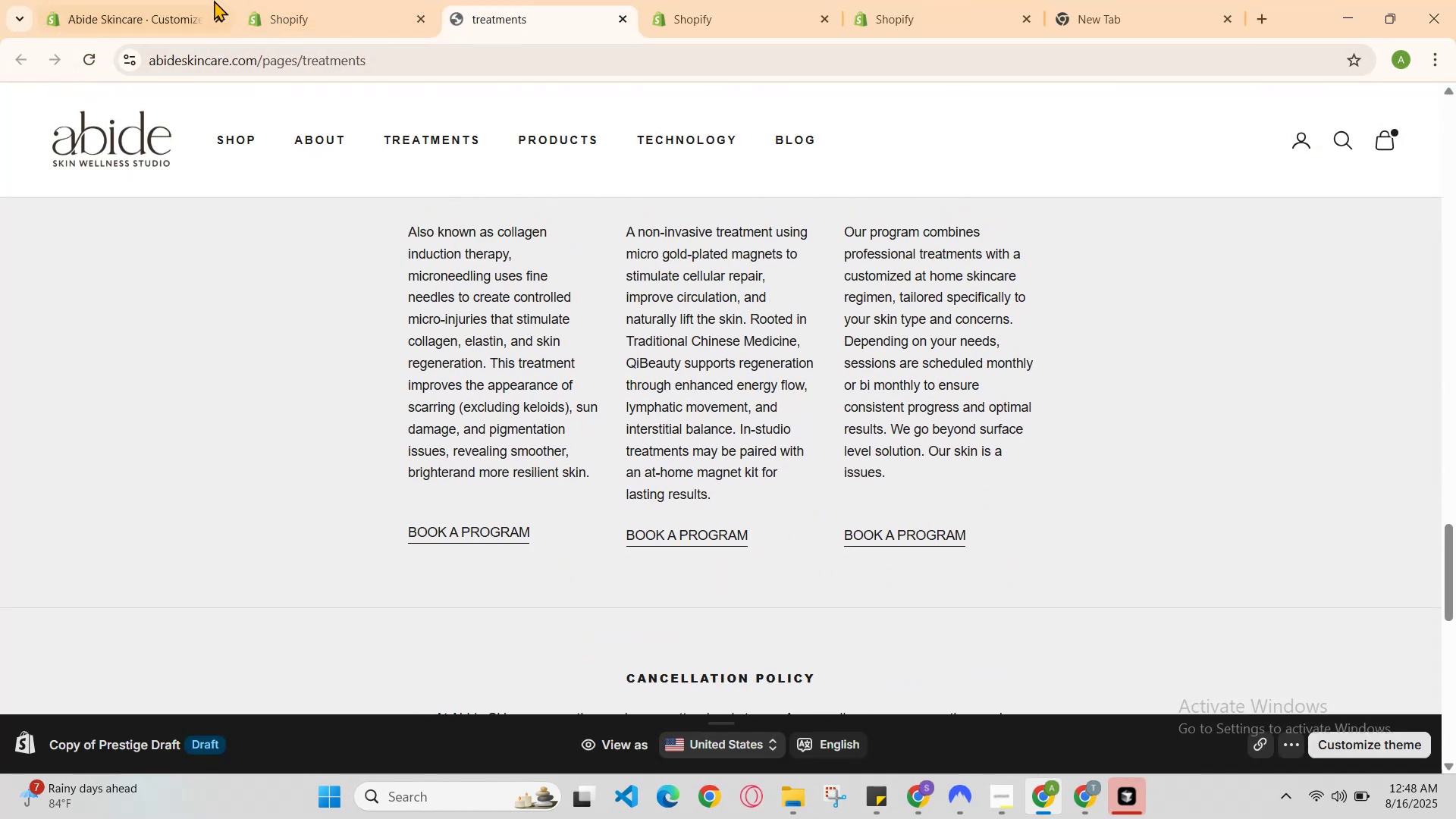 
left_click([184, 0])
 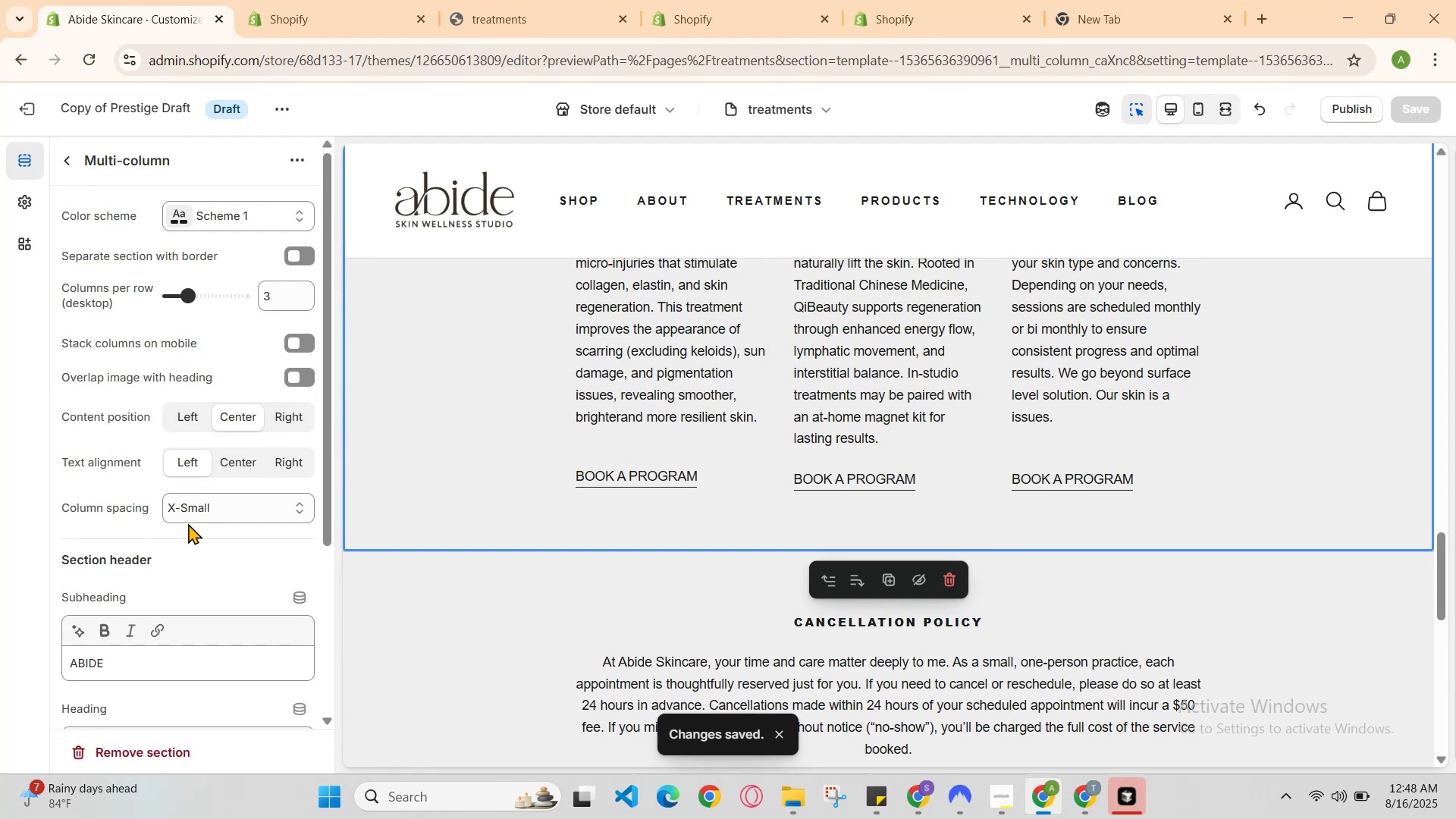 
left_click([193, 516])
 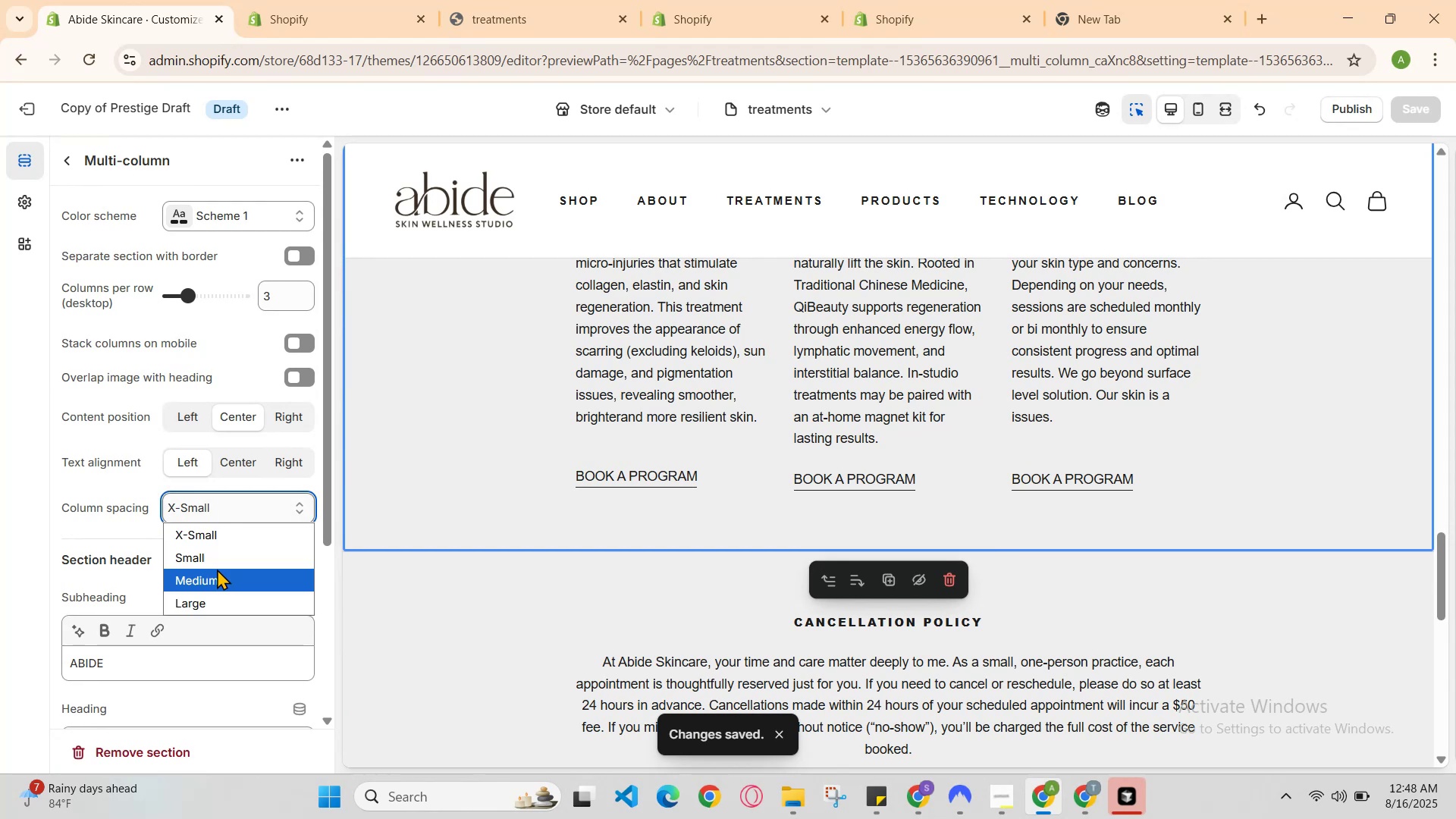 
left_click([222, 578])
 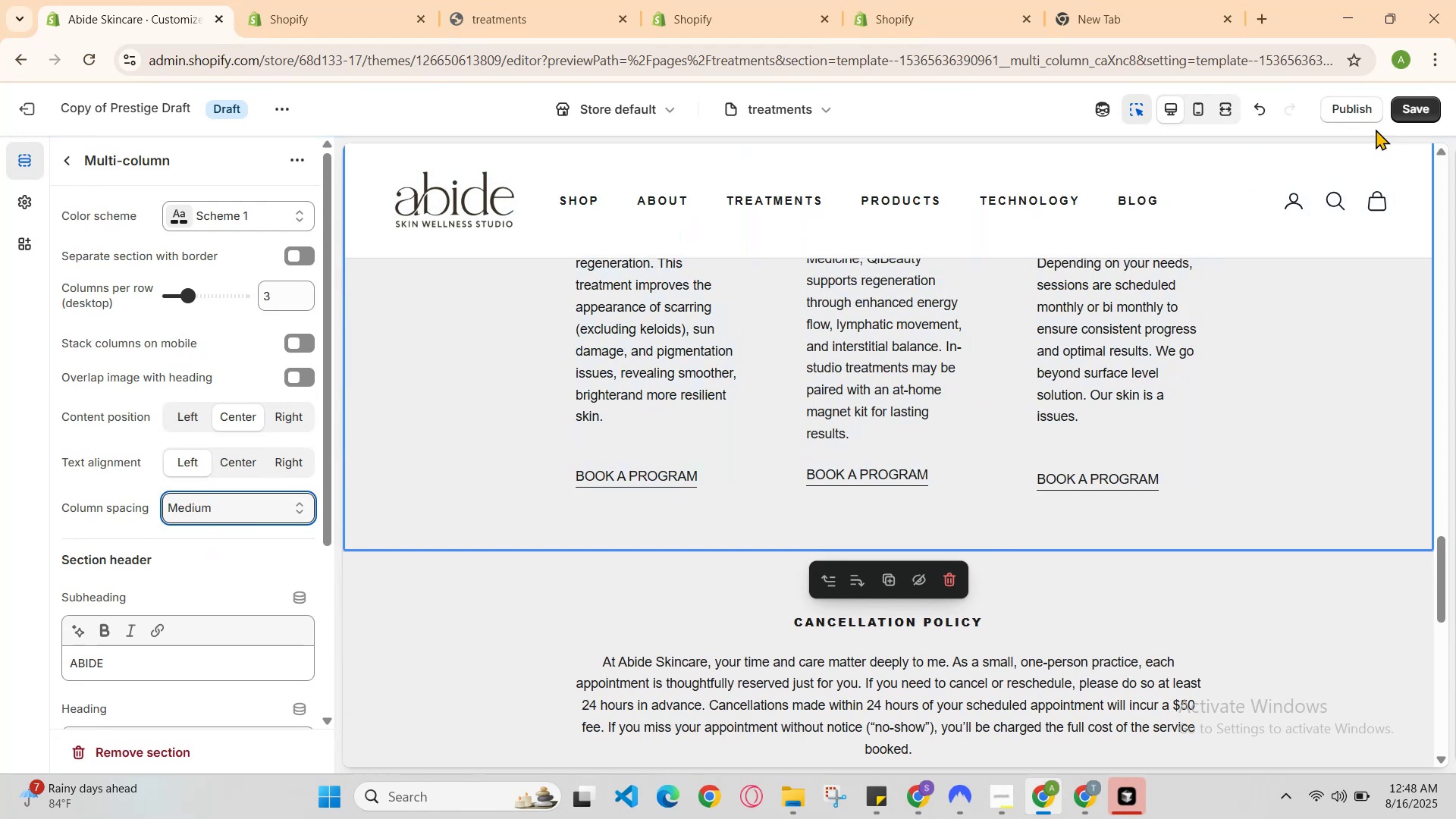 
left_click([1418, 100])
 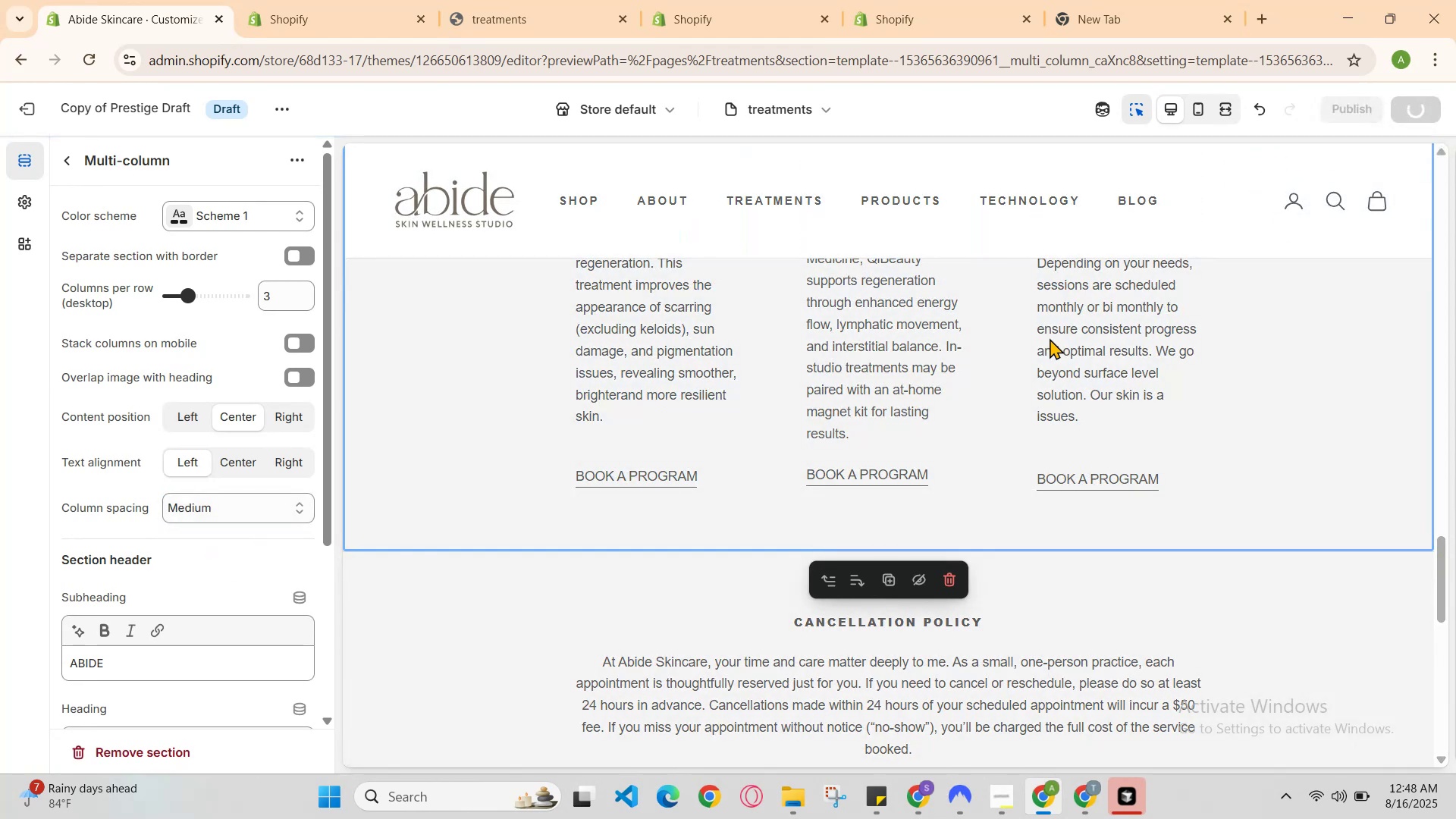 
scroll: coordinate [576, 491], scroll_direction: up, amount: 5.0
 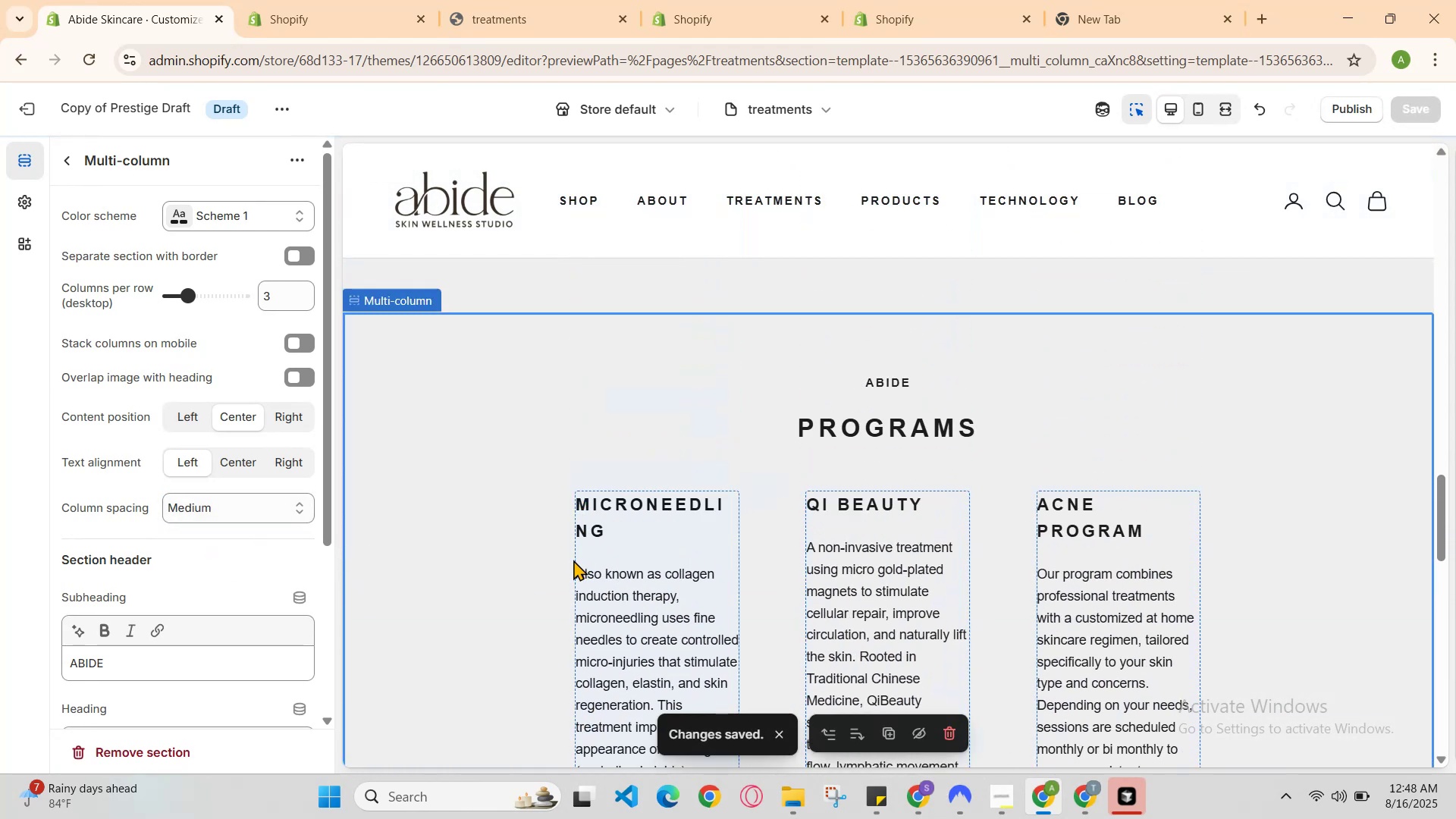 
left_click_drag(start_coordinate=[575, 562], to_coordinate=[548, 560])
 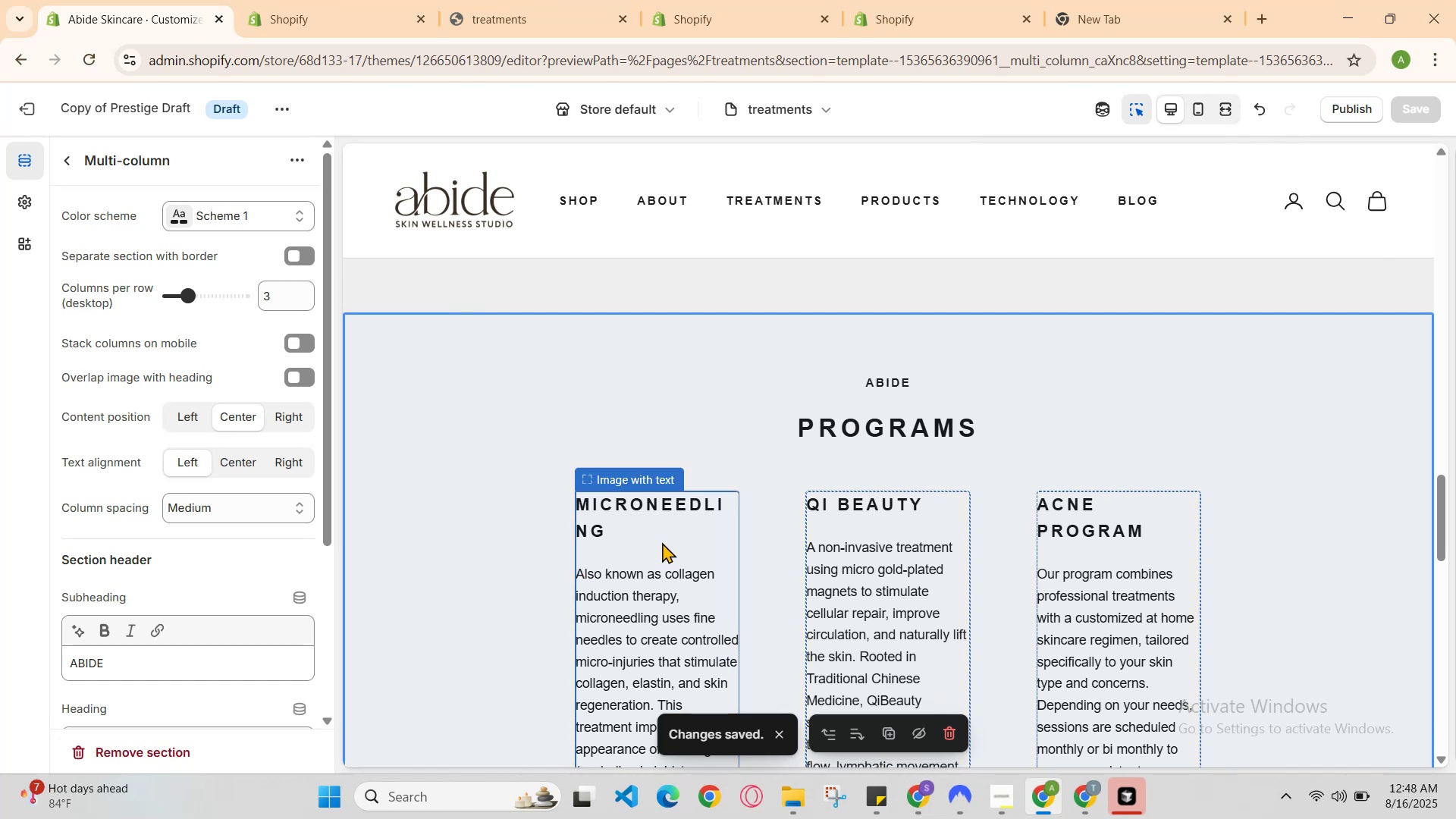 
left_click([662, 542])
 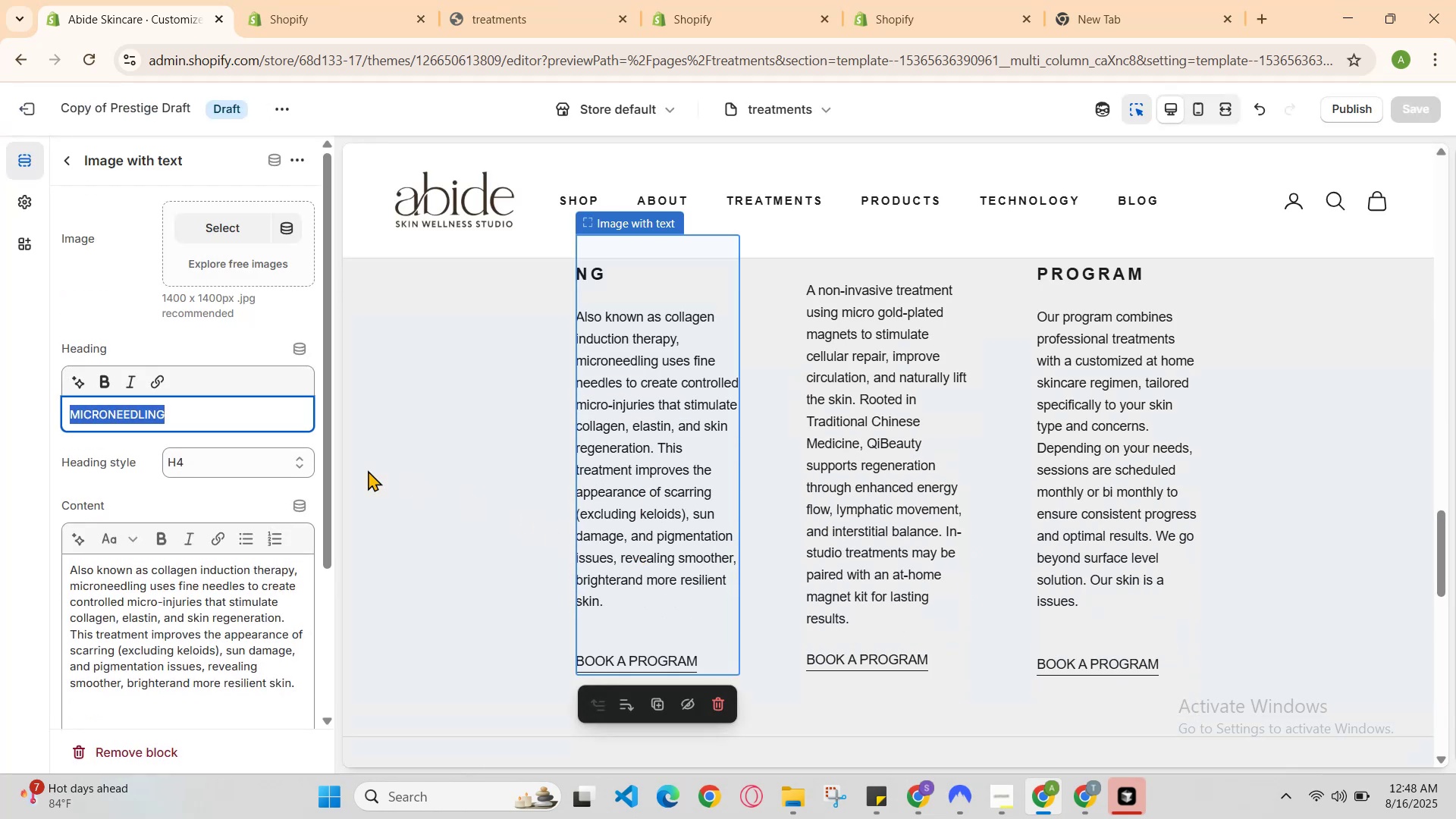 
scroll: coordinate [594, 455], scroll_direction: up, amount: 1.0
 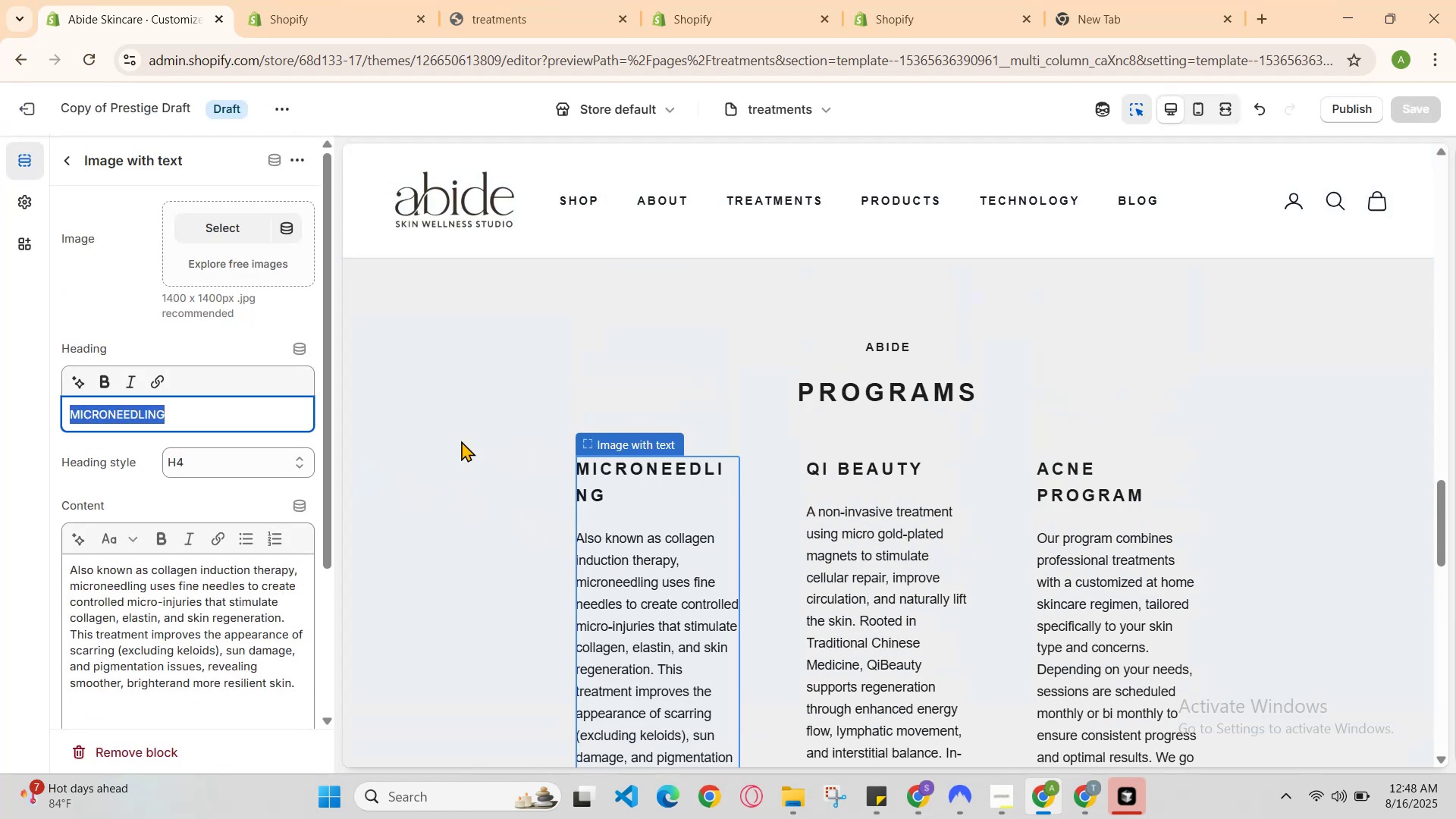 
scroll: coordinate [300, 426], scroll_direction: down, amount: 2.0
 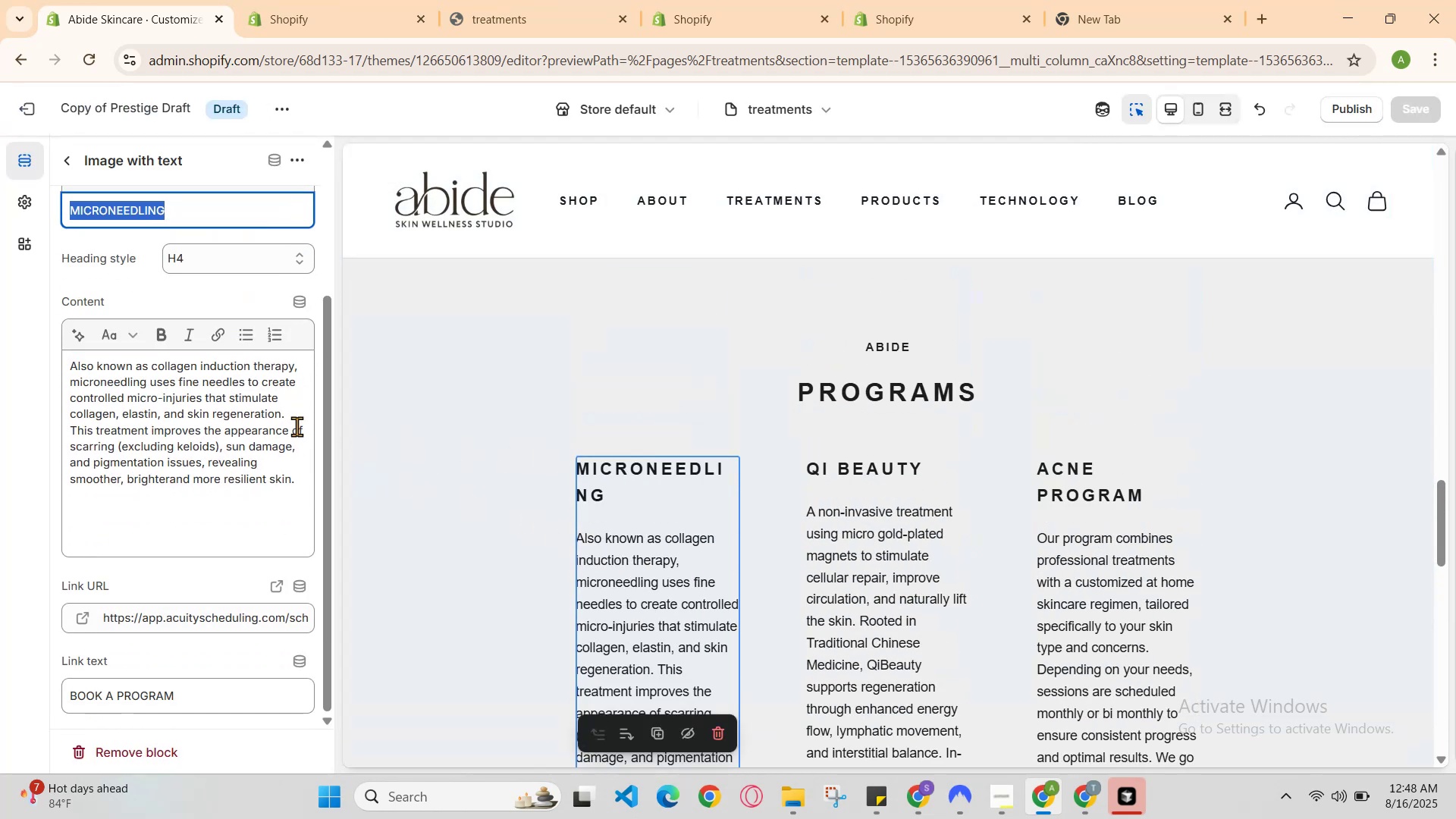 
scroll: coordinate [207, 449], scroll_direction: up, amount: 1.0
 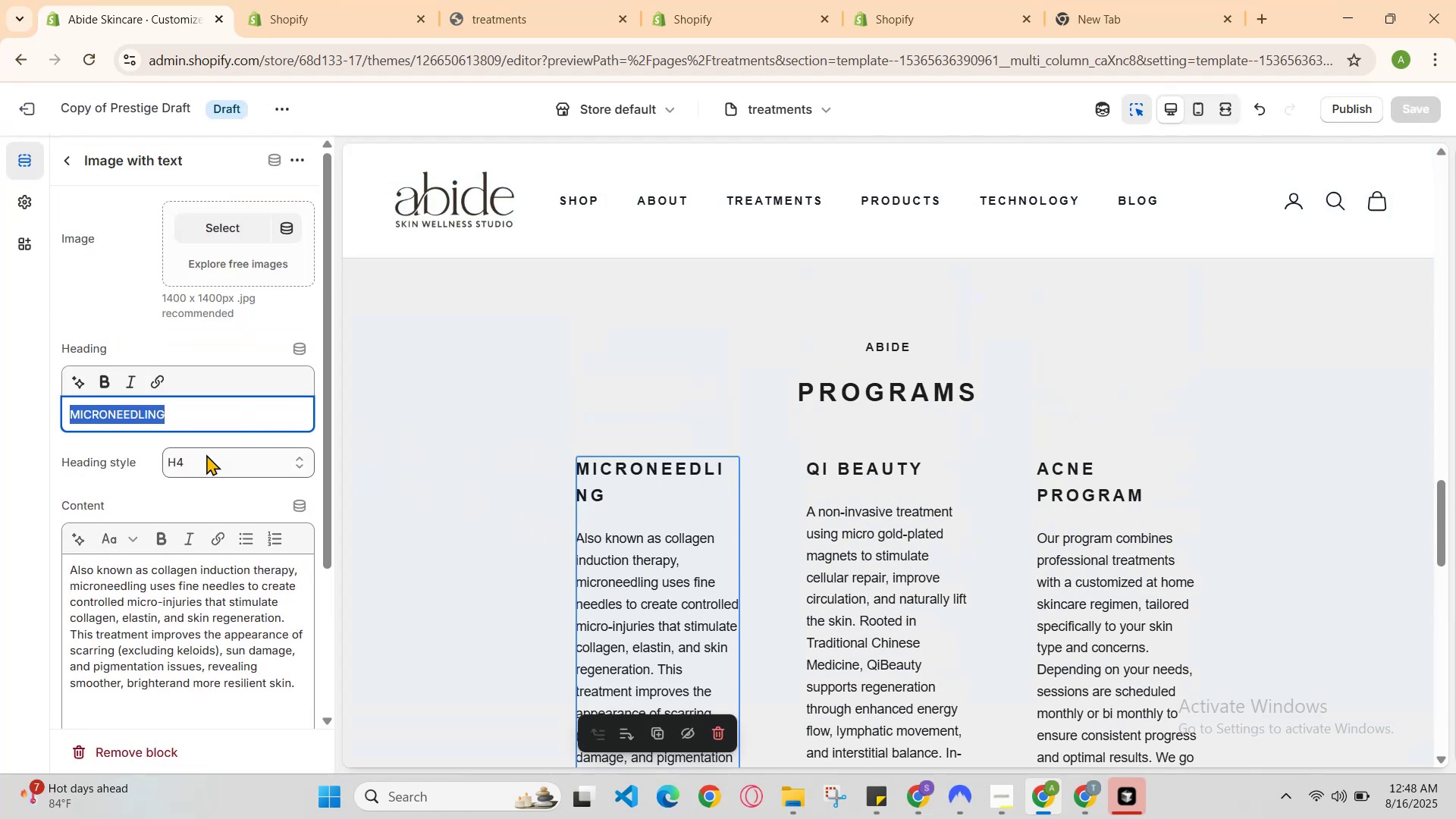 
scroll: coordinate [312, 474], scroll_direction: down, amount: 1.0
 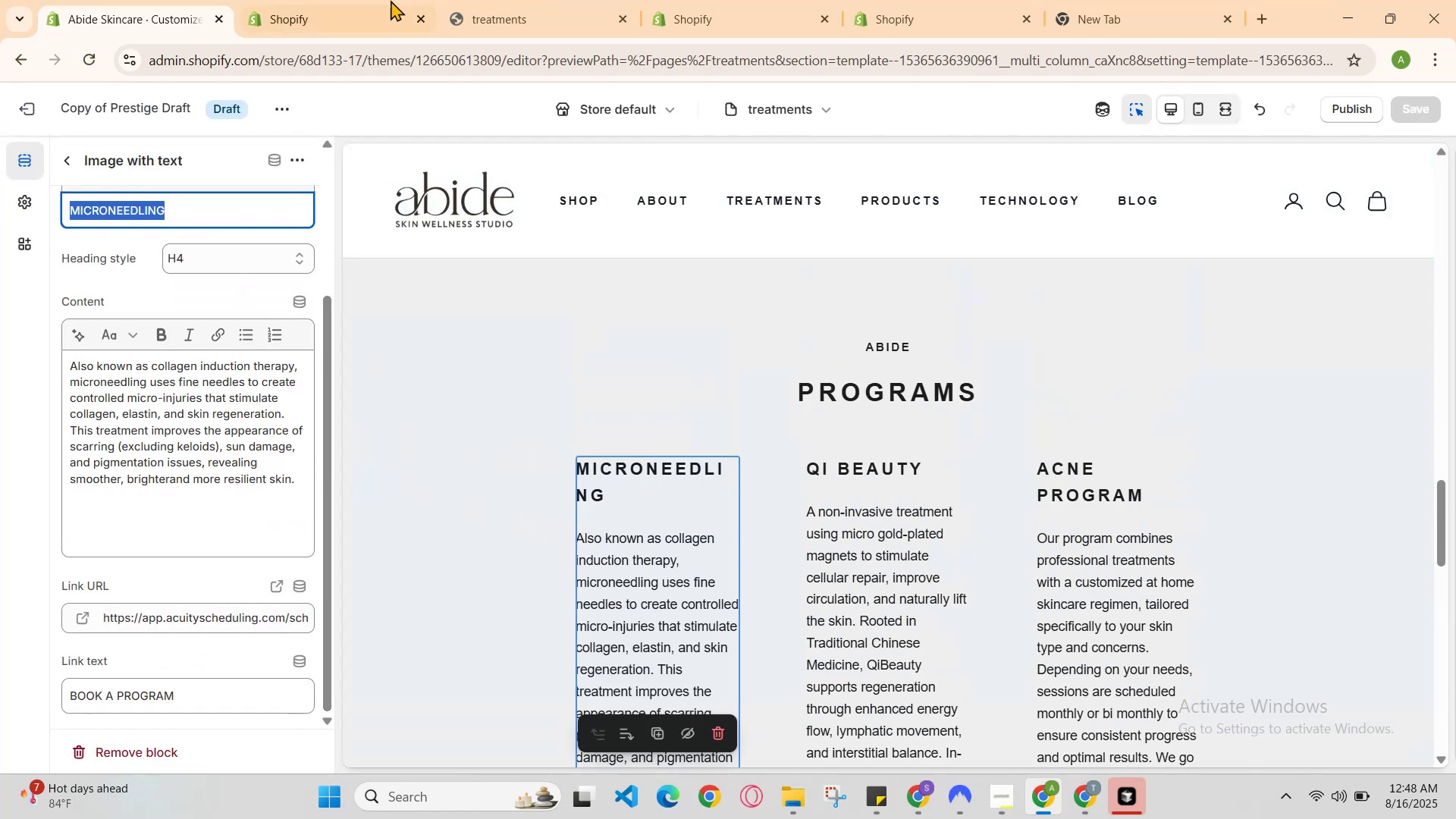 
left_click([383, 0])
 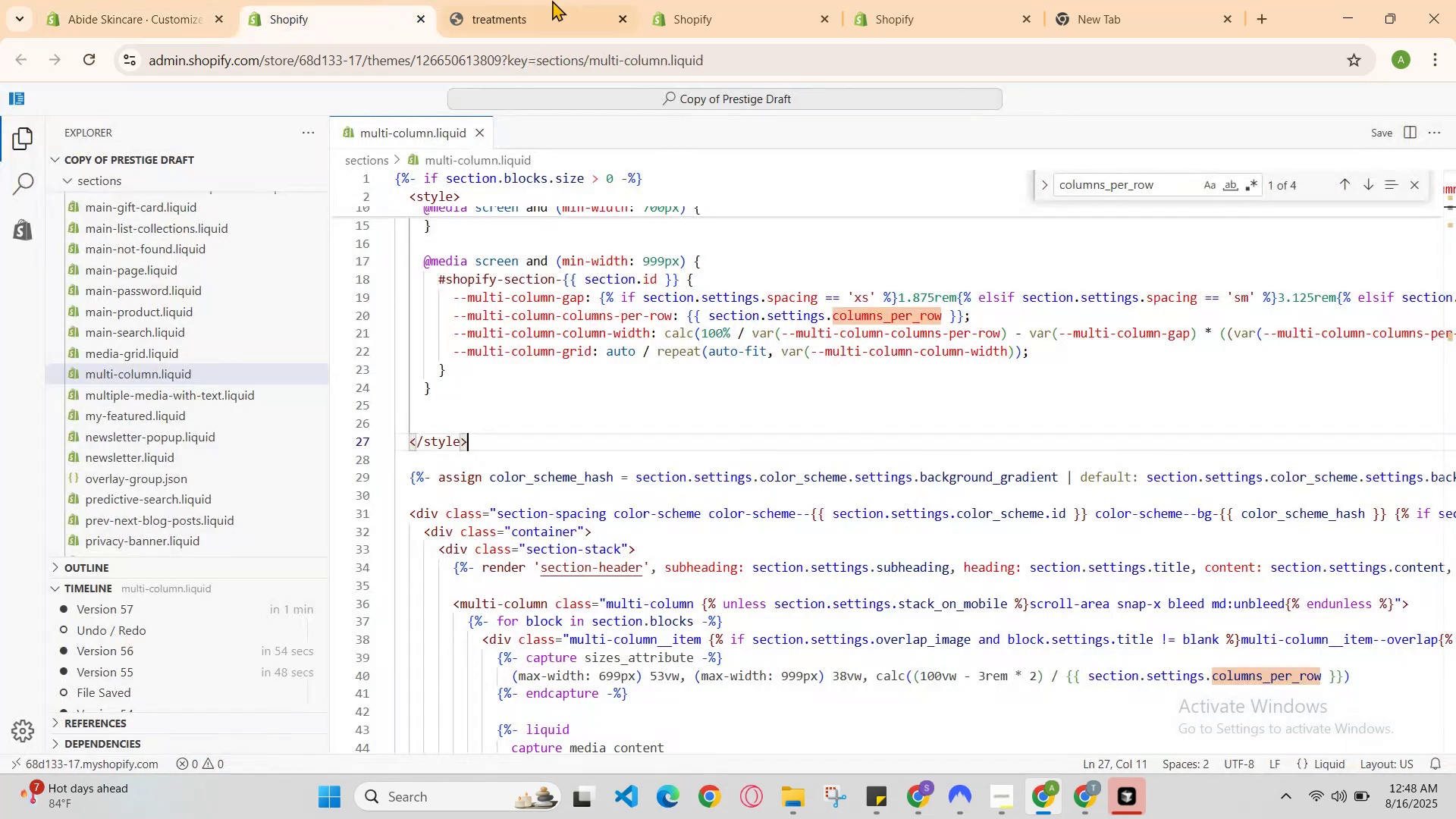 
left_click([619, 0])
 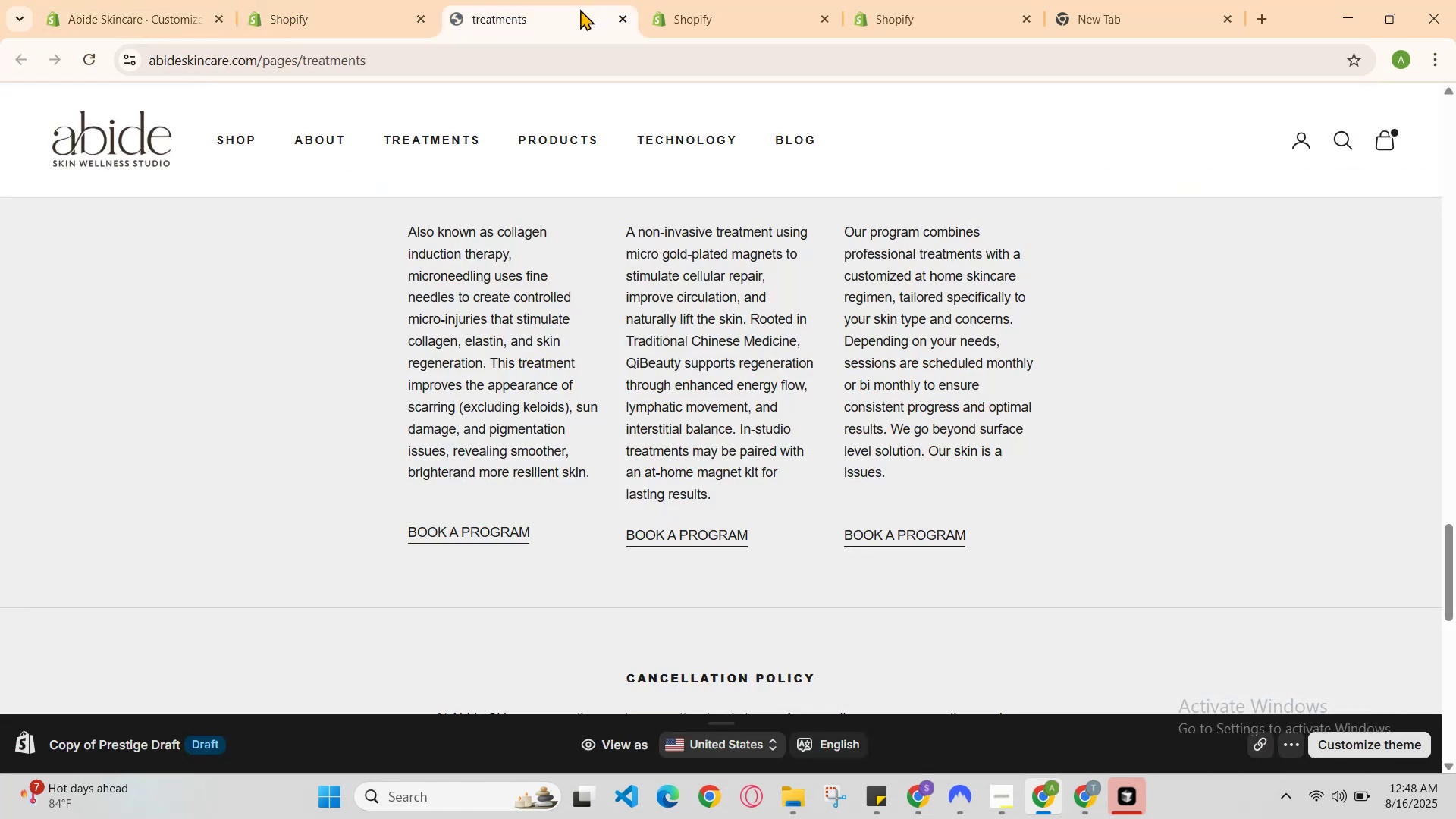 
scroll: coordinate [592, 309], scroll_direction: up, amount: 1.0
 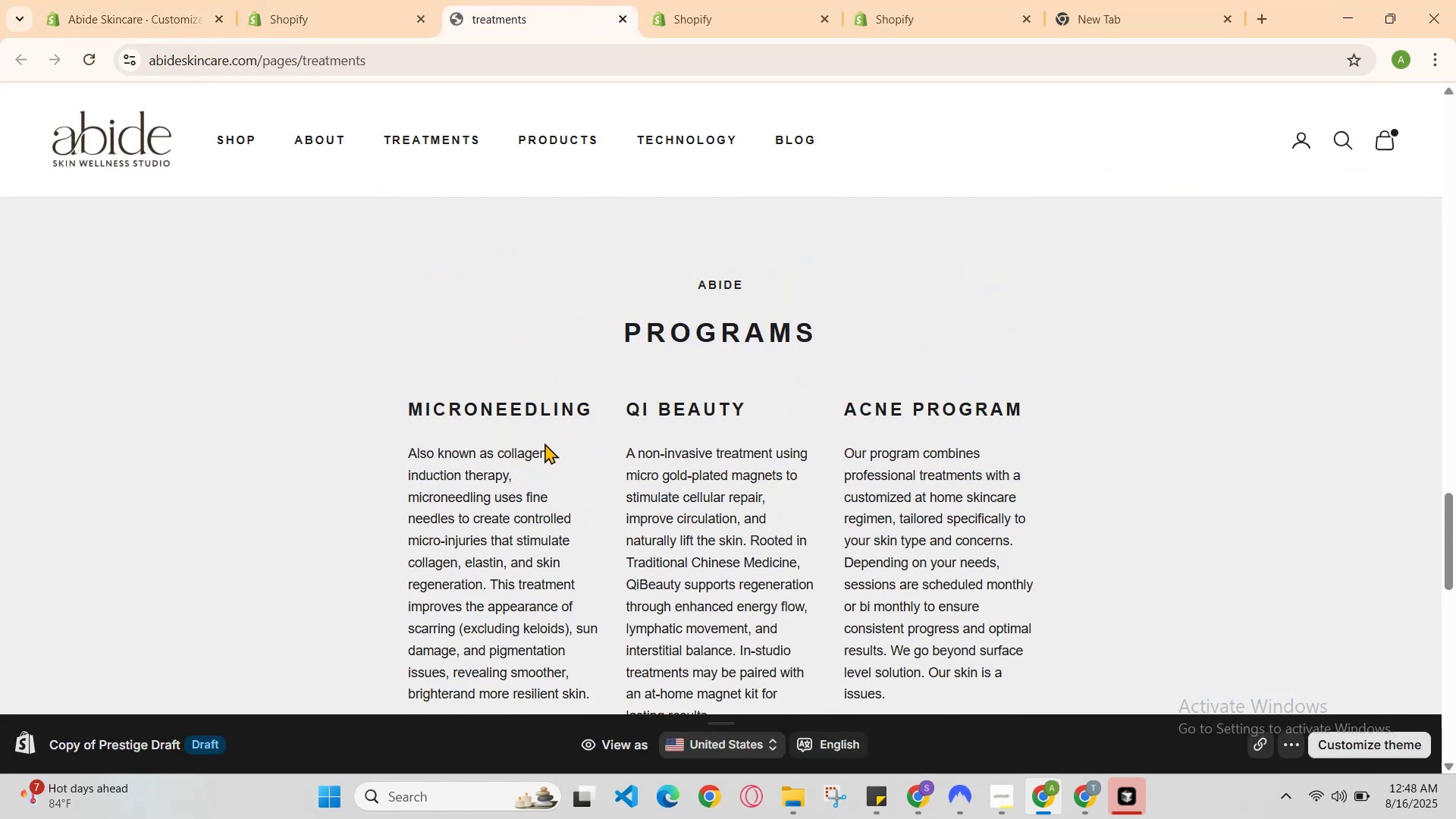 
scroll: coordinate [547, 453], scroll_direction: down, amount: 1.0
 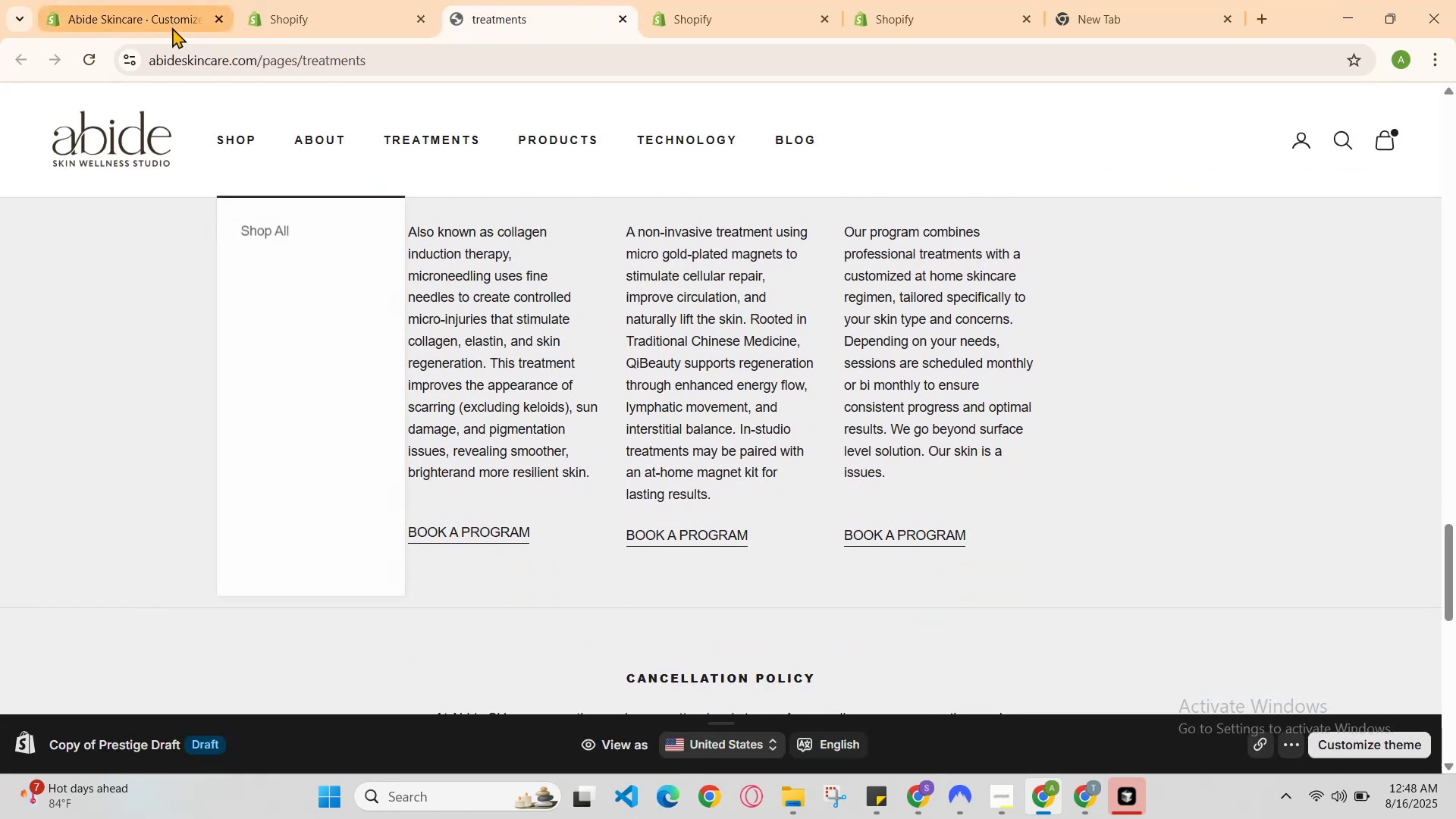 
left_click([94, 58])
 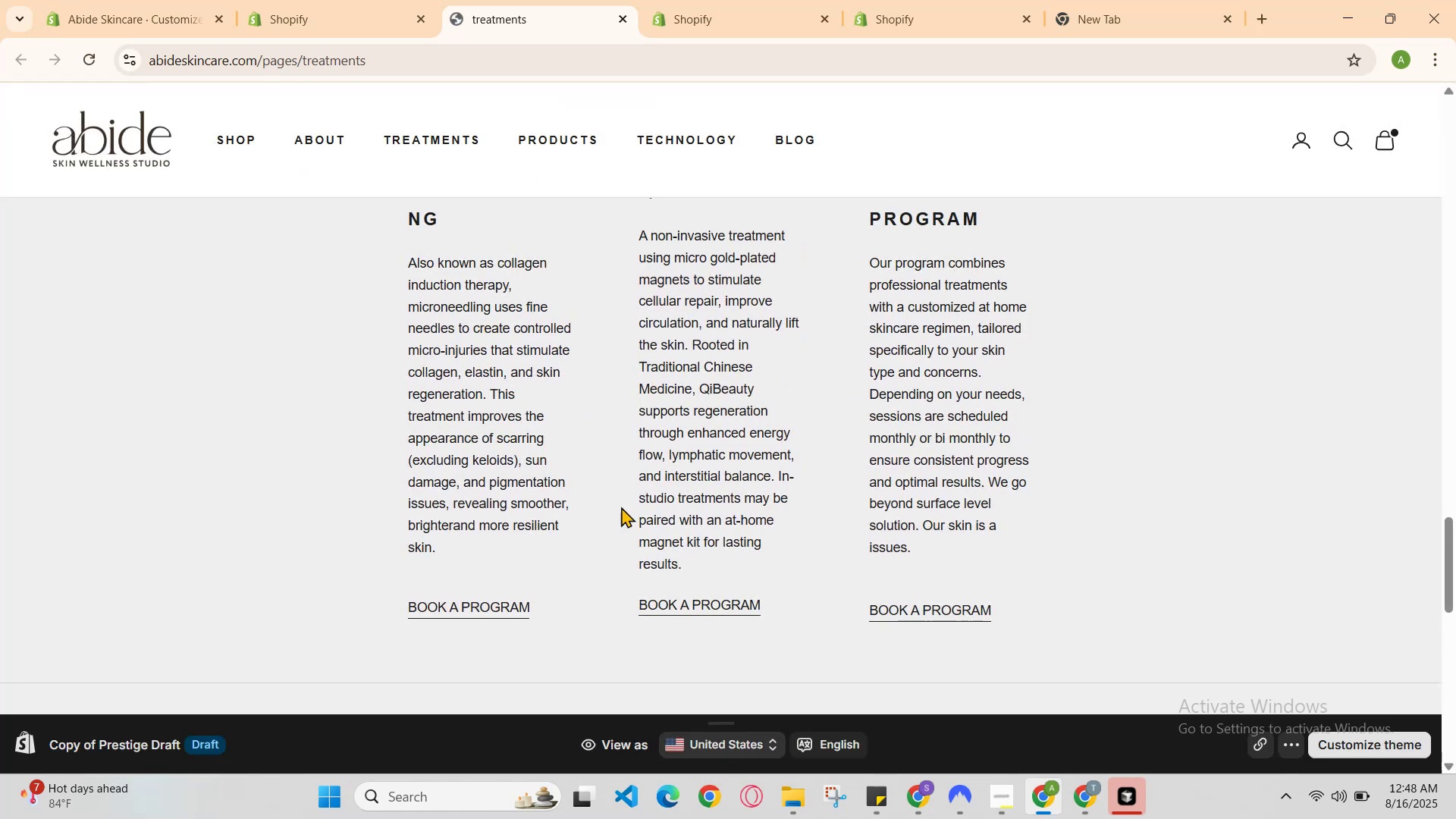 
scroll: coordinate [621, 548], scroll_direction: up, amount: 1.0
 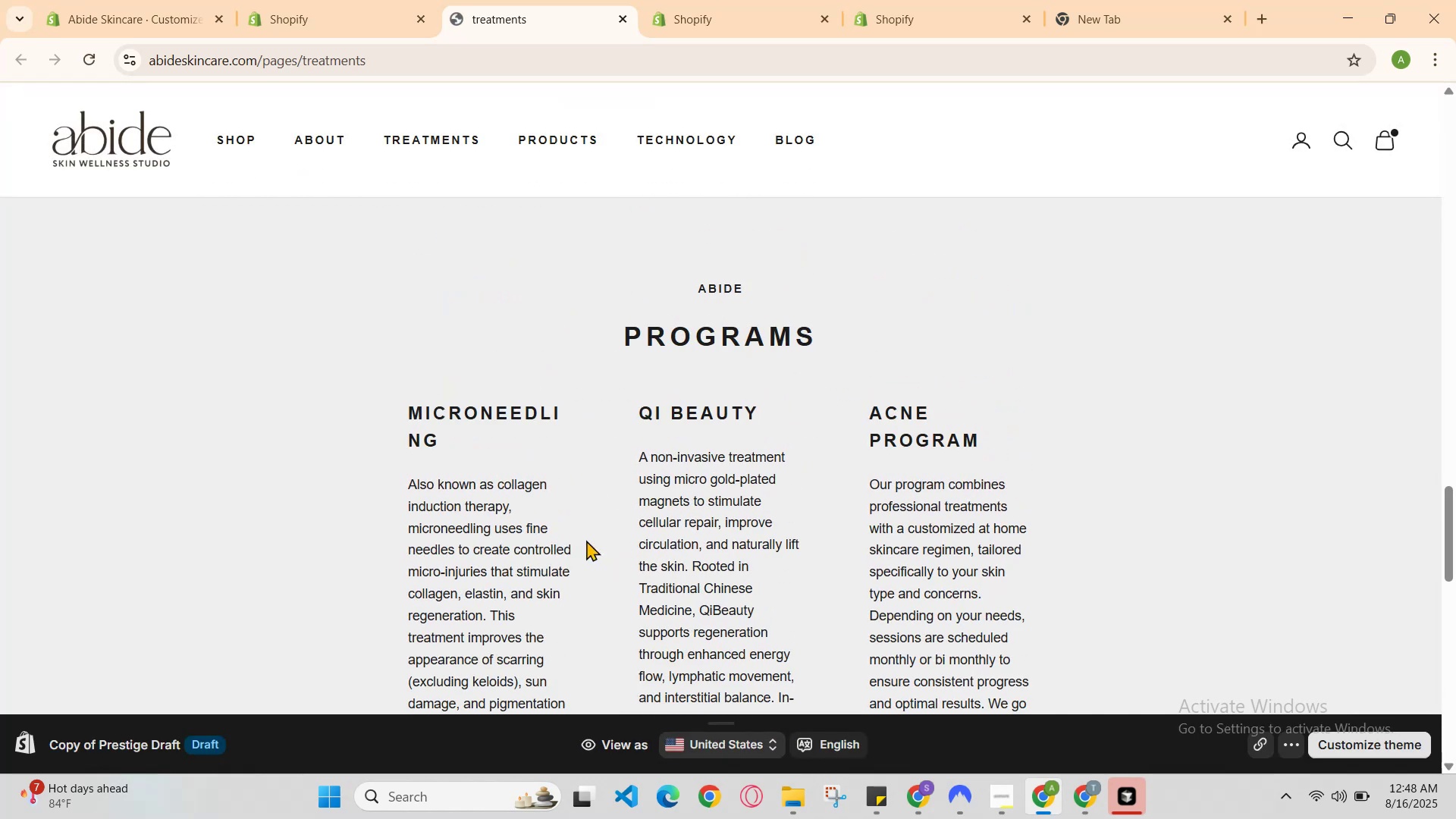 
left_click([193, 0])
 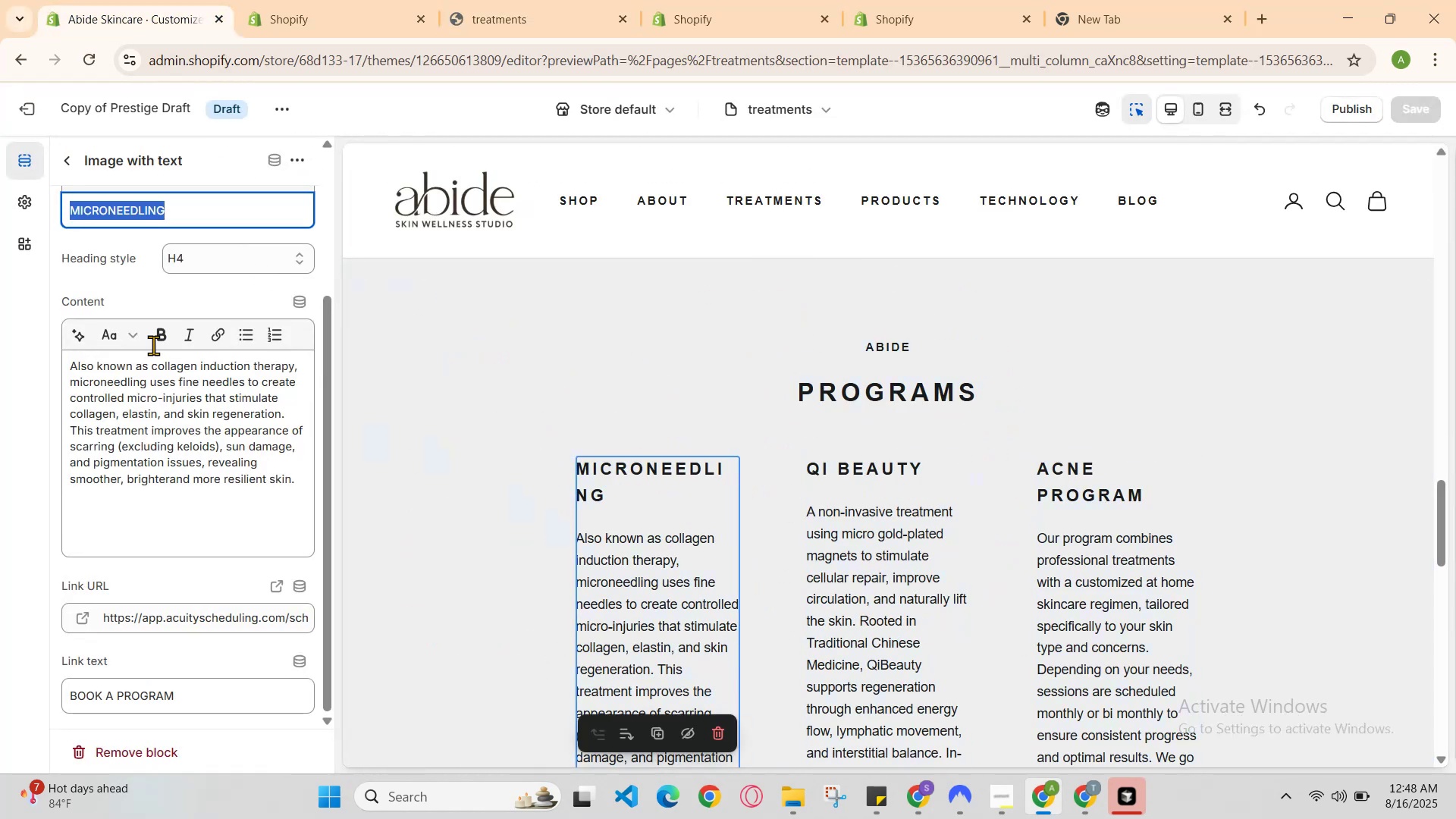 
left_click([194, 199])
 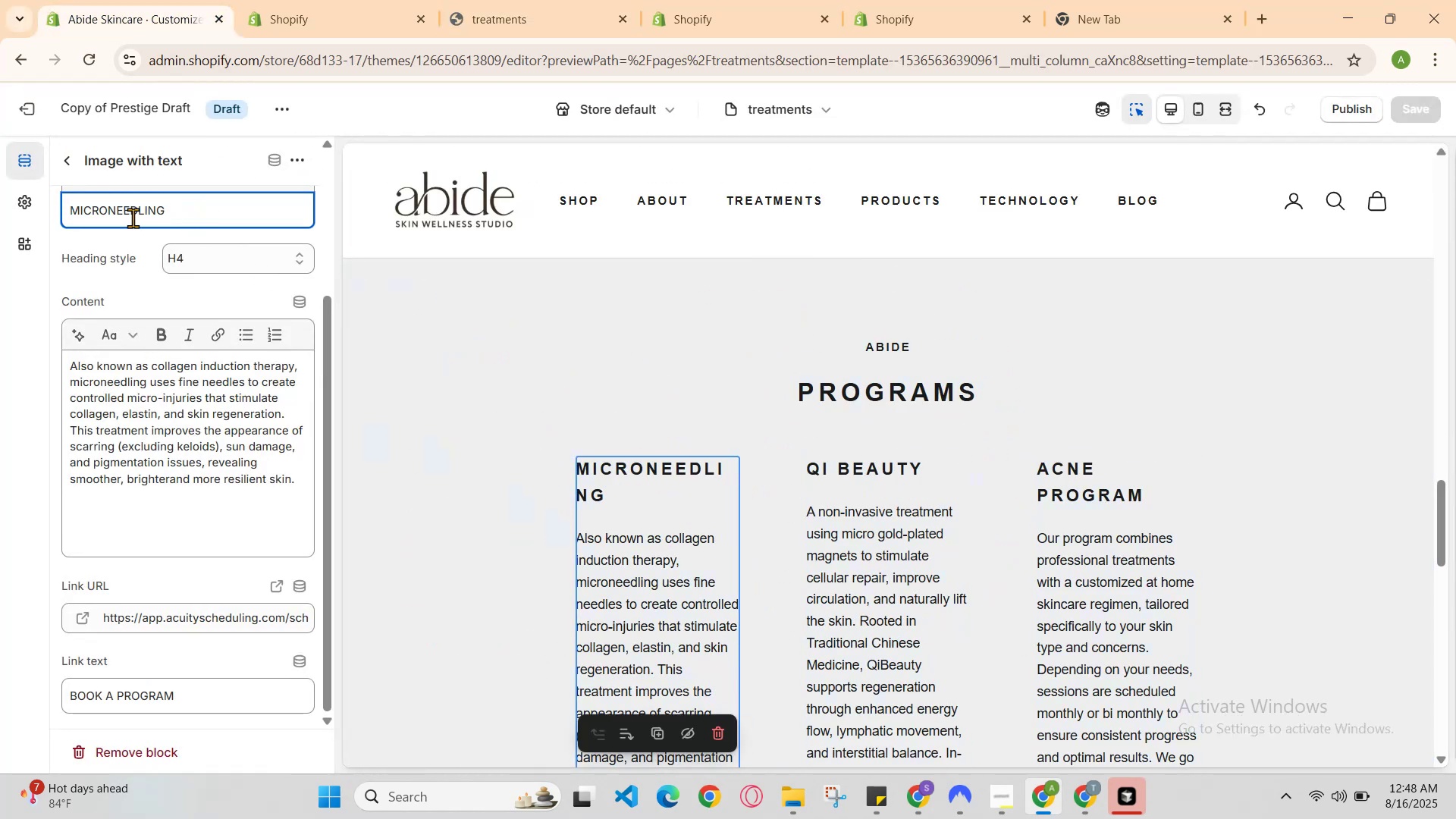 
left_click([140, 213])
 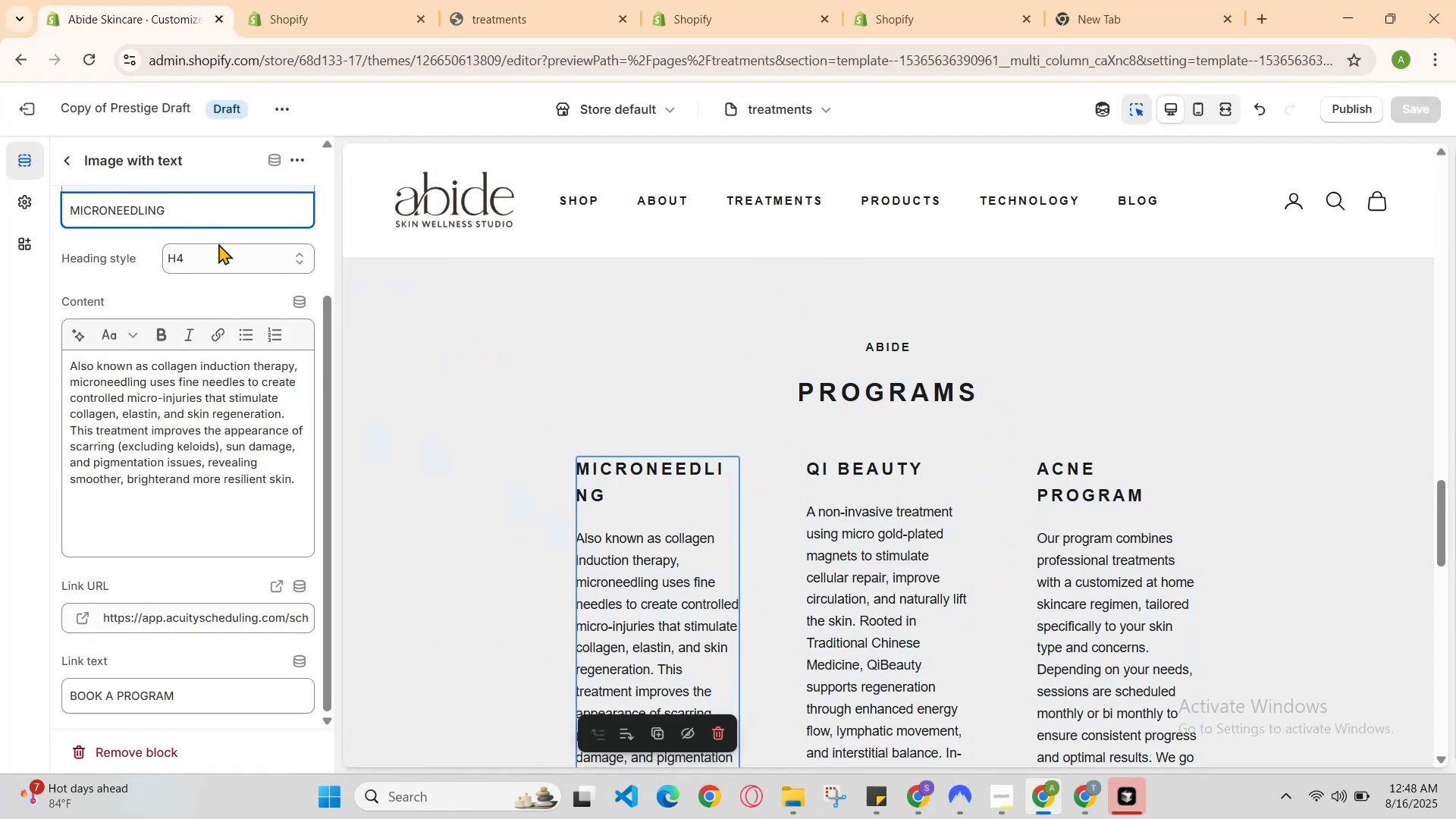 
left_click([230, 260])
 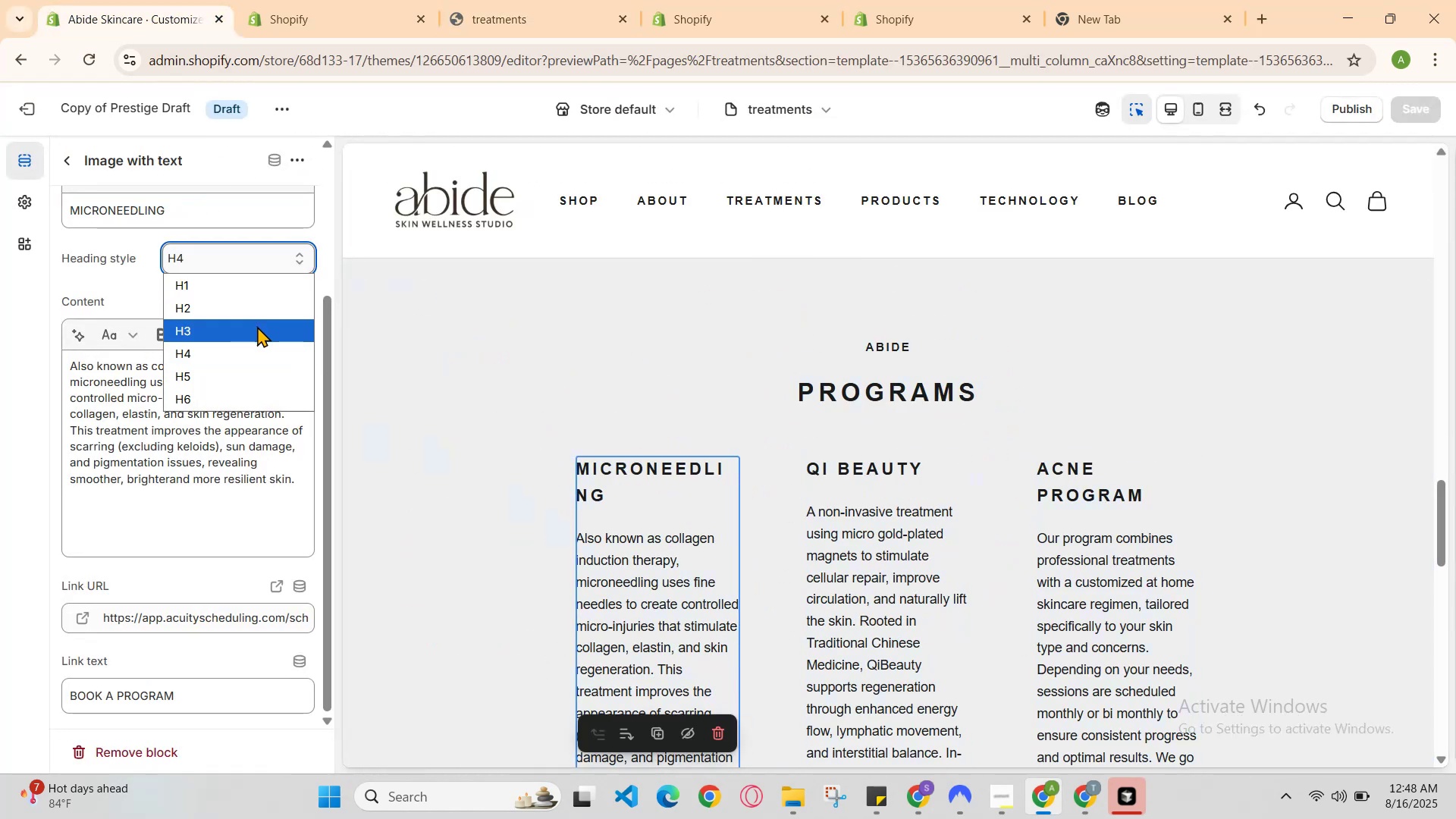 
left_click([257, 326])
 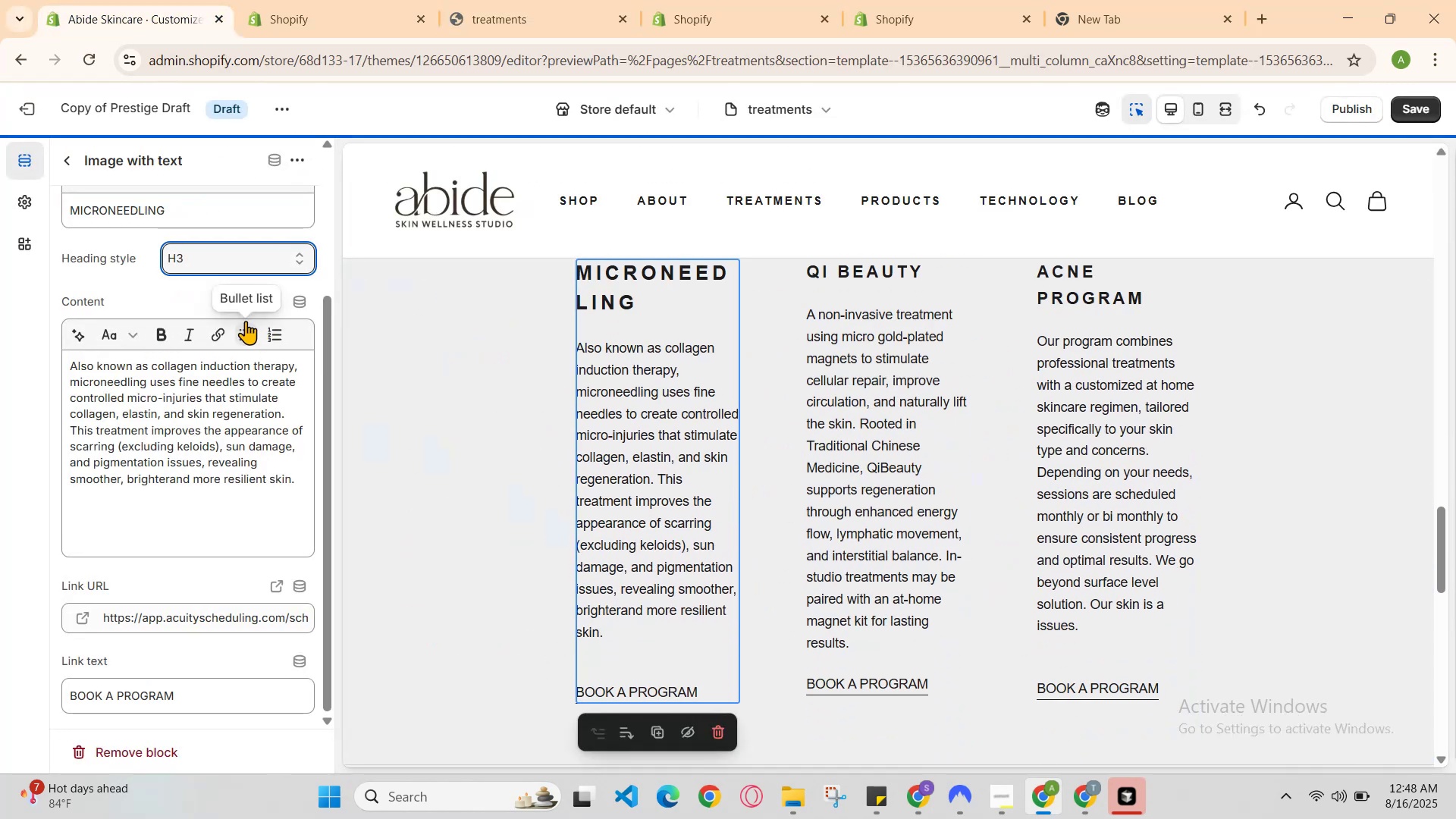 
left_click([219, 262])
 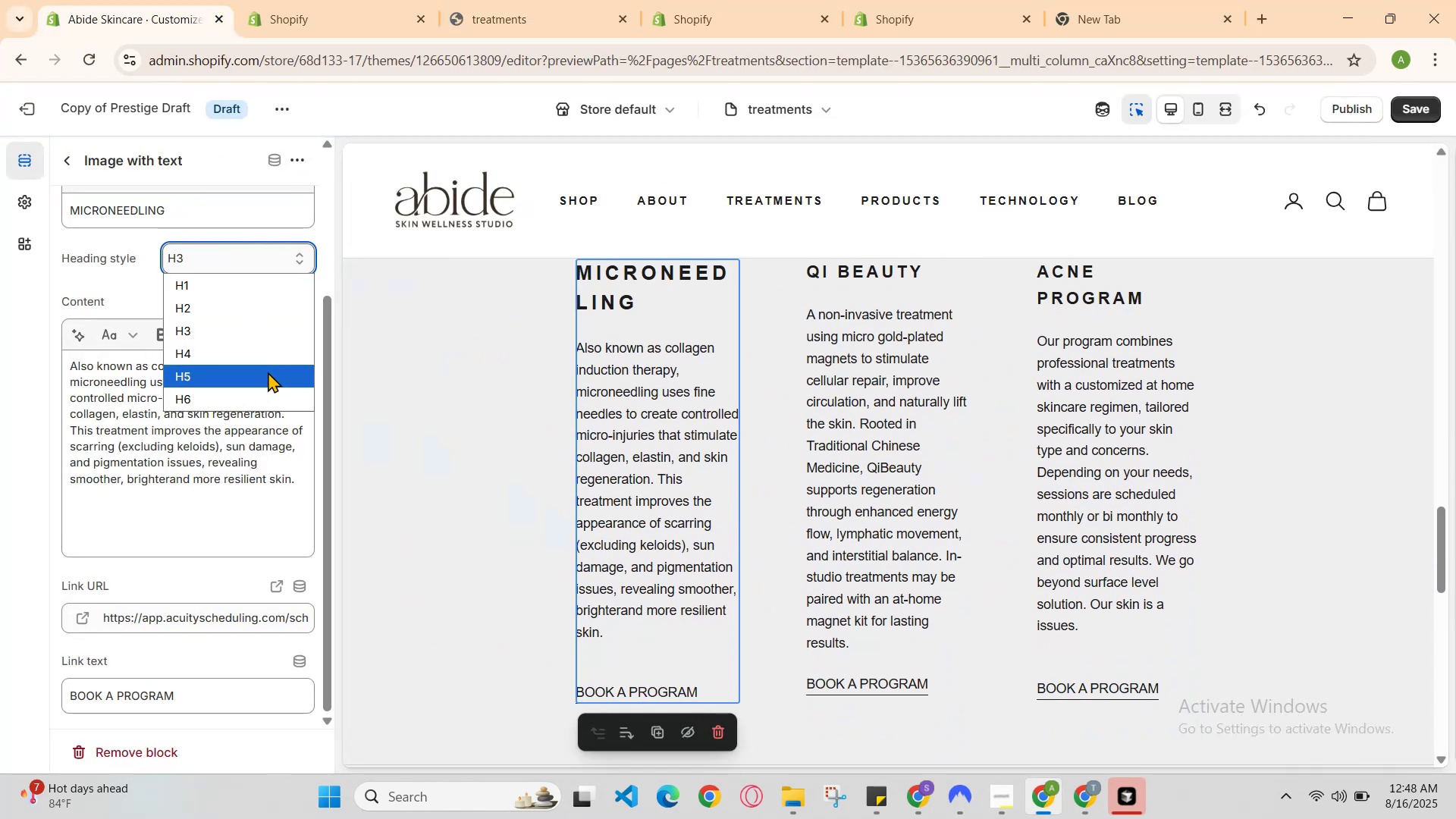 
left_click([268, 372])
 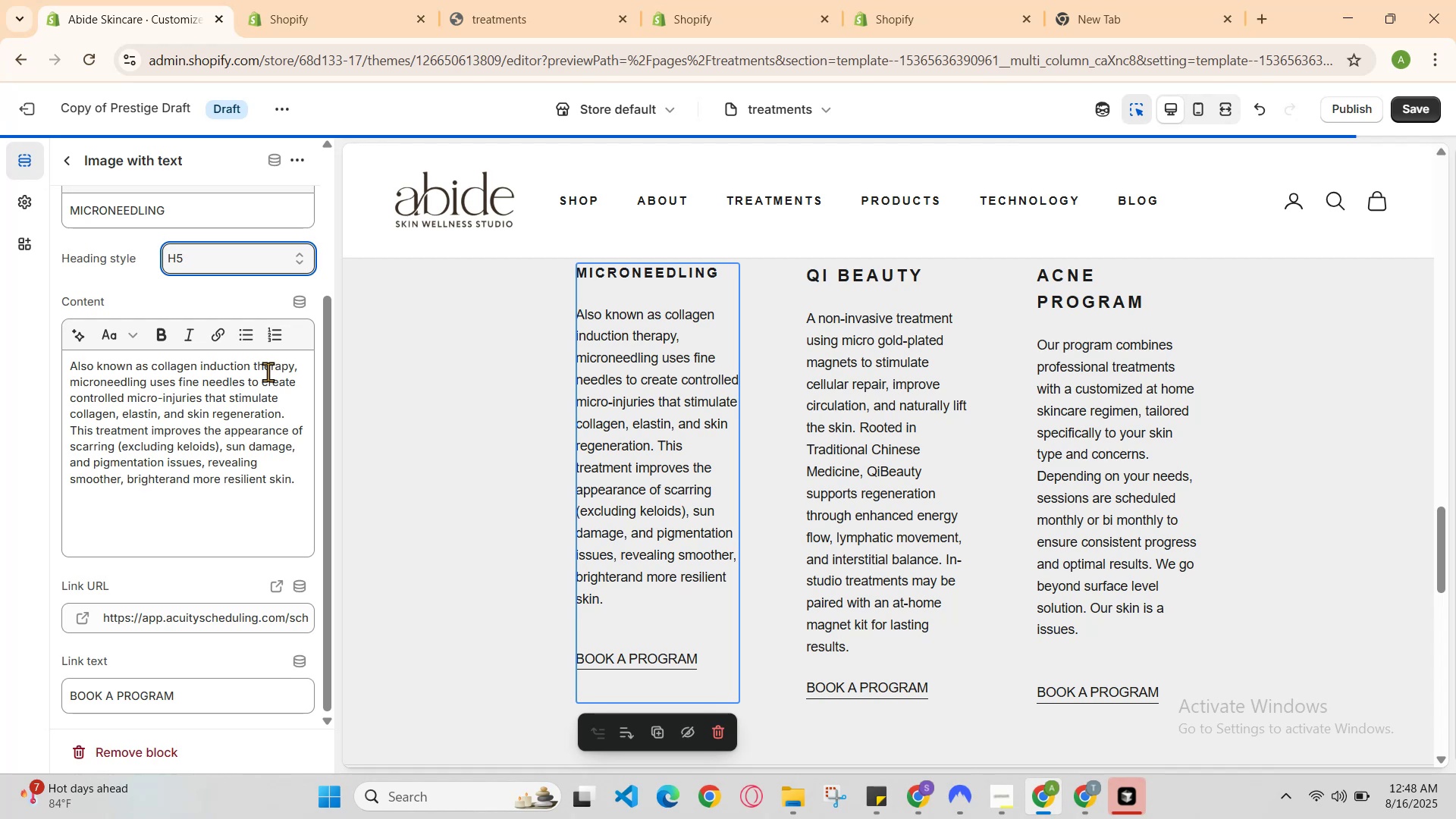 
scroll: coordinate [530, 391], scroll_direction: up, amount: 1.0
 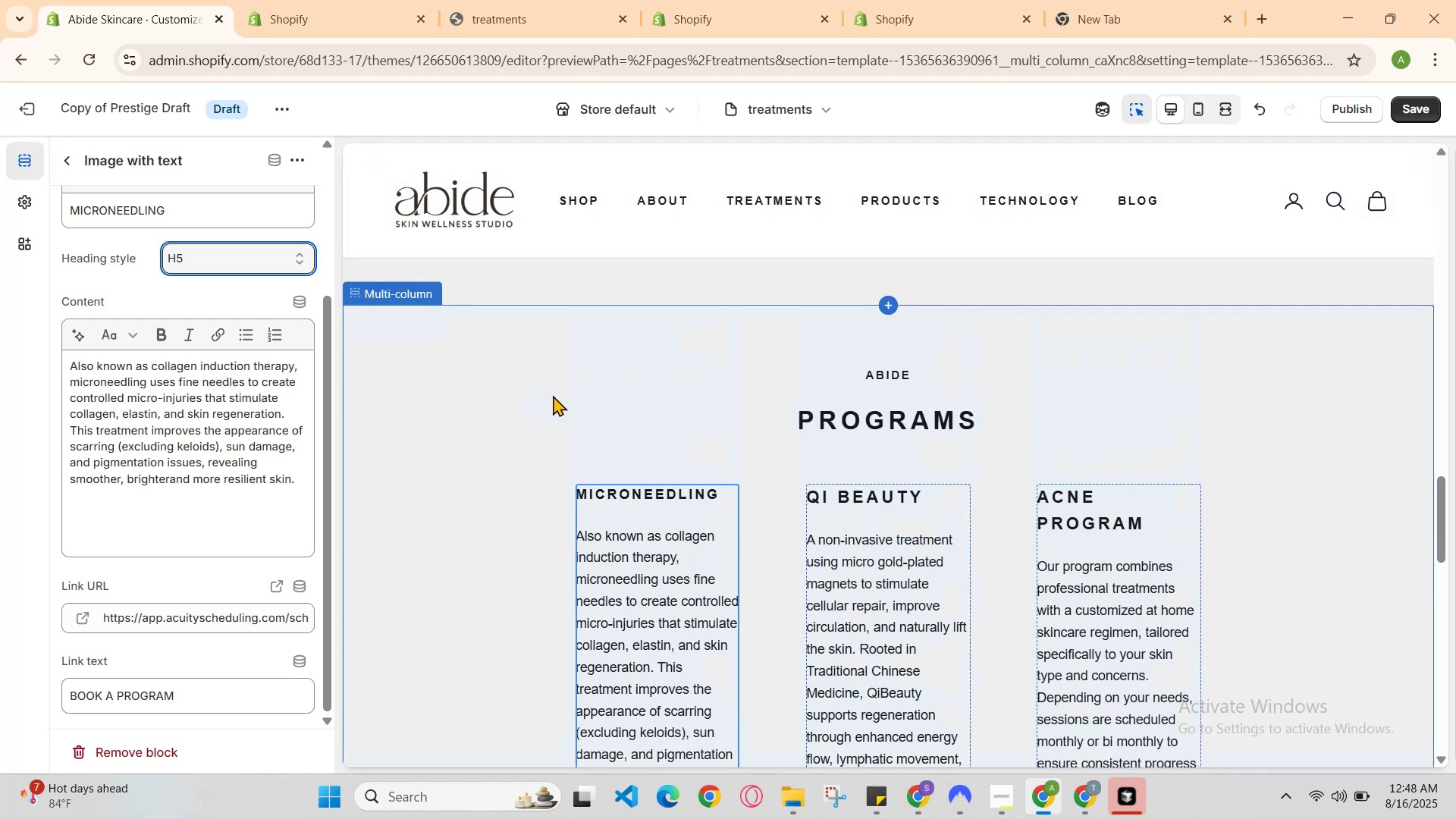 
scroll: coordinate [808, 491], scroll_direction: down, amount: 1.0
 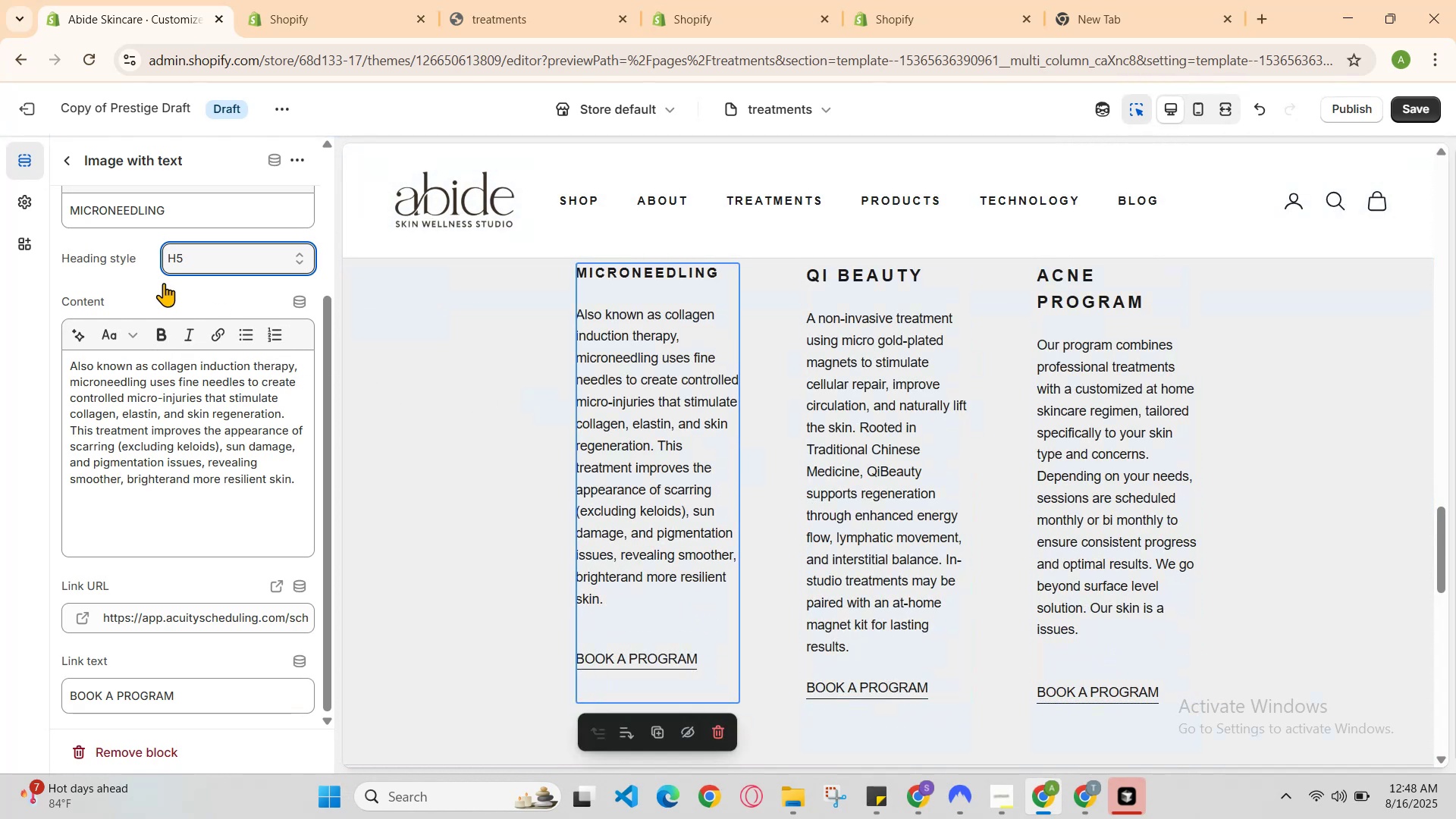 
left_click([185, 255])
 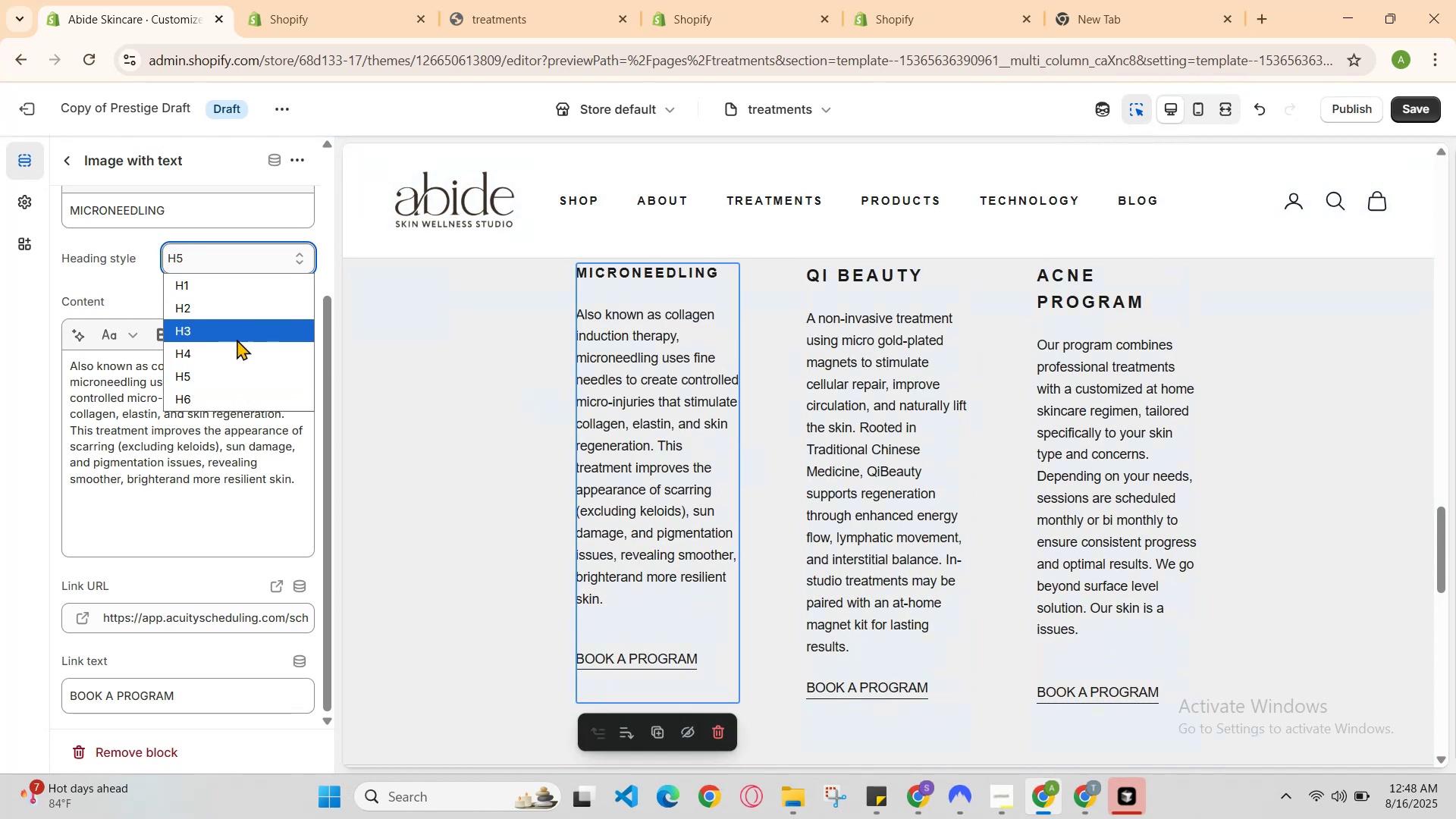 
left_click([237, 342])
 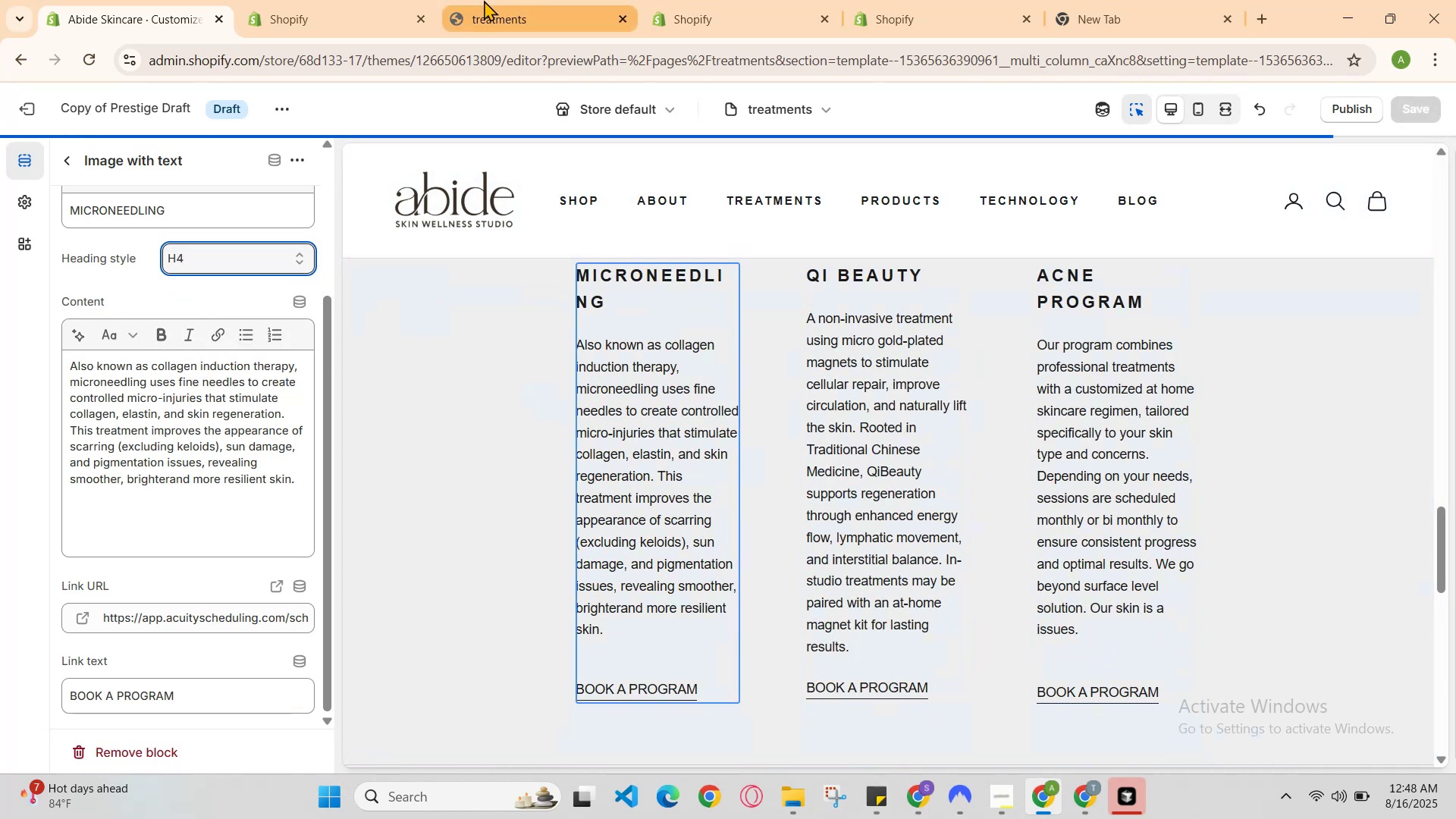 
left_click([491, 0])
 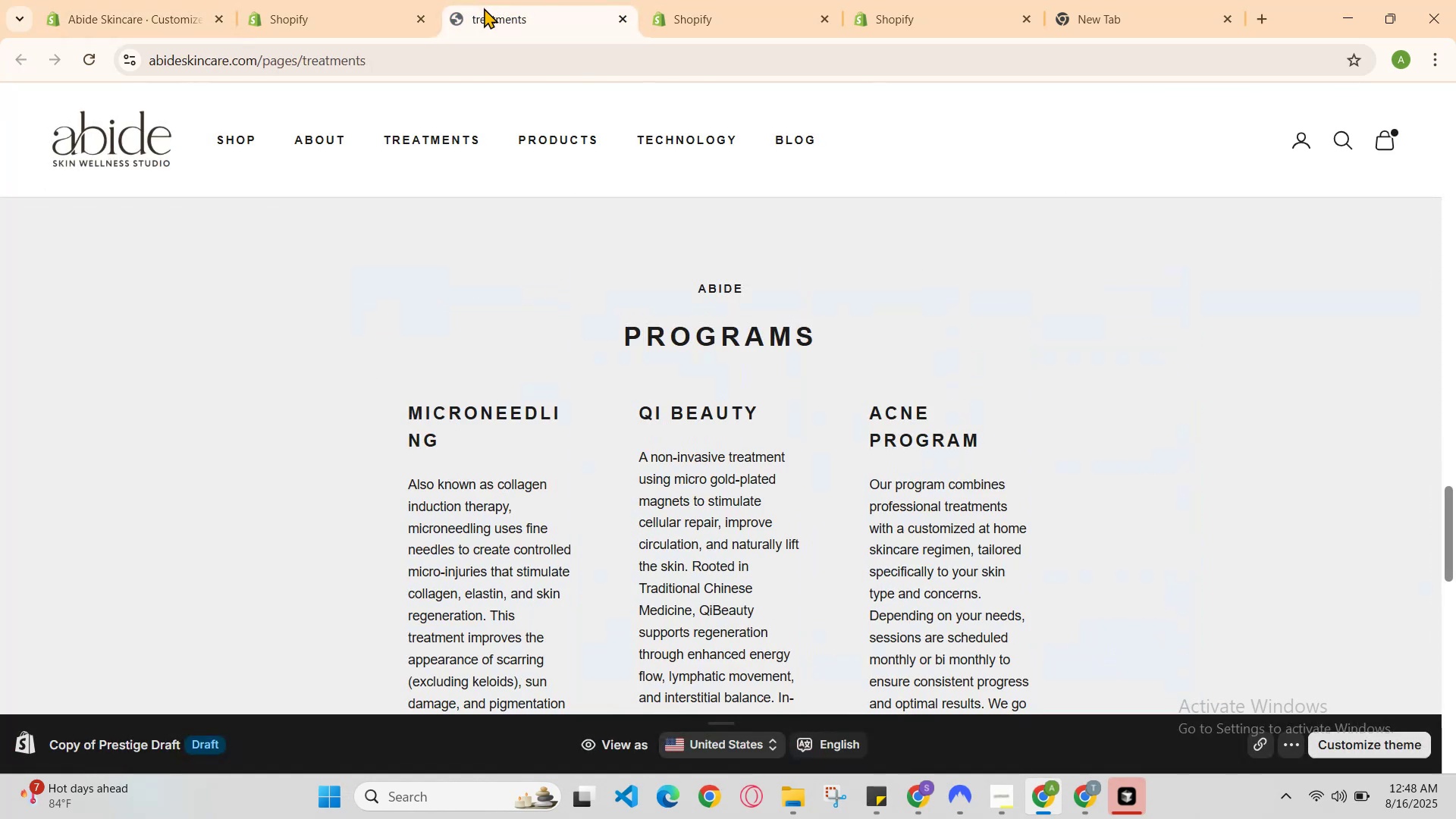 
scroll: coordinate [824, 439], scroll_direction: down, amount: 1.0
 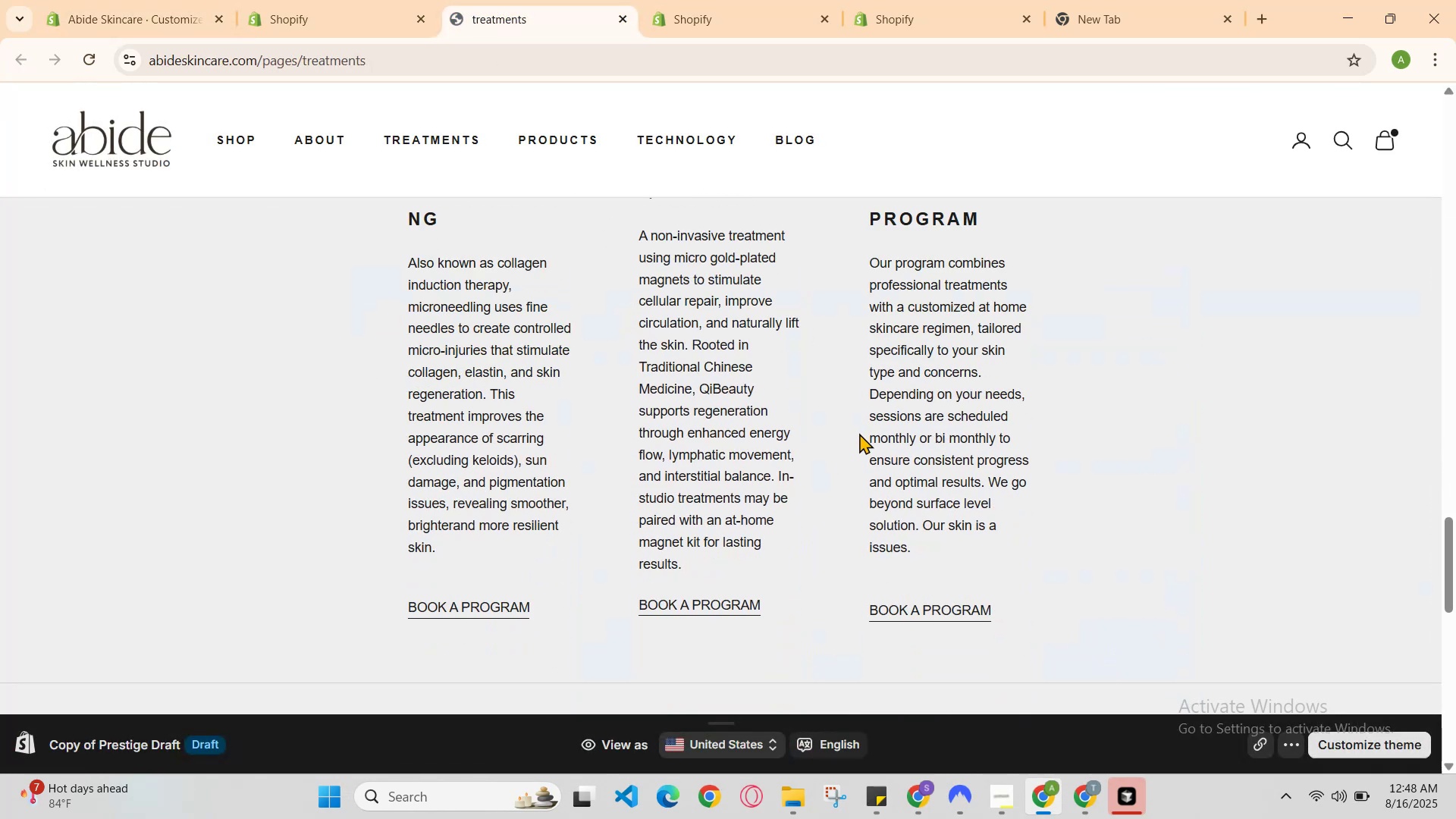 
right_click([861, 431])
 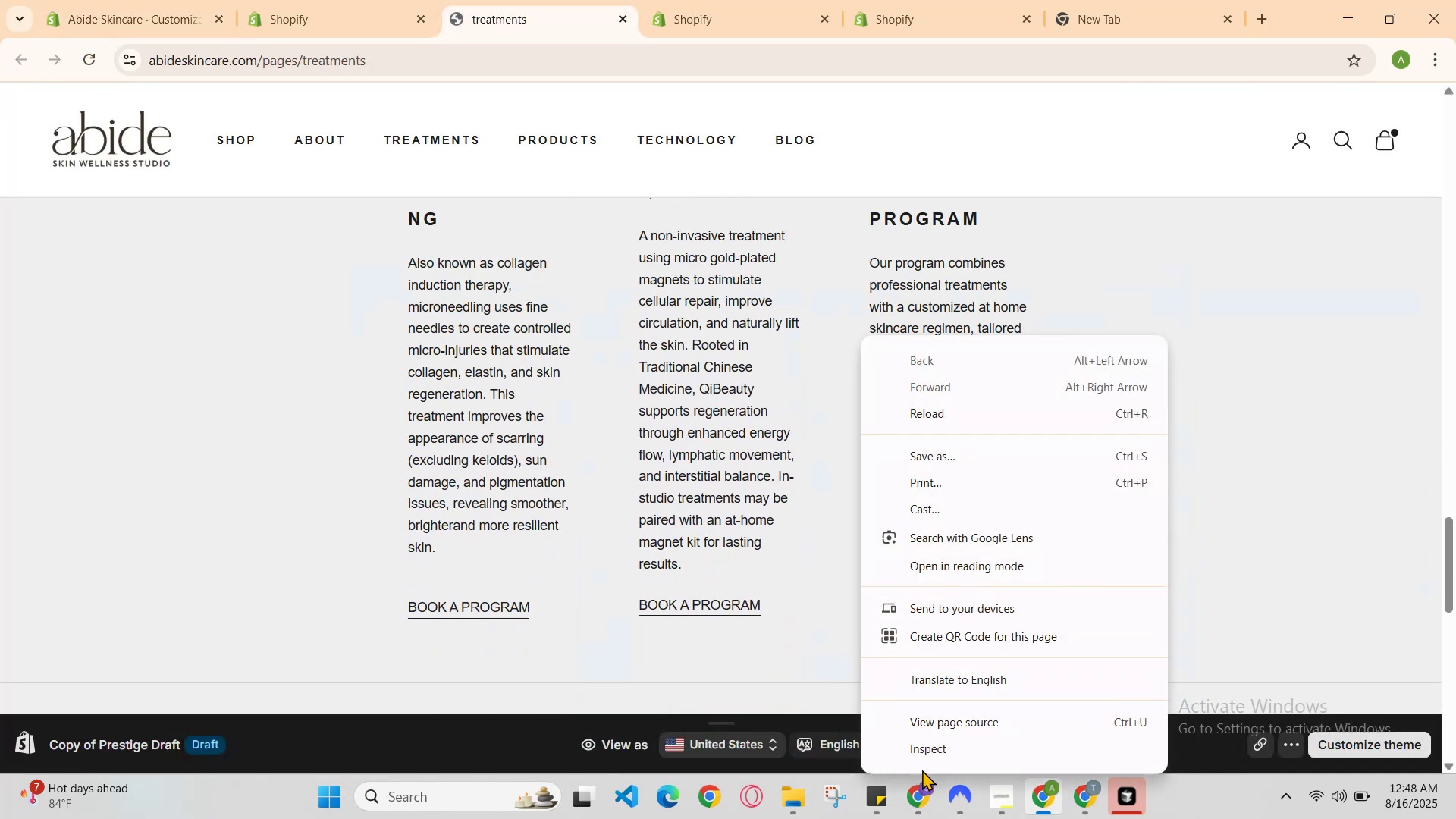 
left_click([924, 761])
 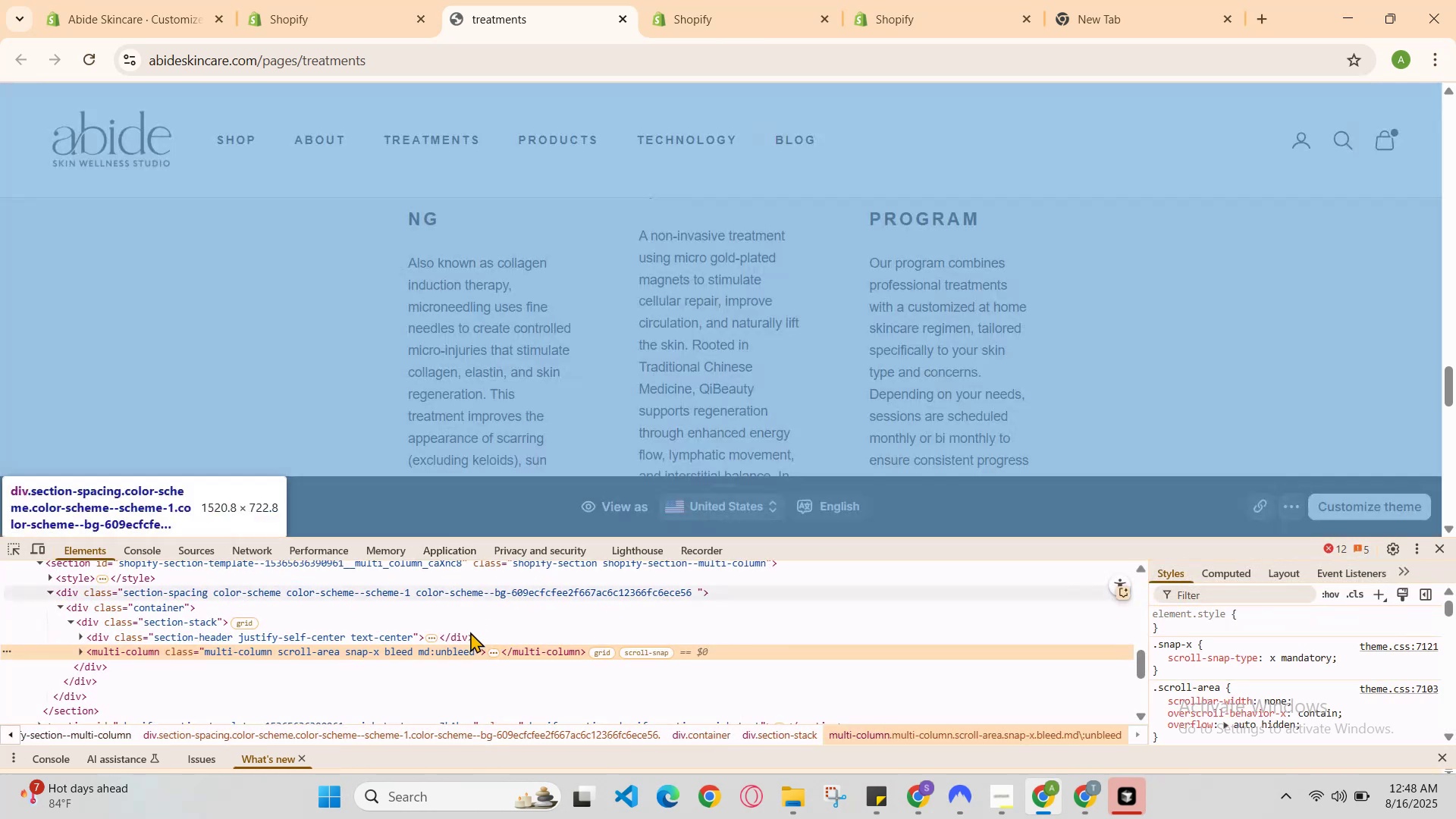 
left_click([491, 654])
 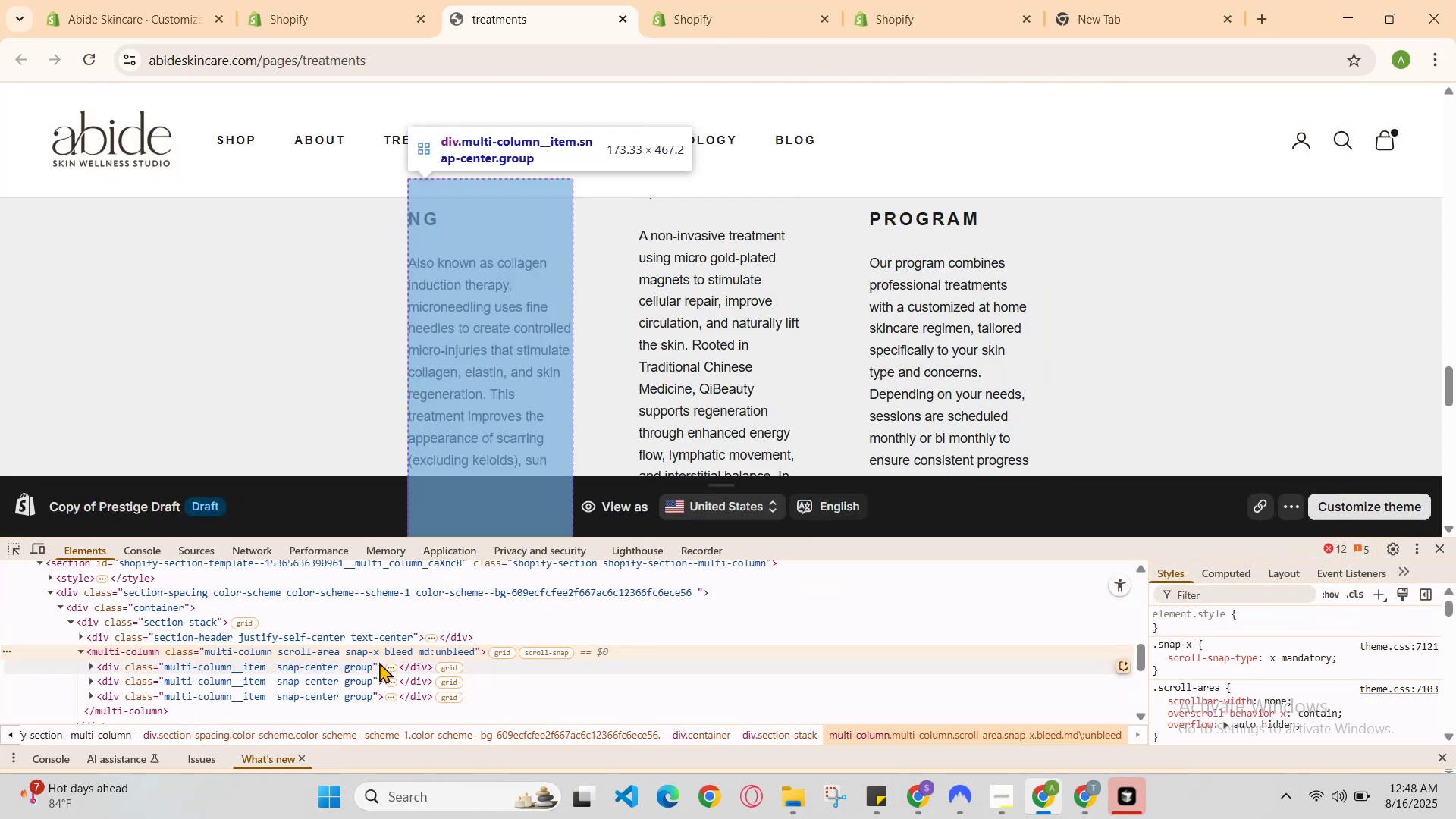 
left_click([369, 646])
 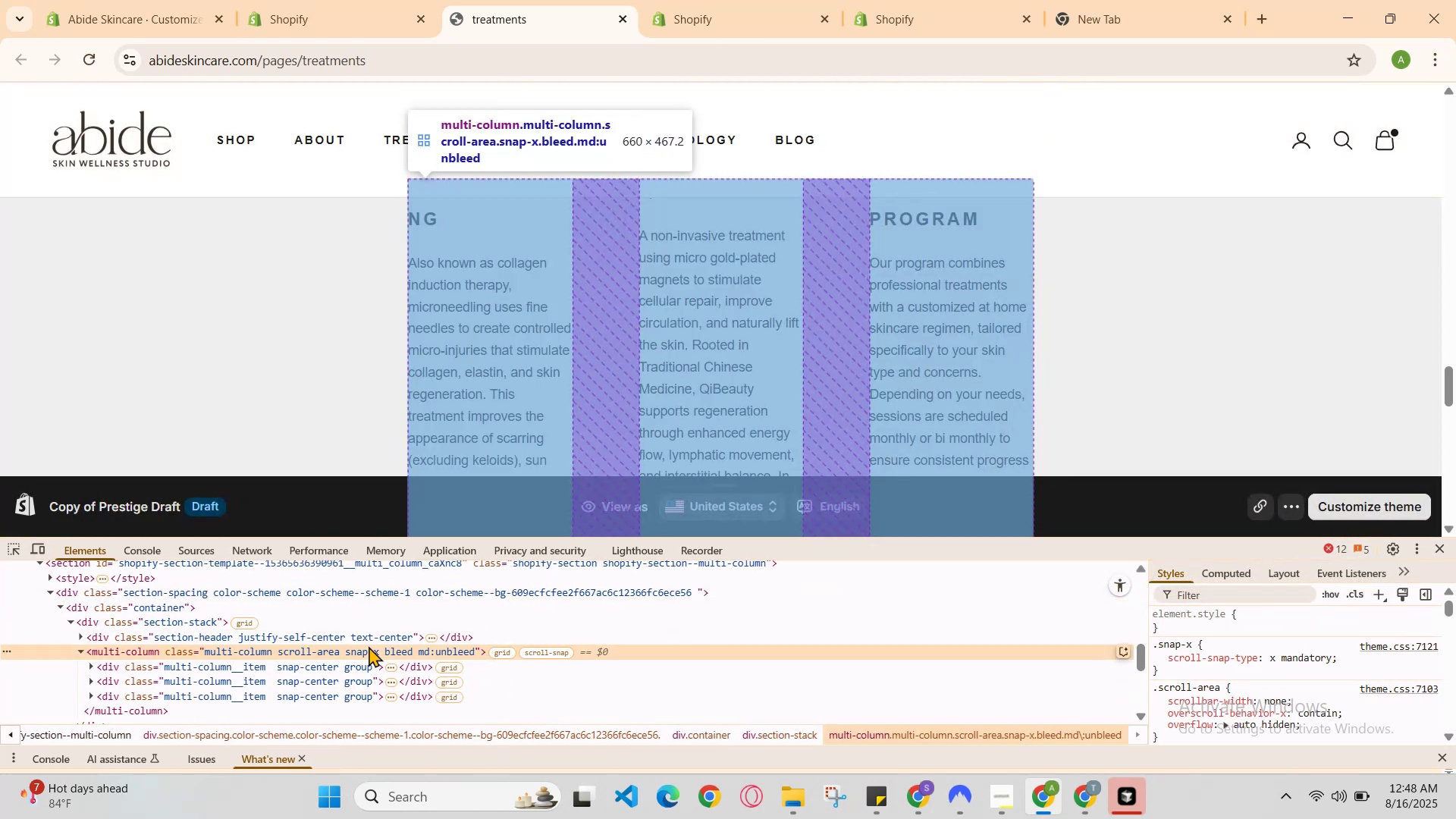 
left_click([369, 646])
 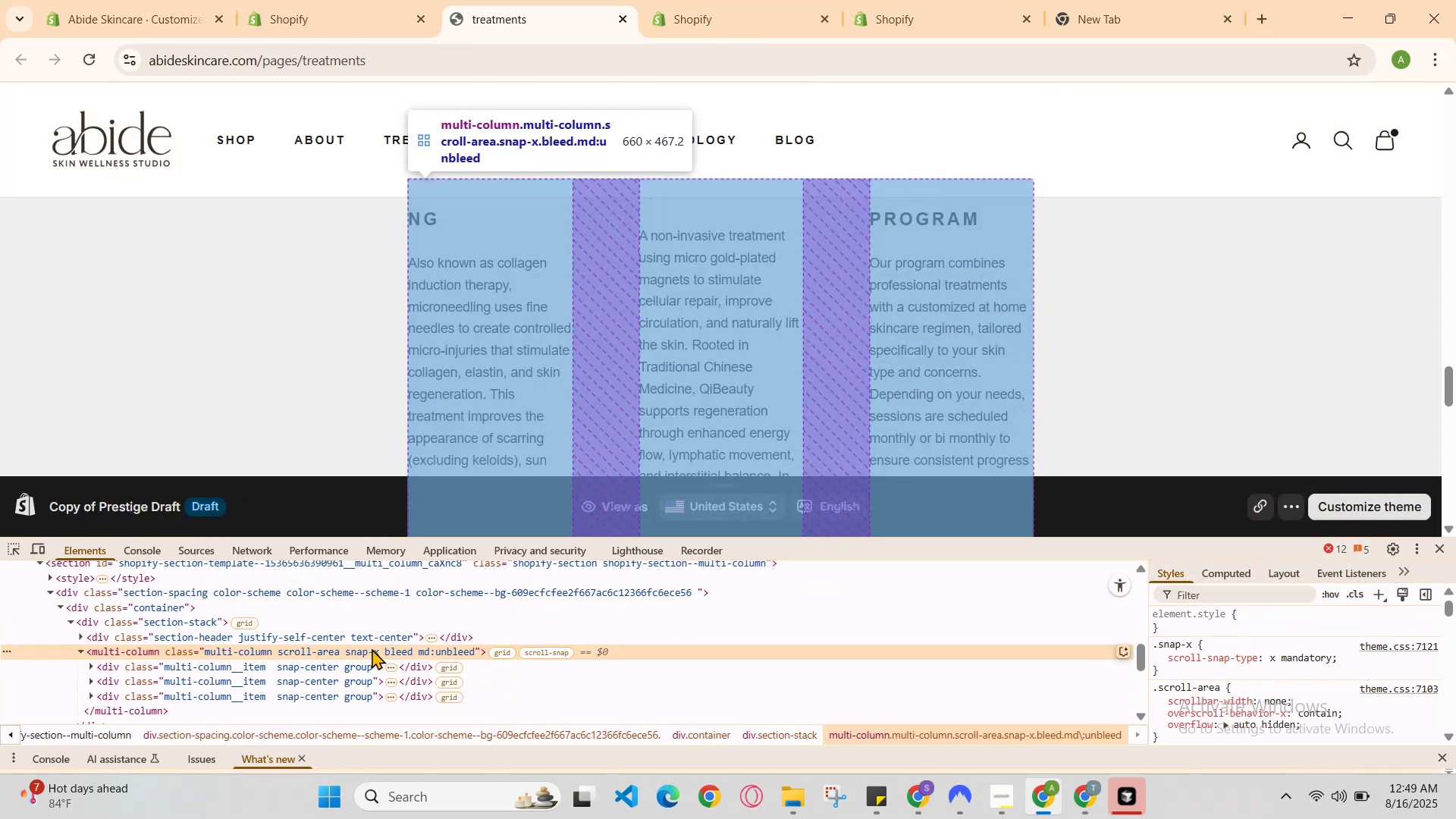 
double_click([372, 648])
 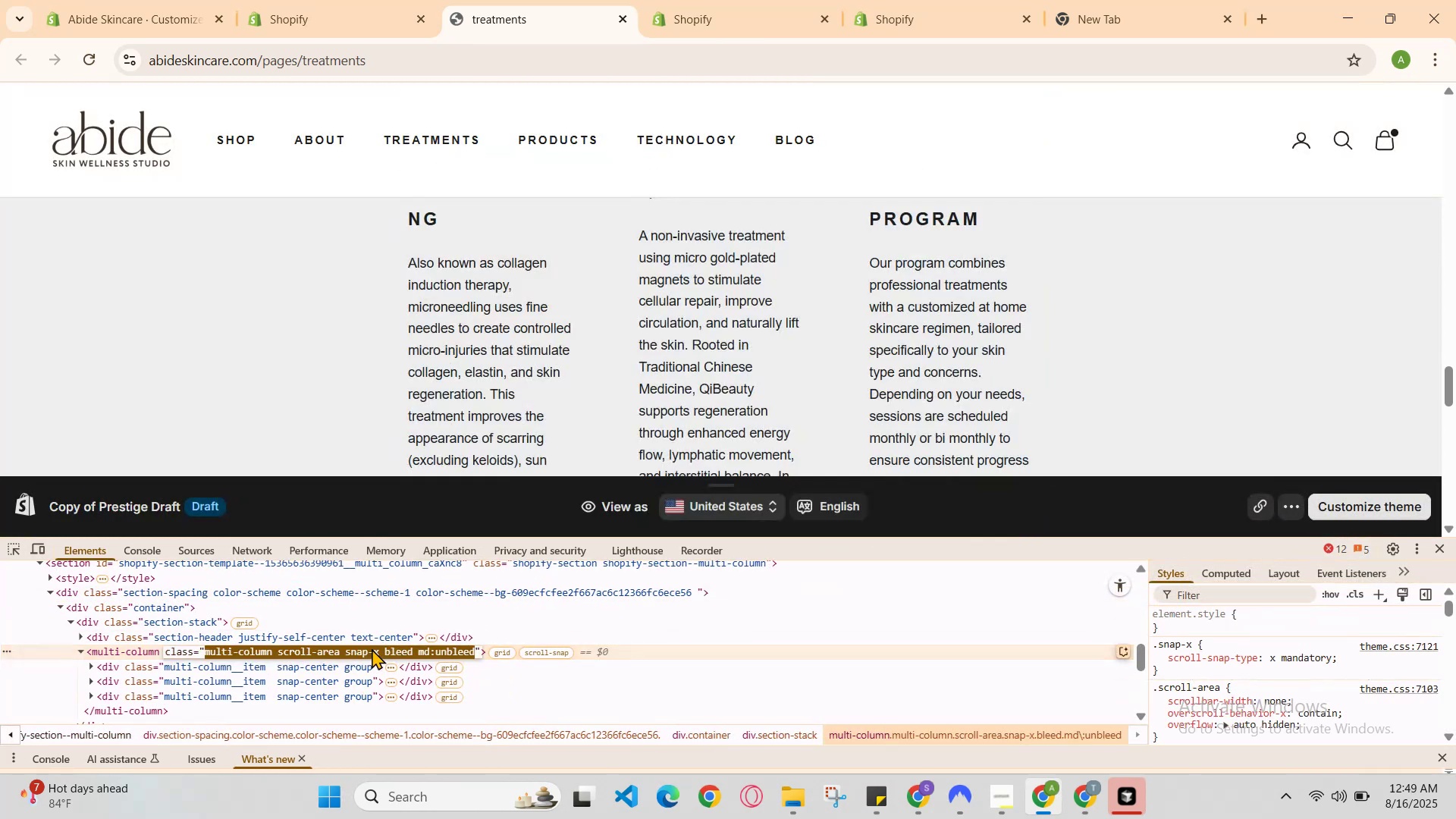 
double_click([372, 648])
 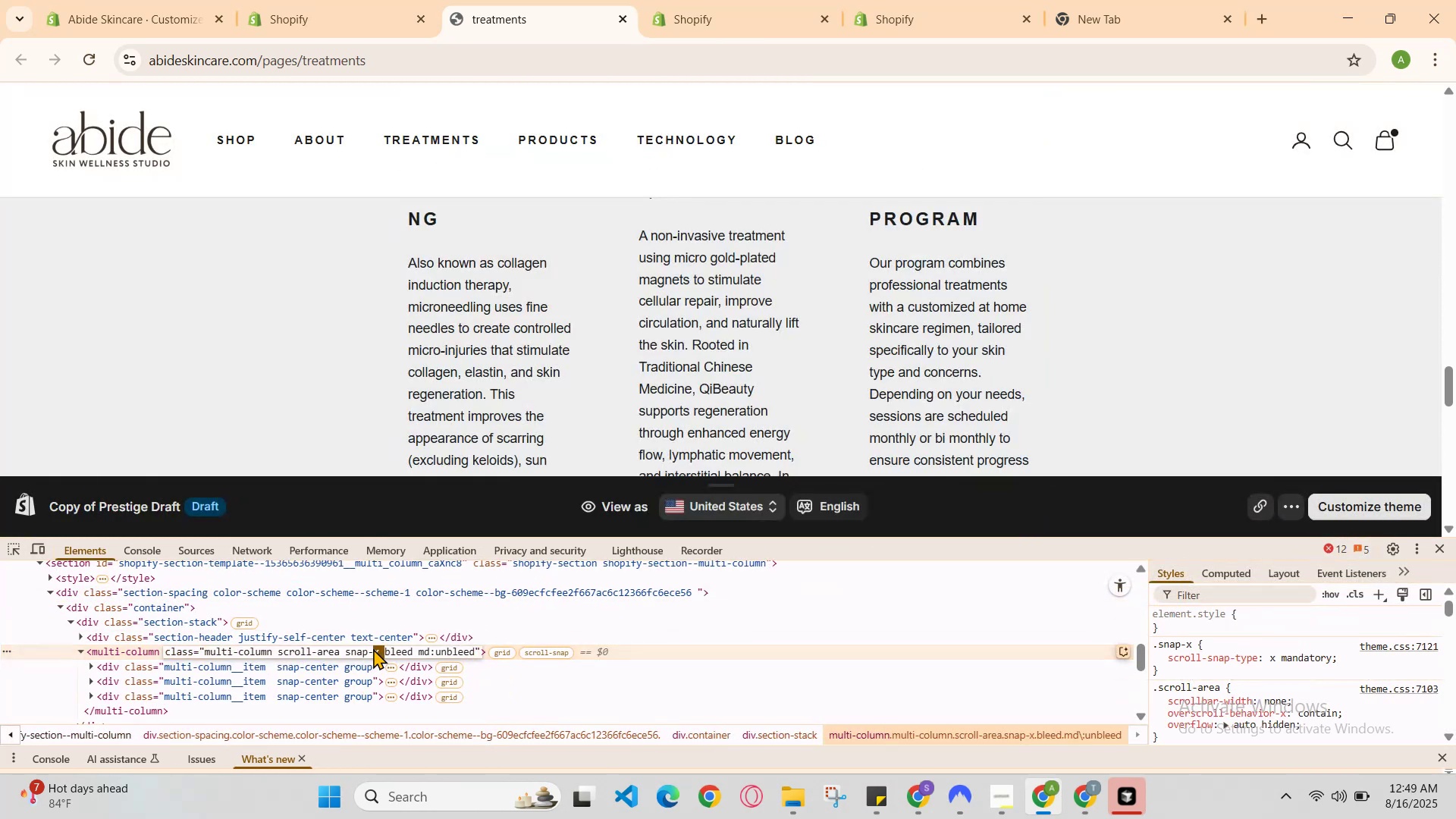 
key(Backspace)
 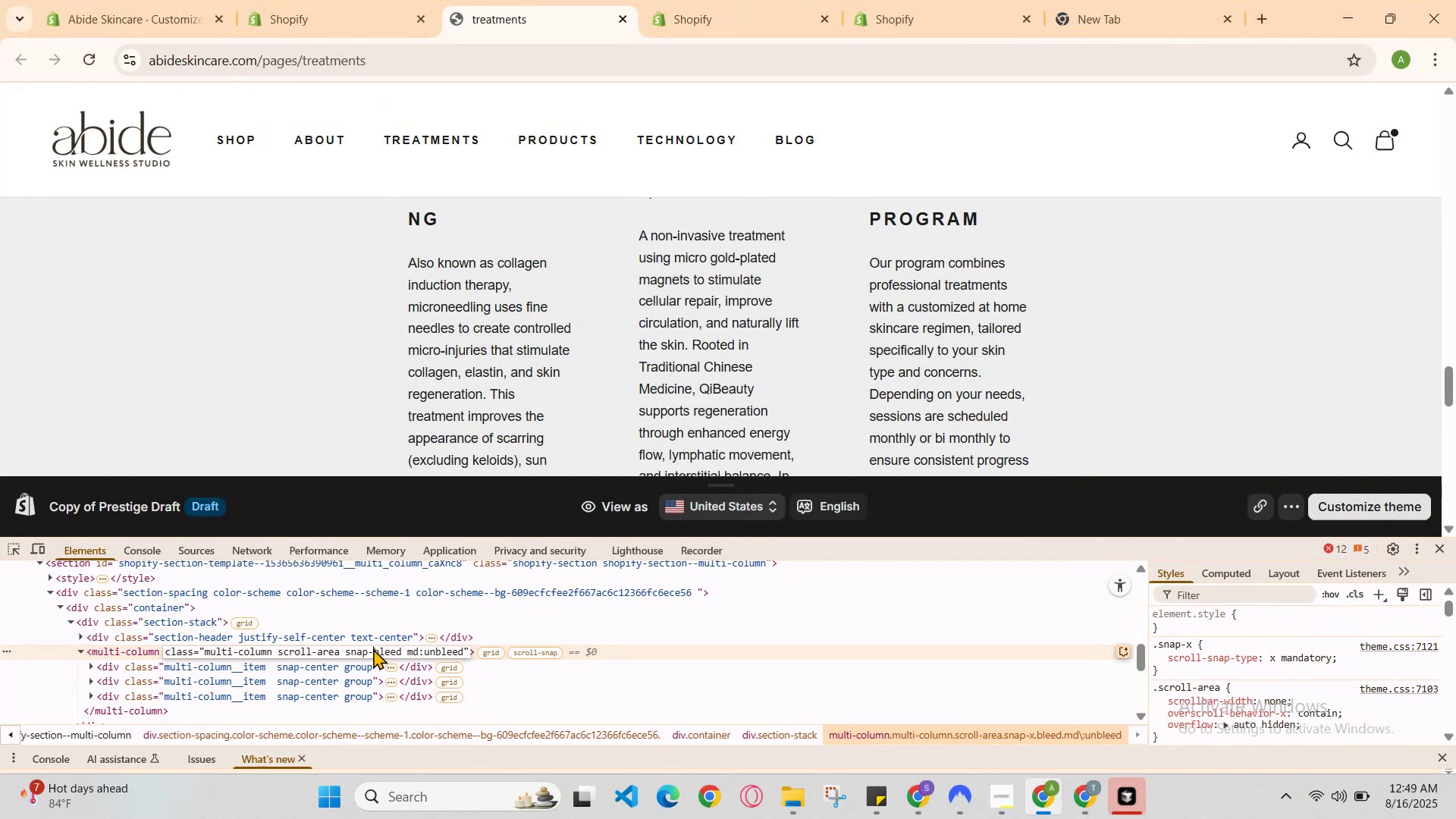 
key(Backspace)
 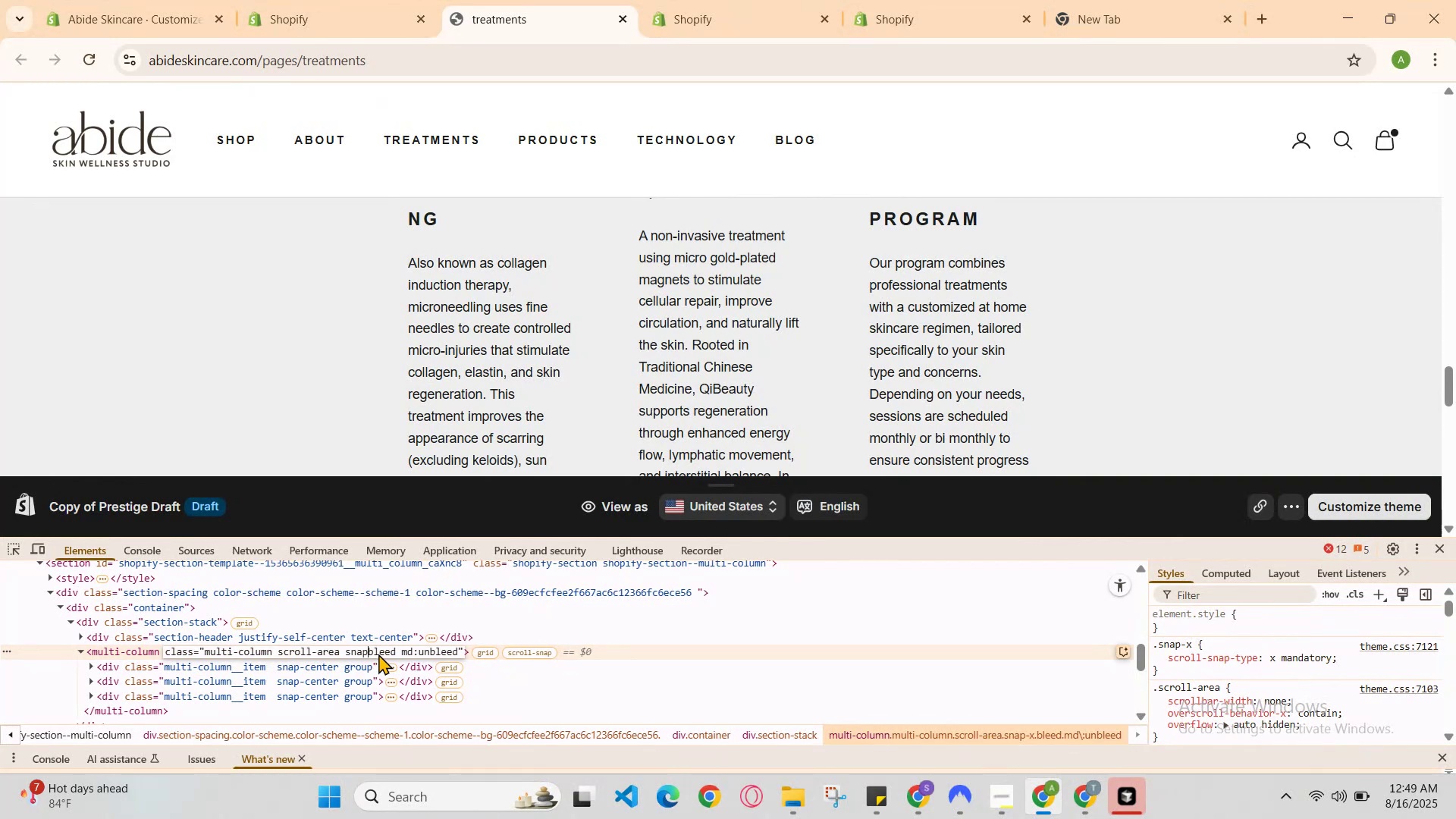 
key(Backspace)
 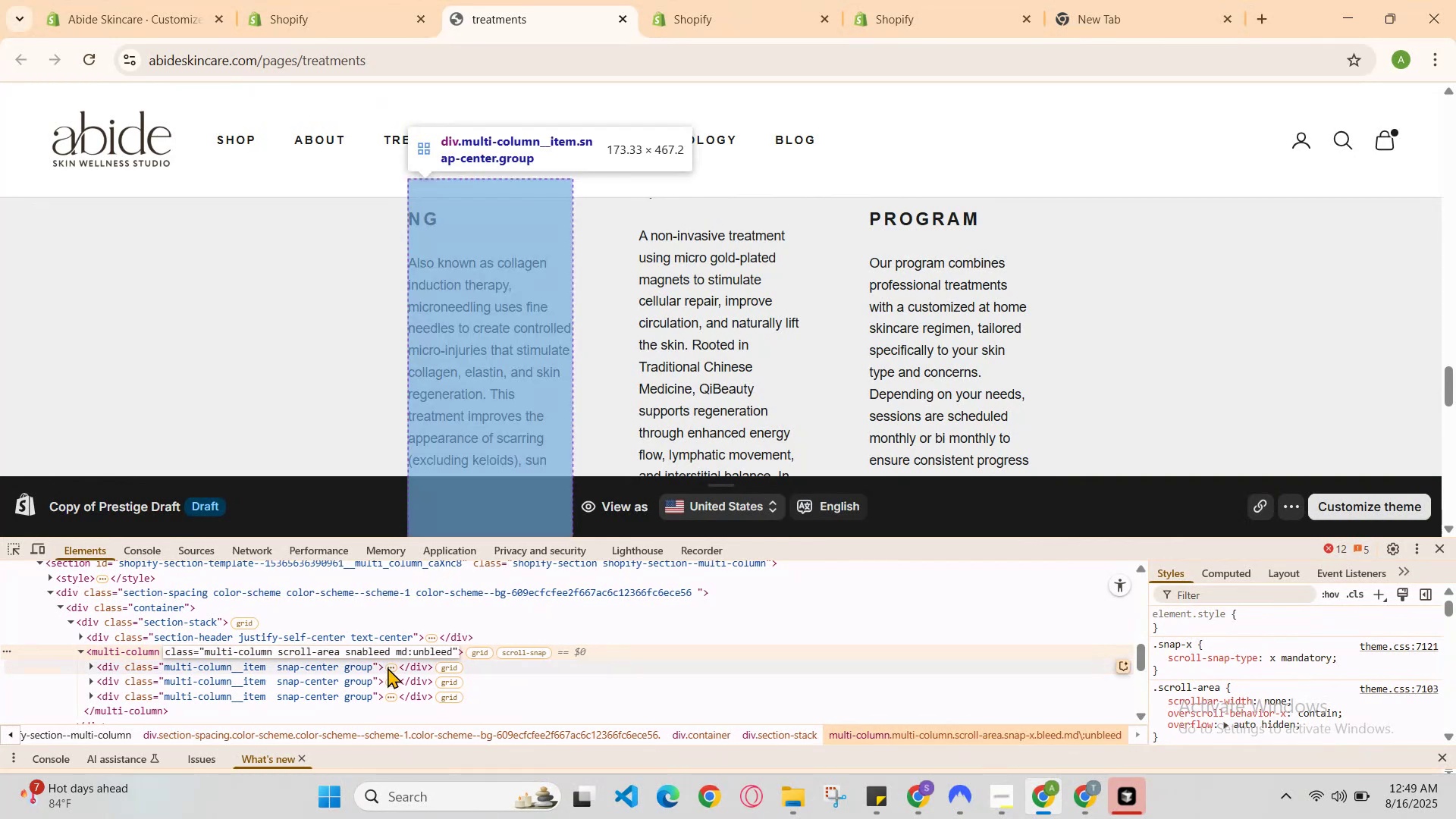 
key(Backspace)
 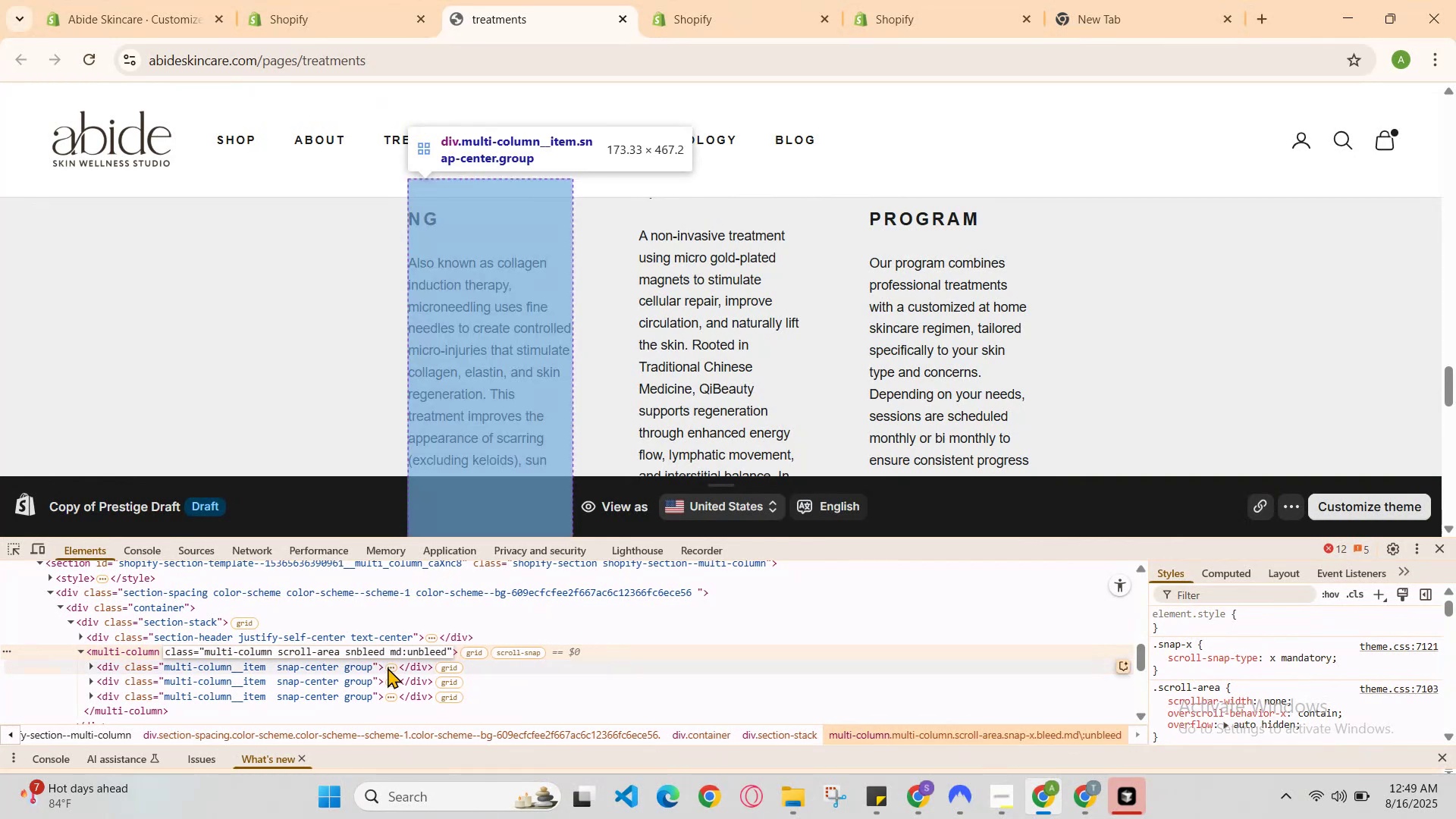 
key(Backspace)
 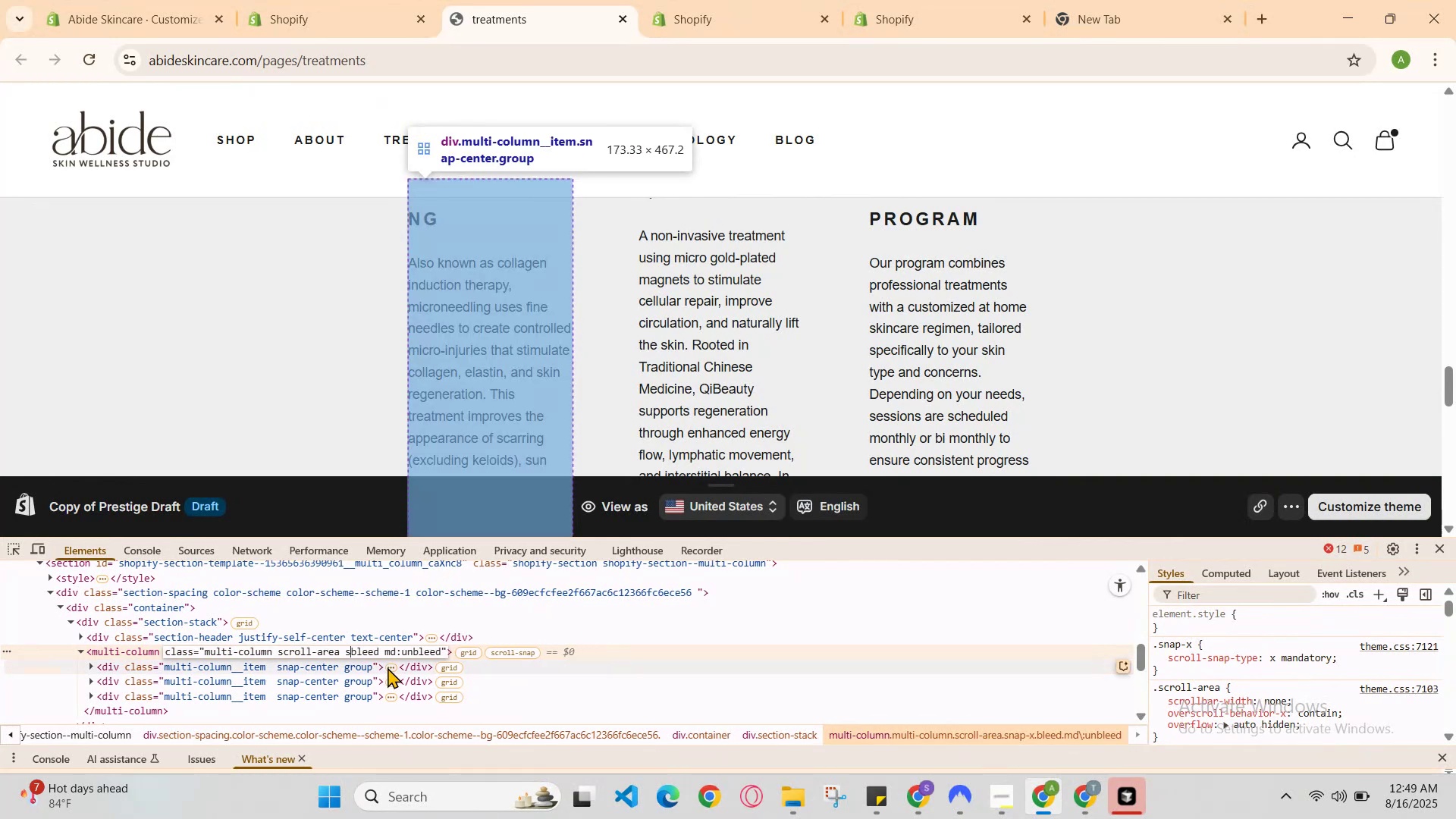 
key(Backspace)
 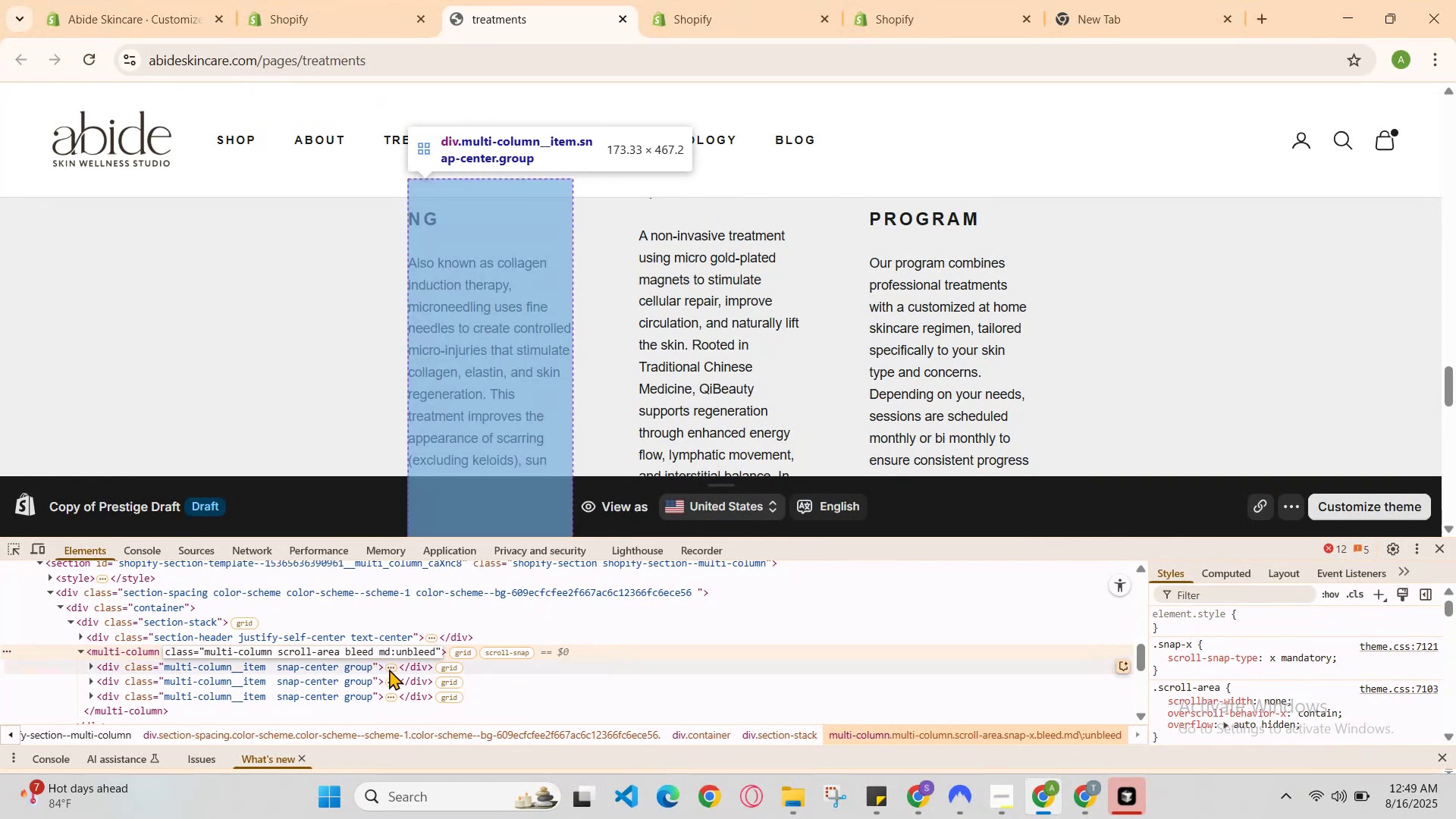 
left_click([389, 669])
 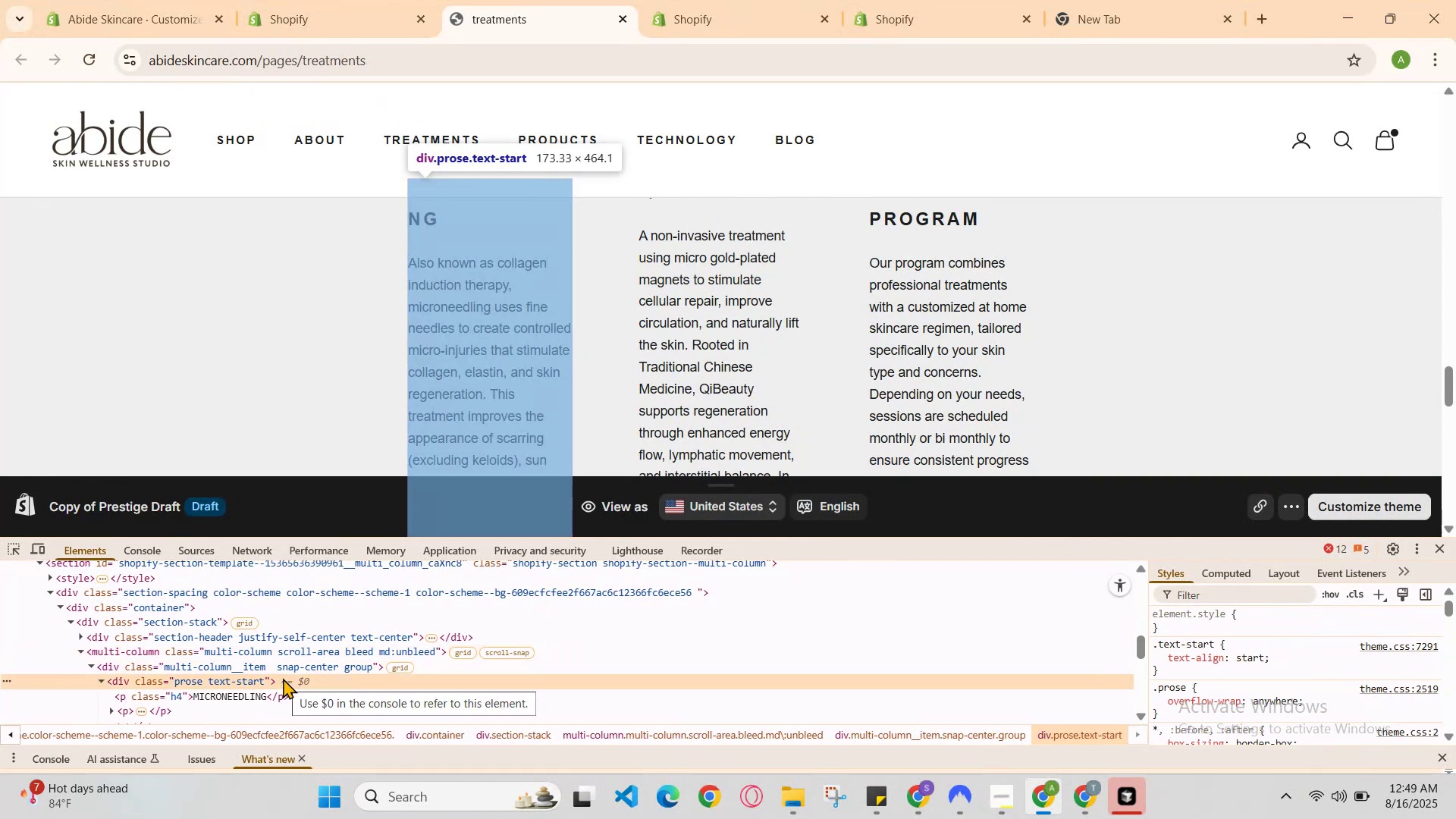 
left_click([259, 674])
 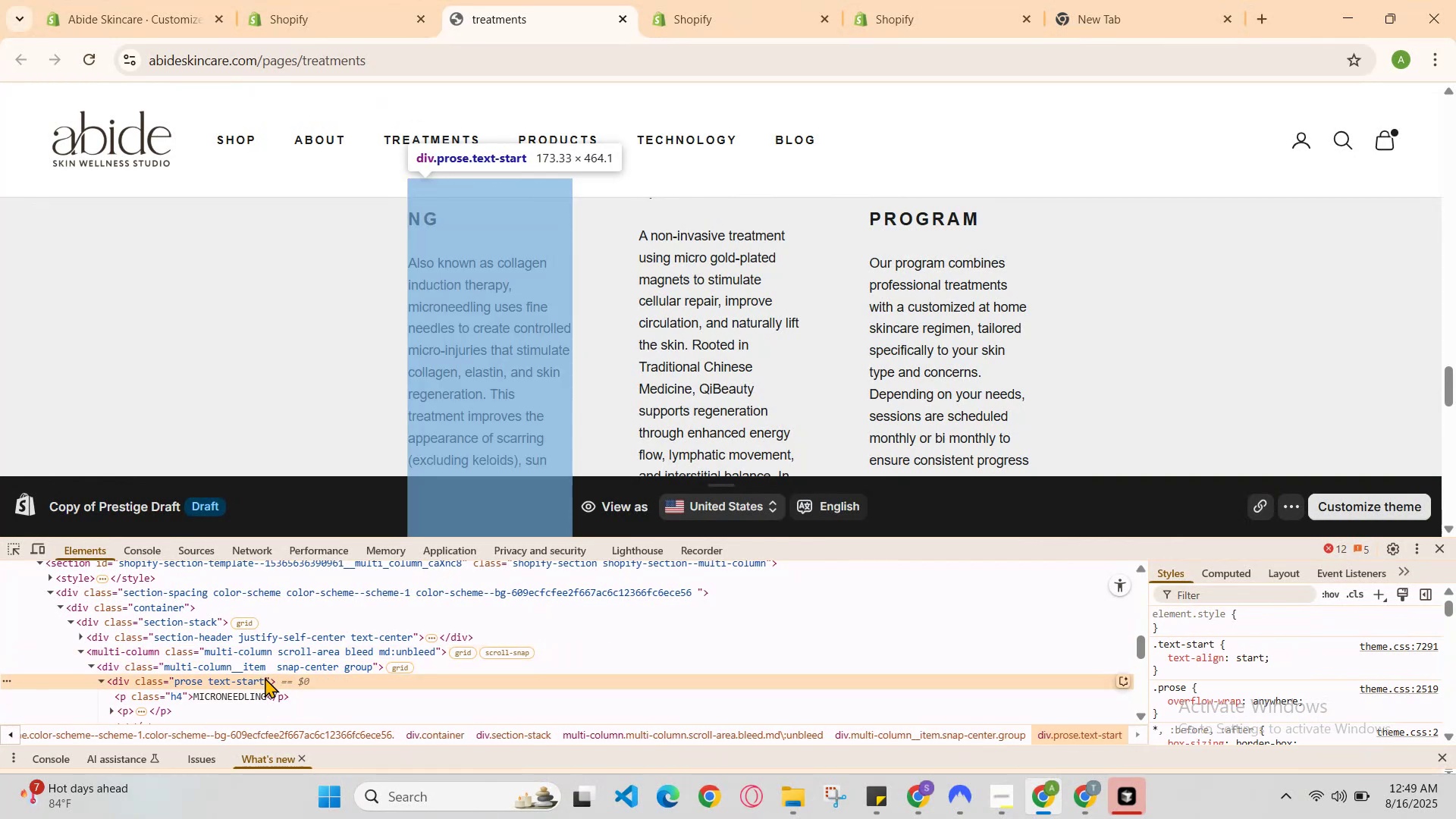 
left_click([265, 677])
 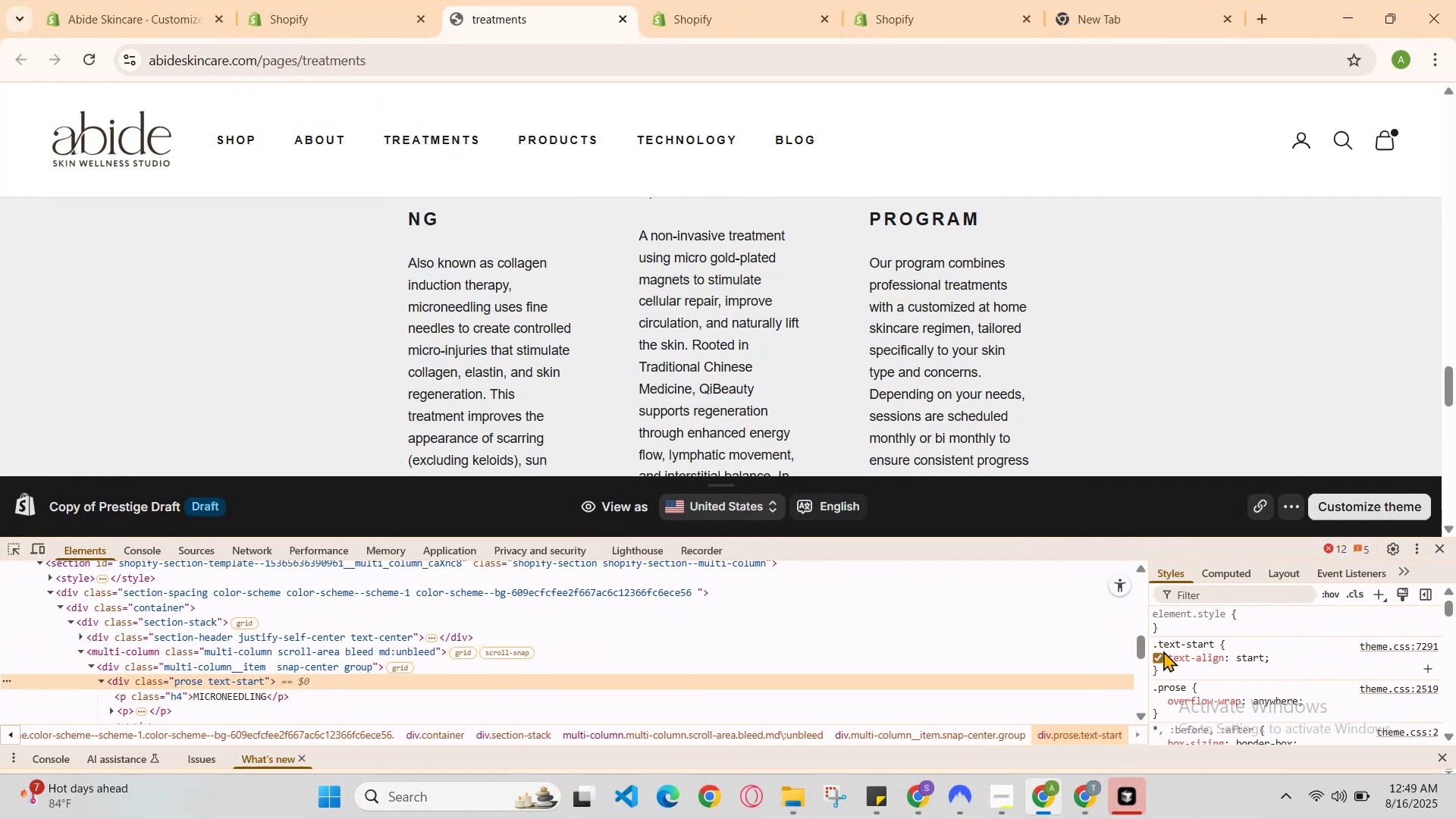 
left_click([1162, 654])
 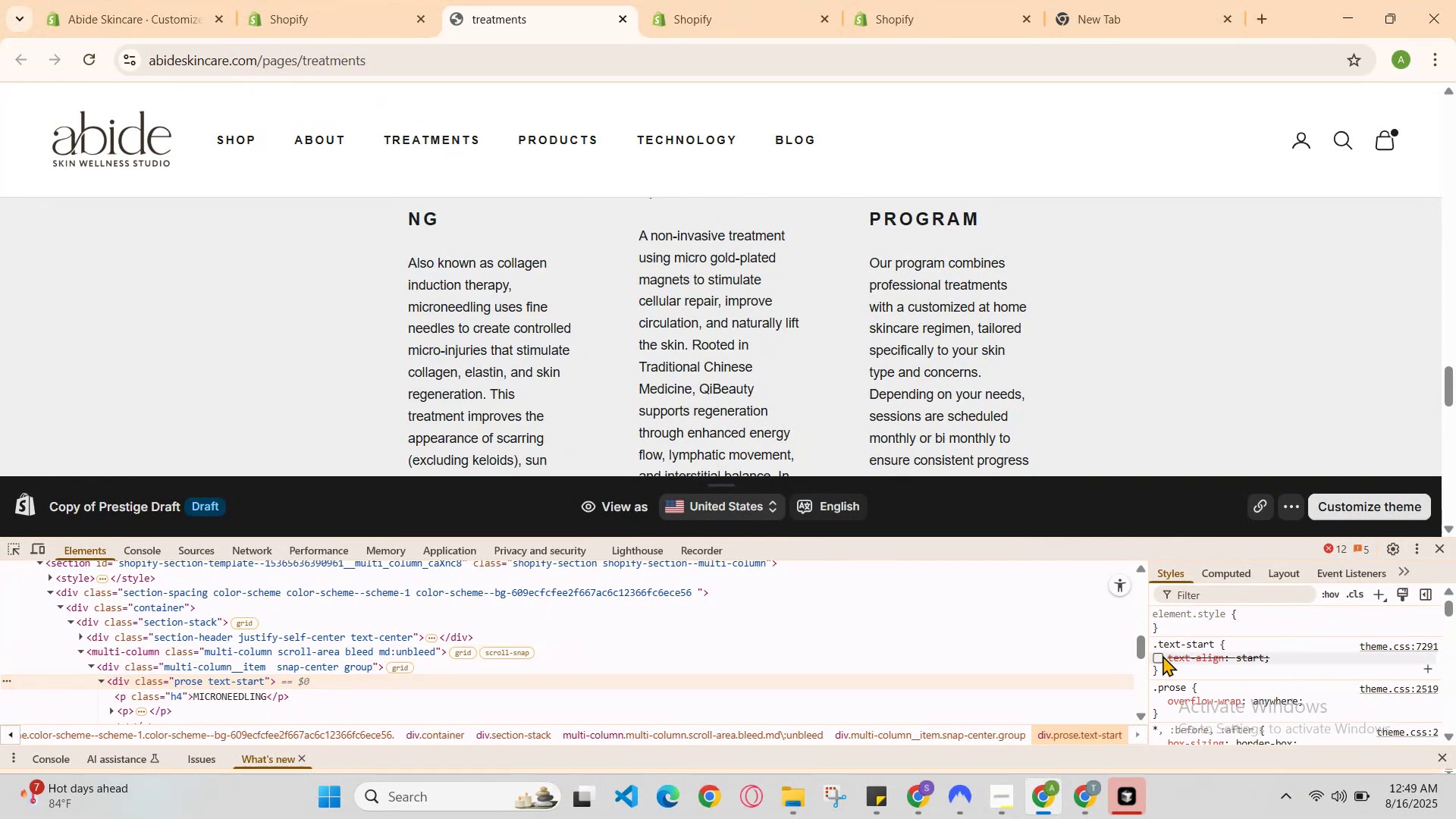 
left_click([1163, 655])
 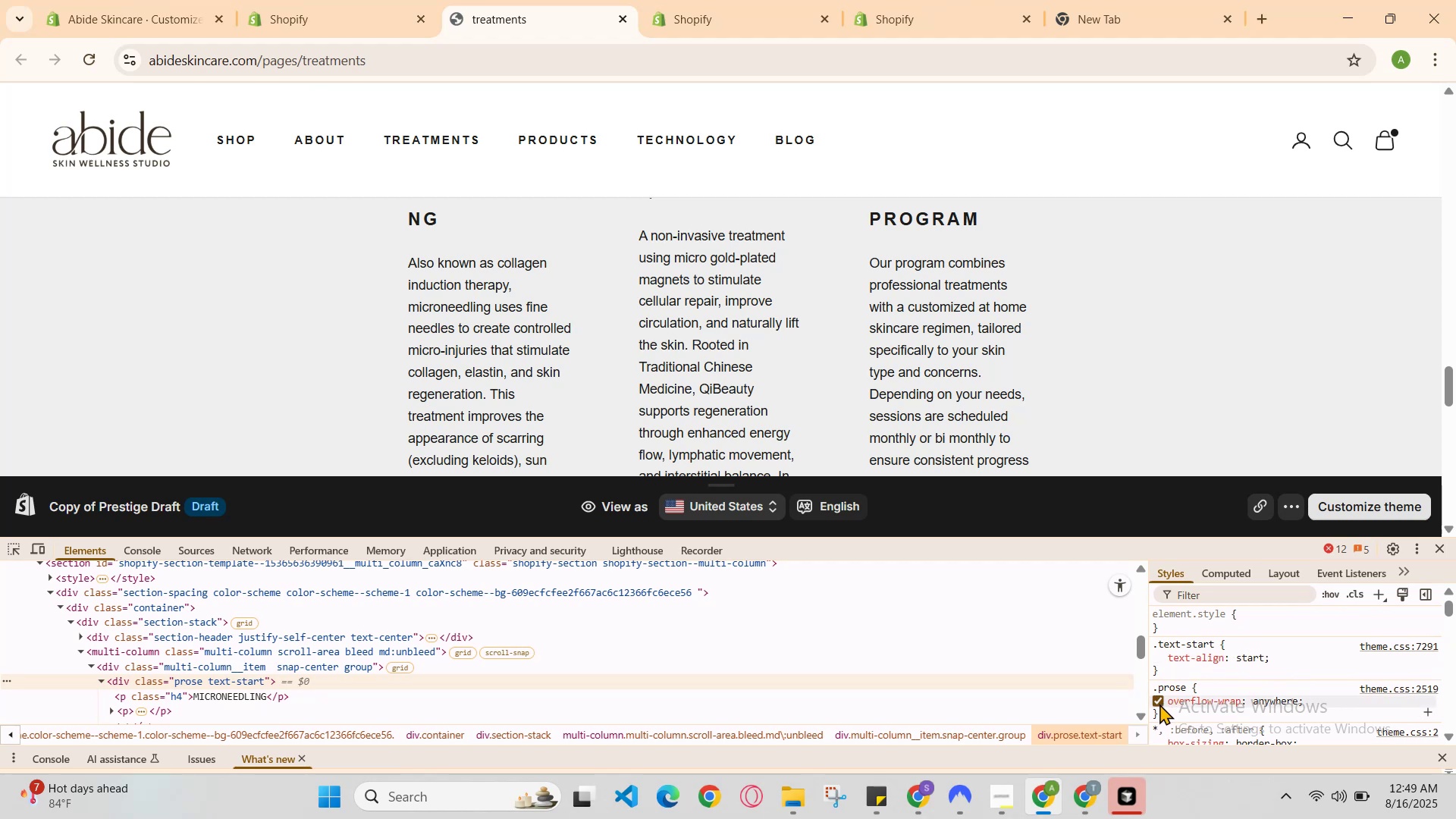 
left_click([1157, 704])
 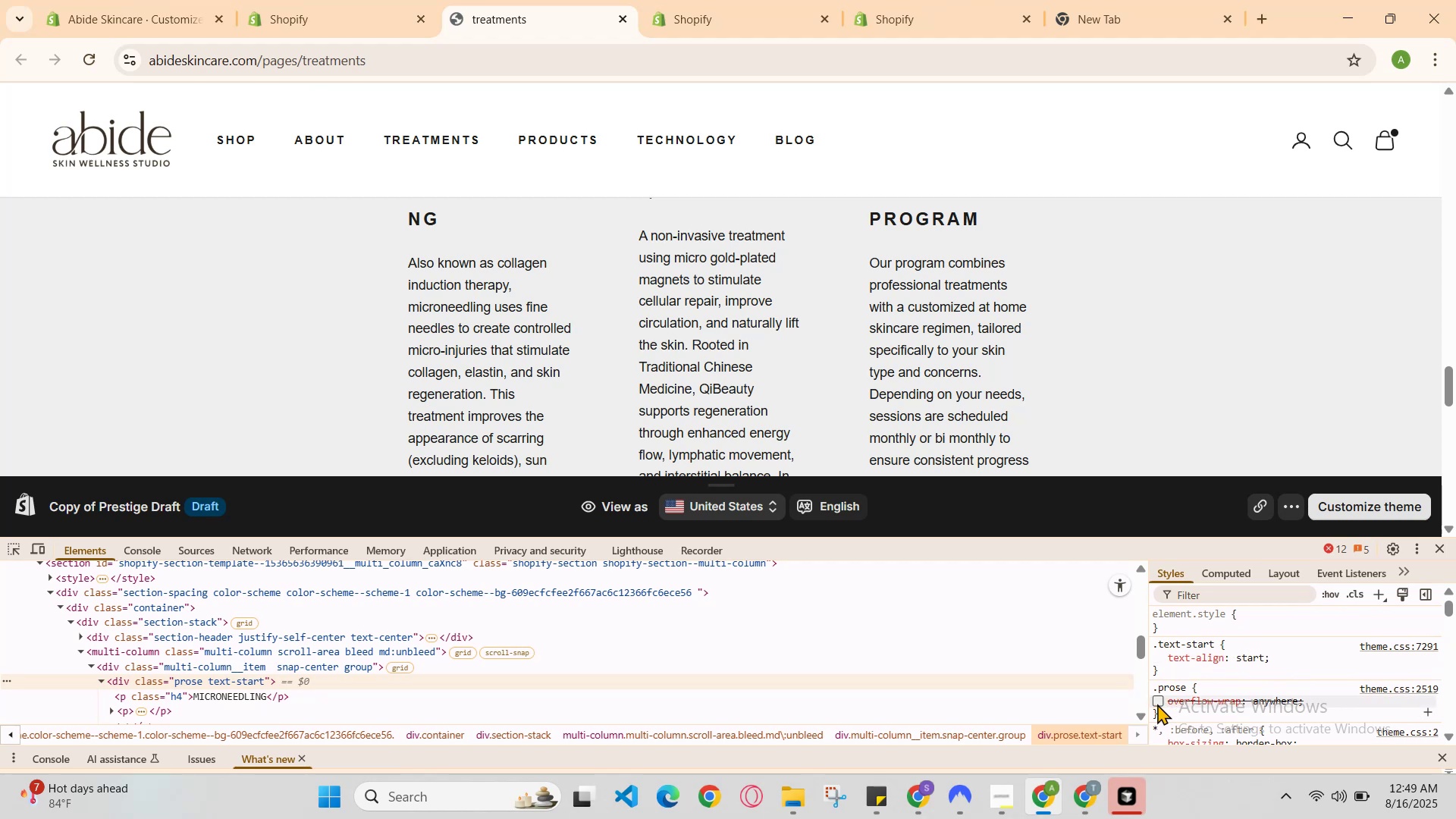 
left_click([1157, 704])
 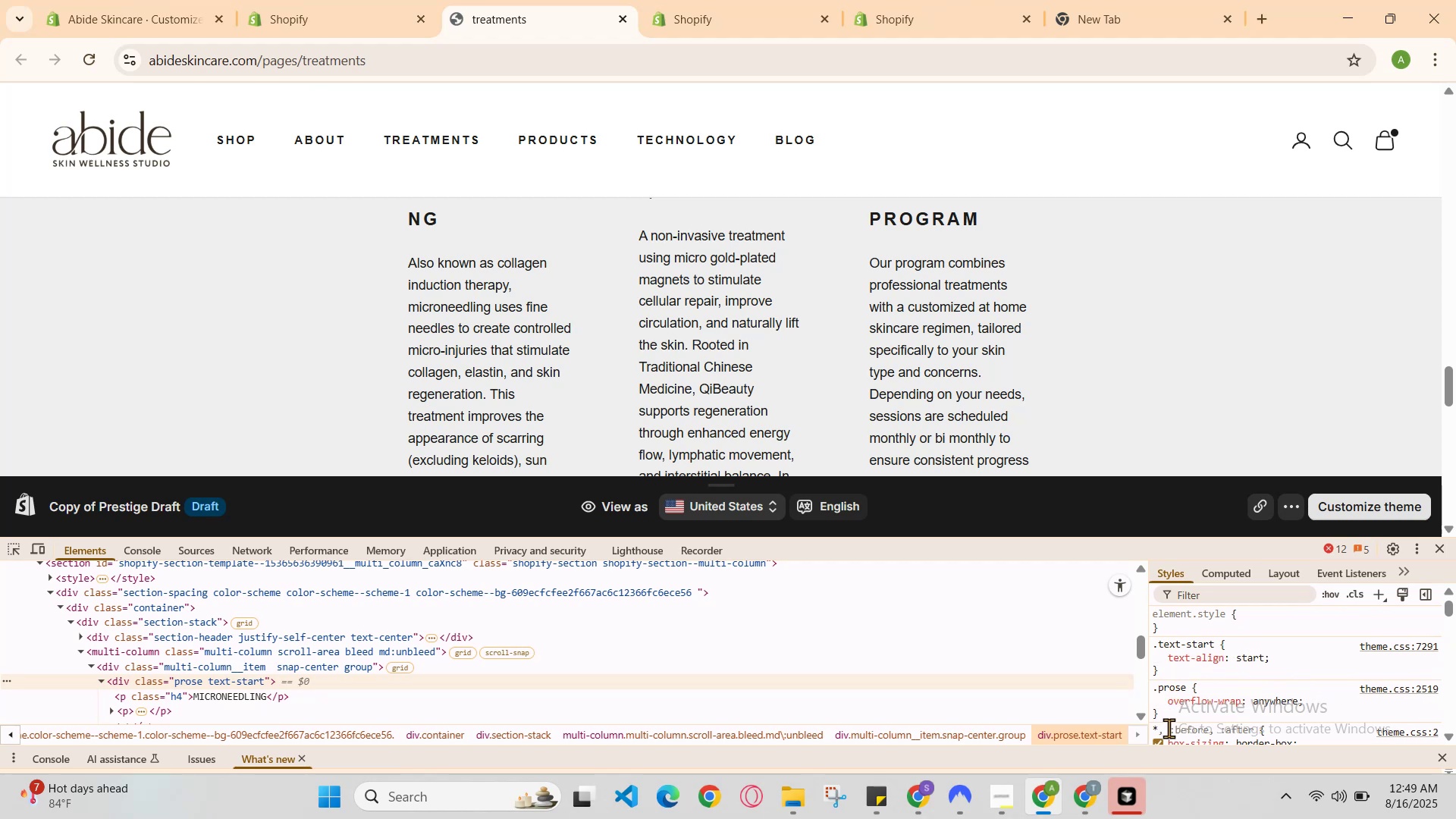 
scroll: coordinate [1169, 728], scroll_direction: down, amount: 1.0
 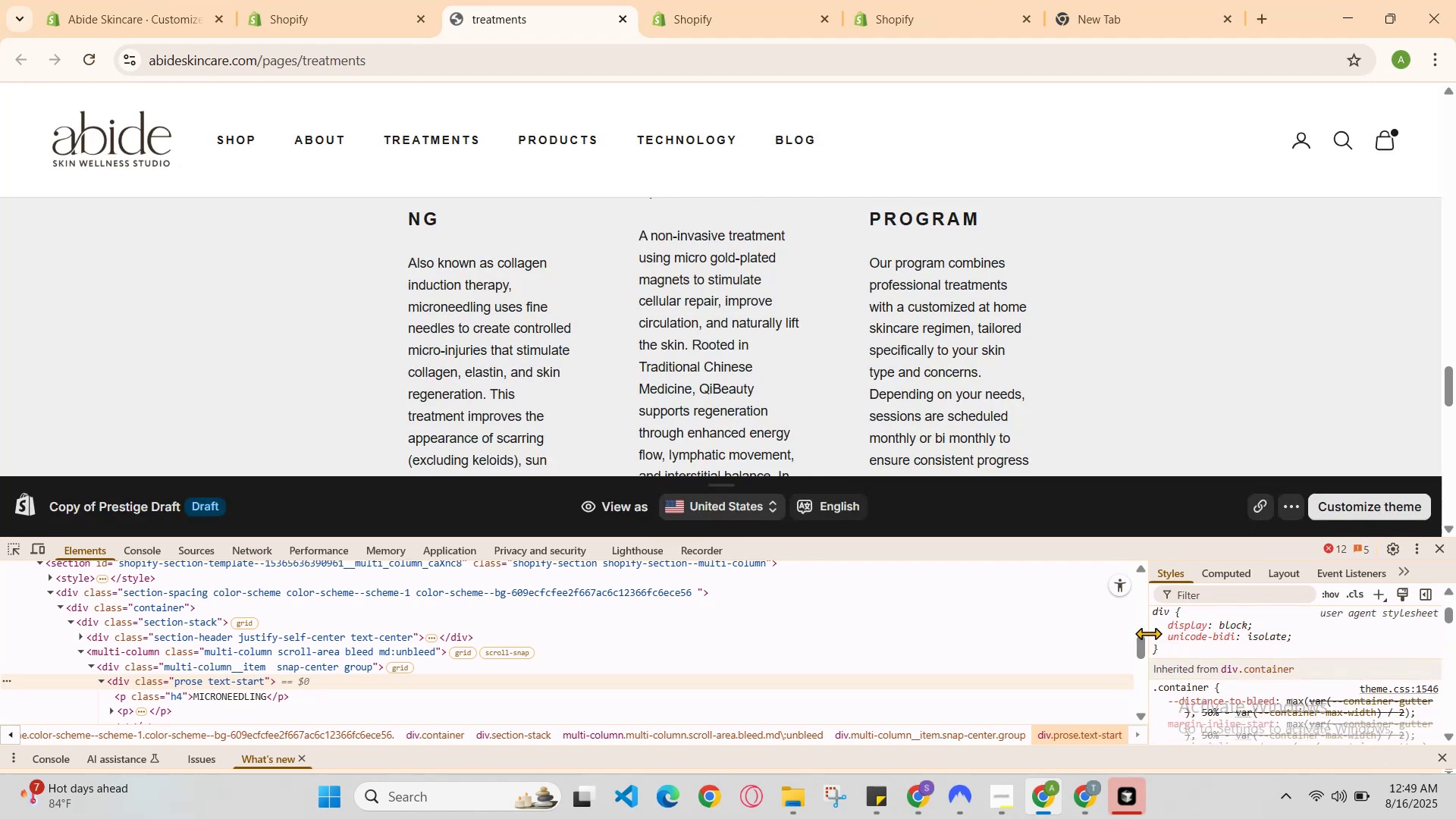 
scroll: coordinate [1187, 635], scroll_direction: up, amount: 1.0
 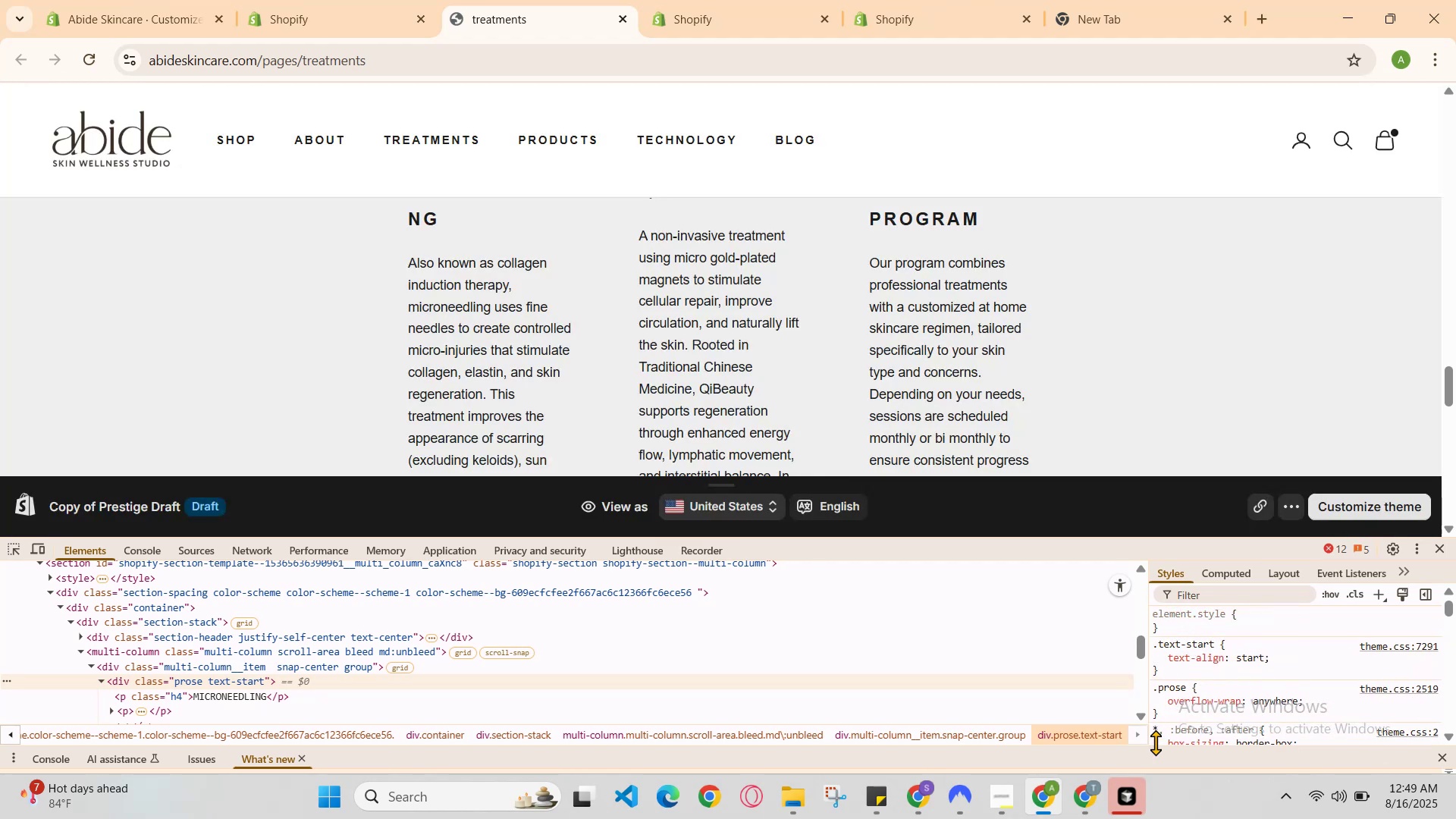 
left_click([1159, 739])
 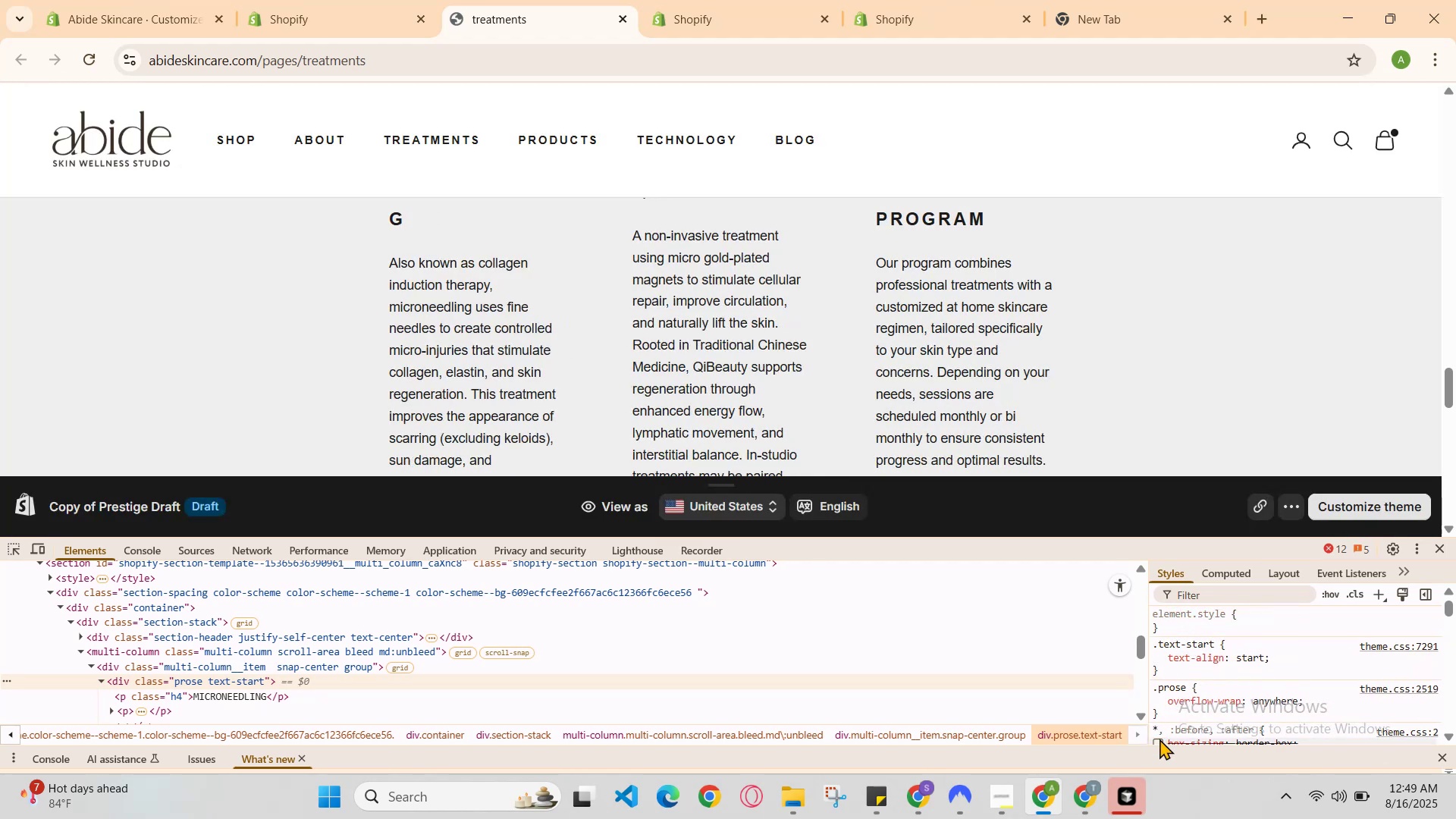 
left_click([1159, 739])
 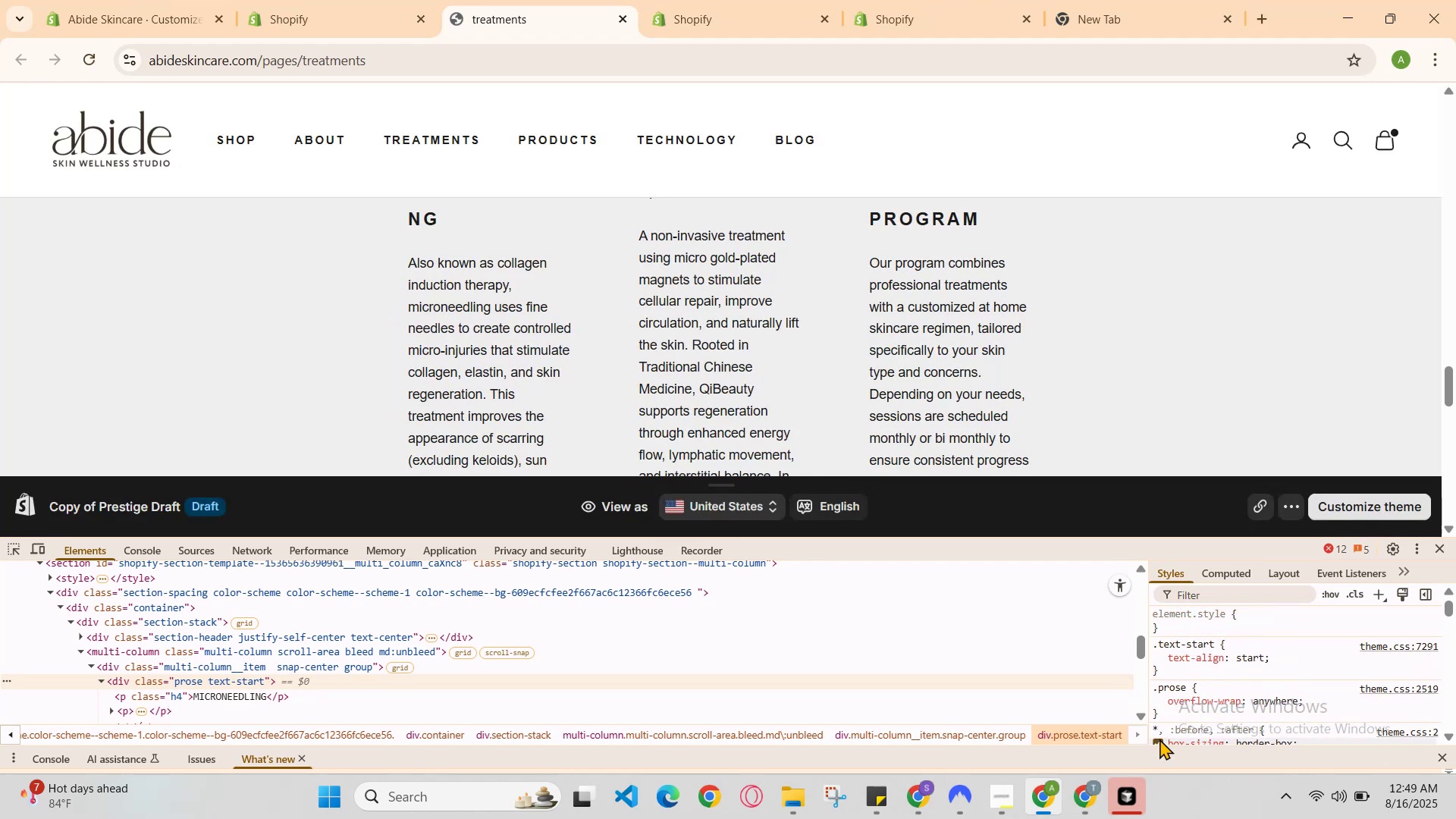 
left_click([1159, 739])
 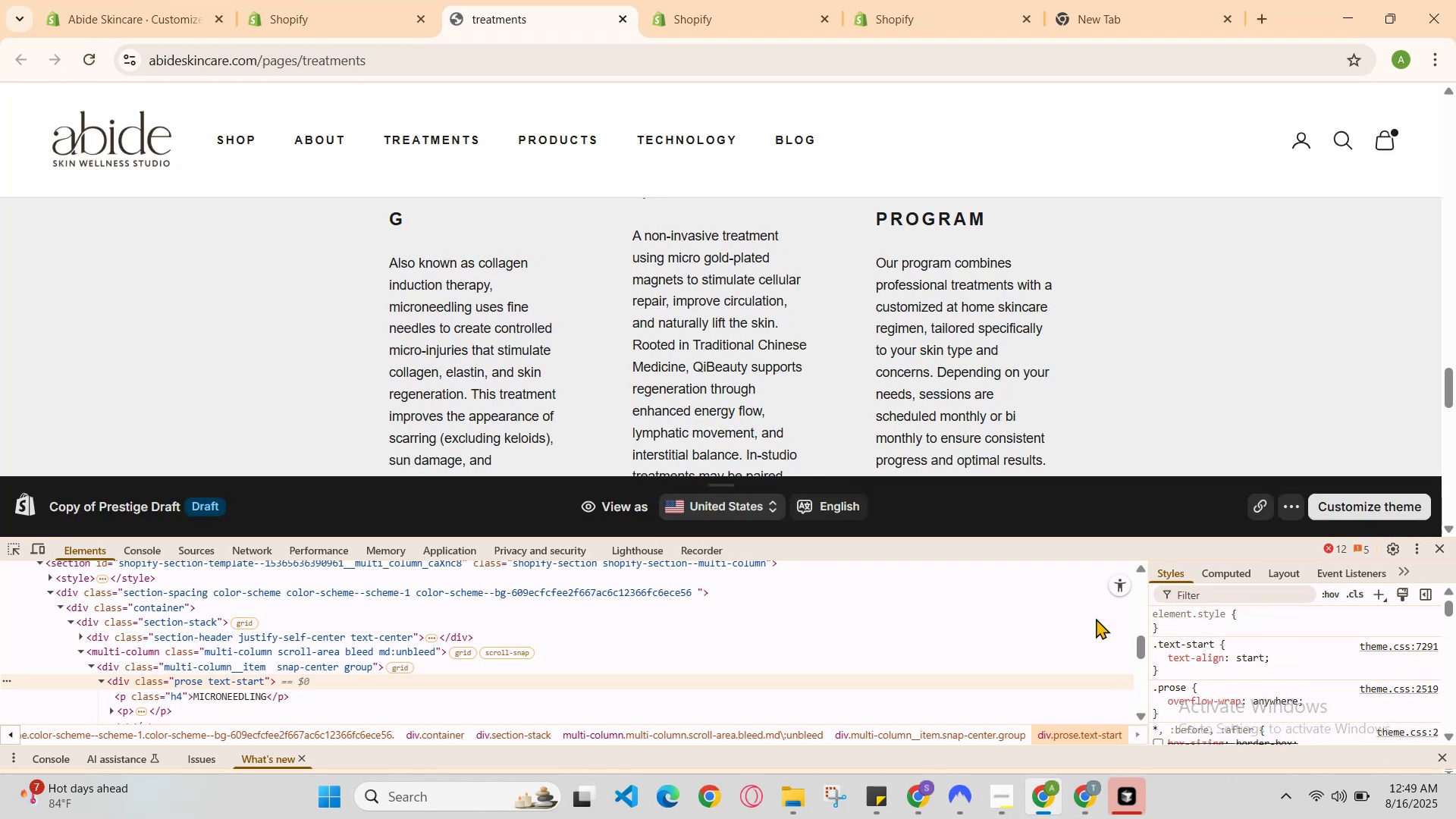 
scroll: coordinate [1185, 664], scroll_direction: down, amount: 5.0
 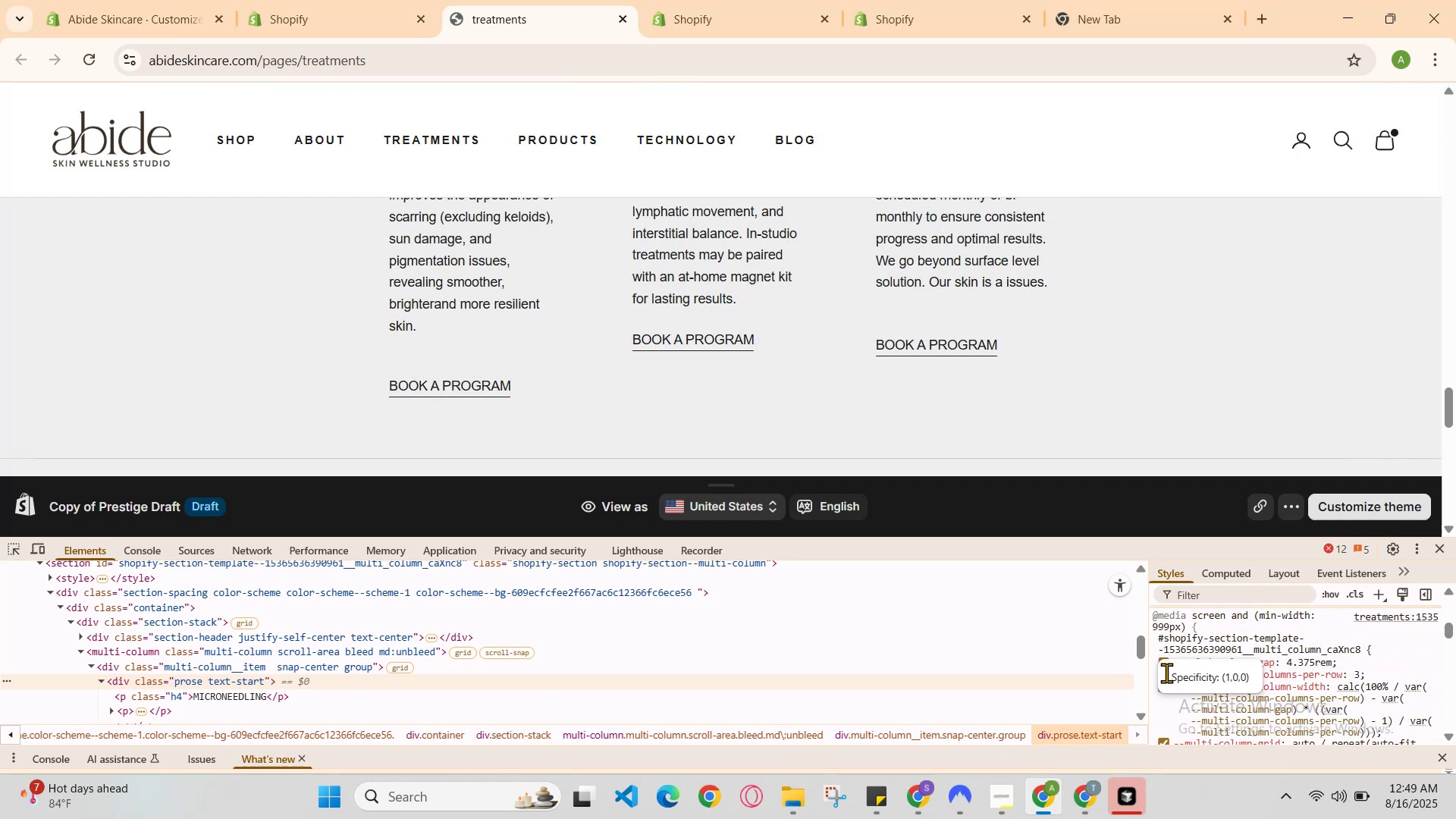 
left_click([1163, 725])
 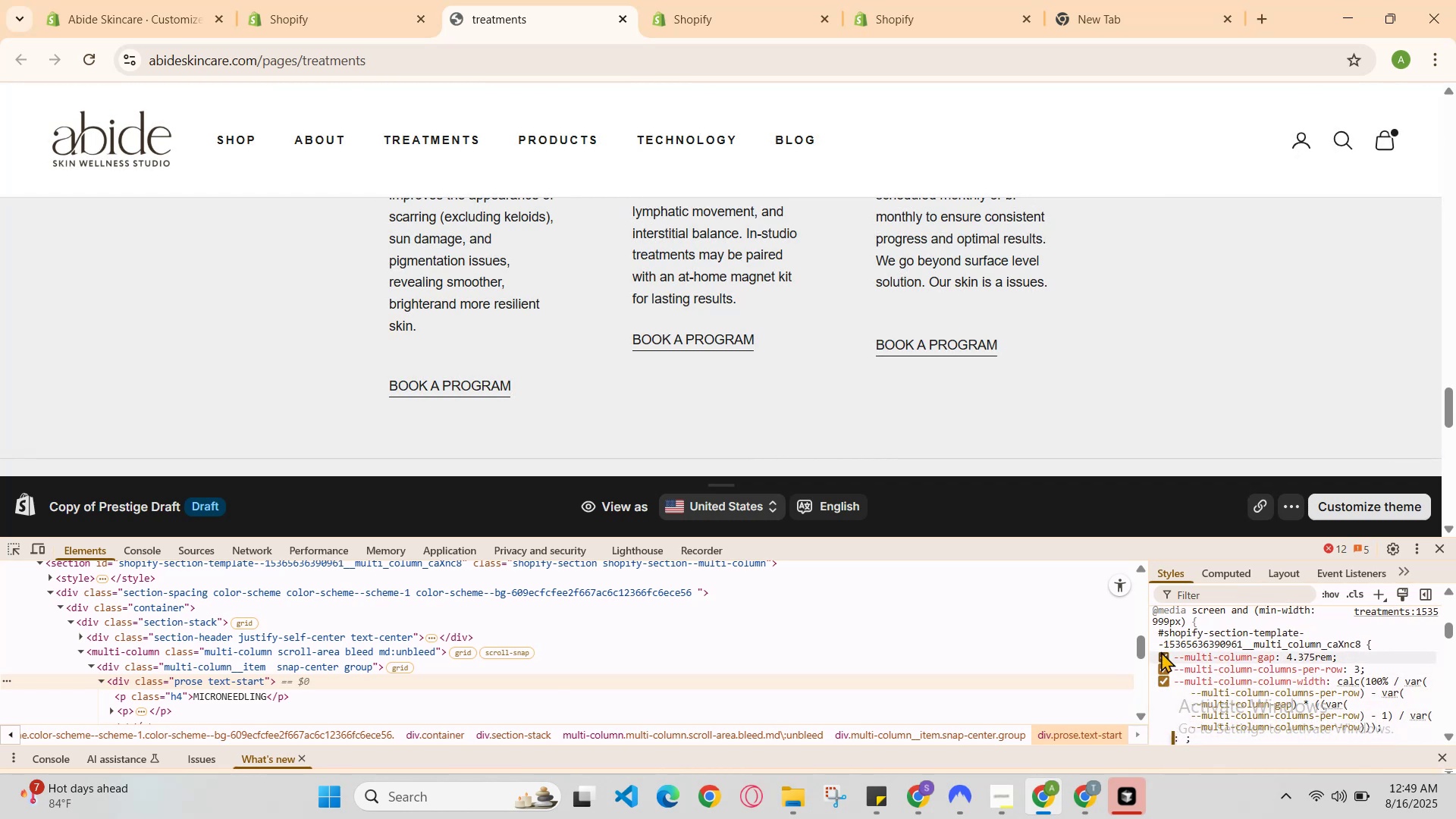 
left_click([1160, 660])
 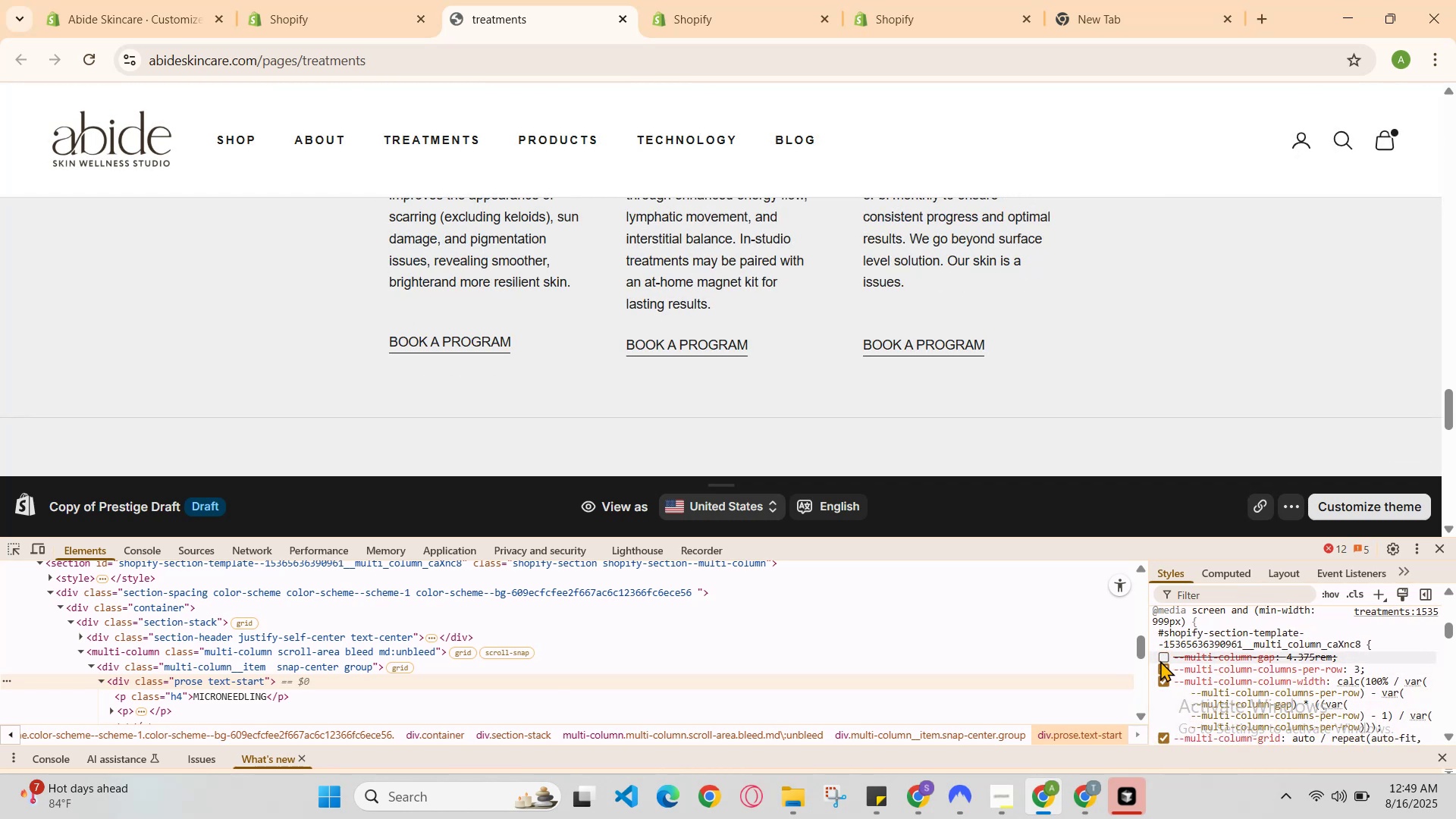 
left_click([1161, 661])
 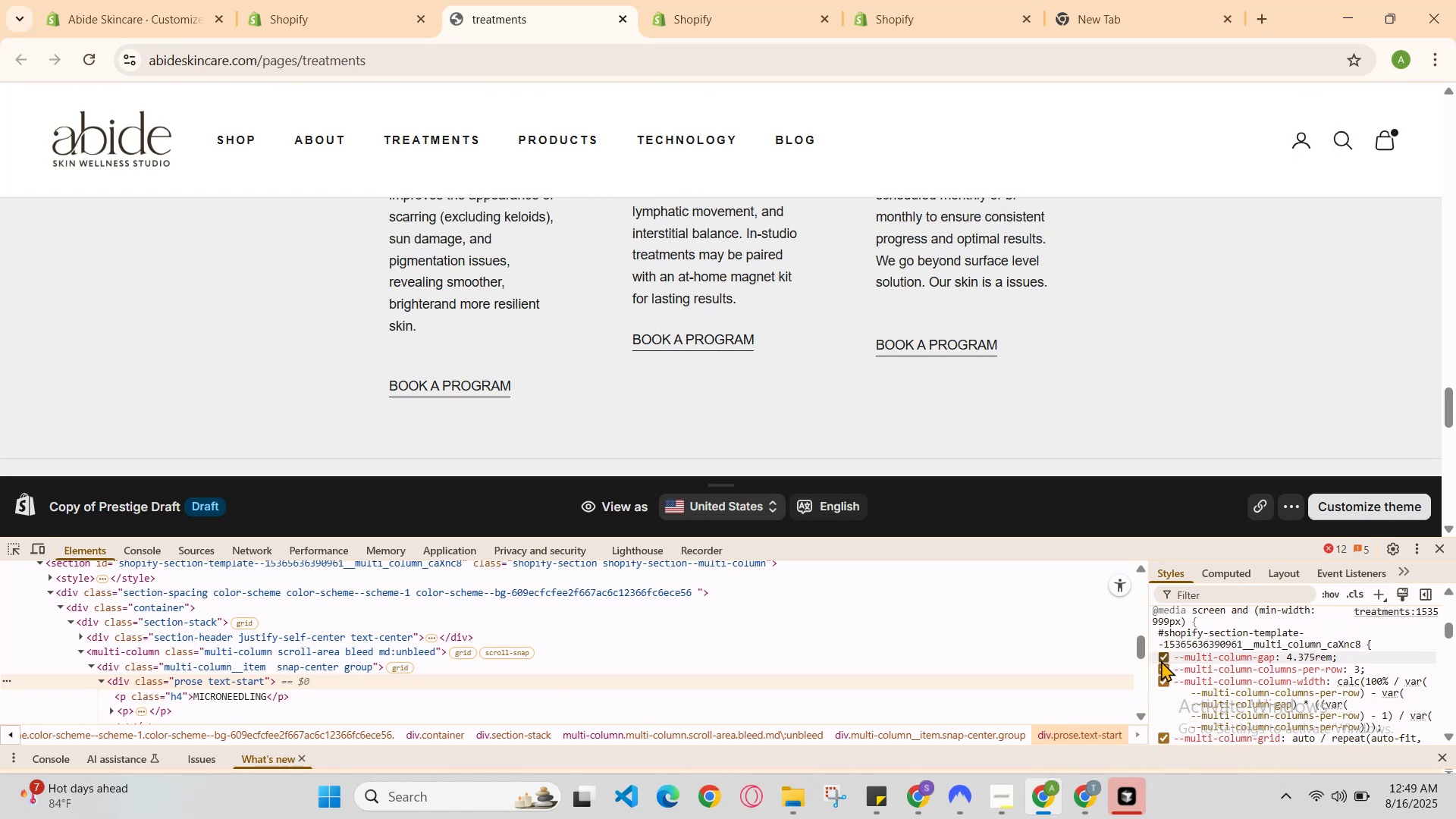 
left_click([1161, 661])
 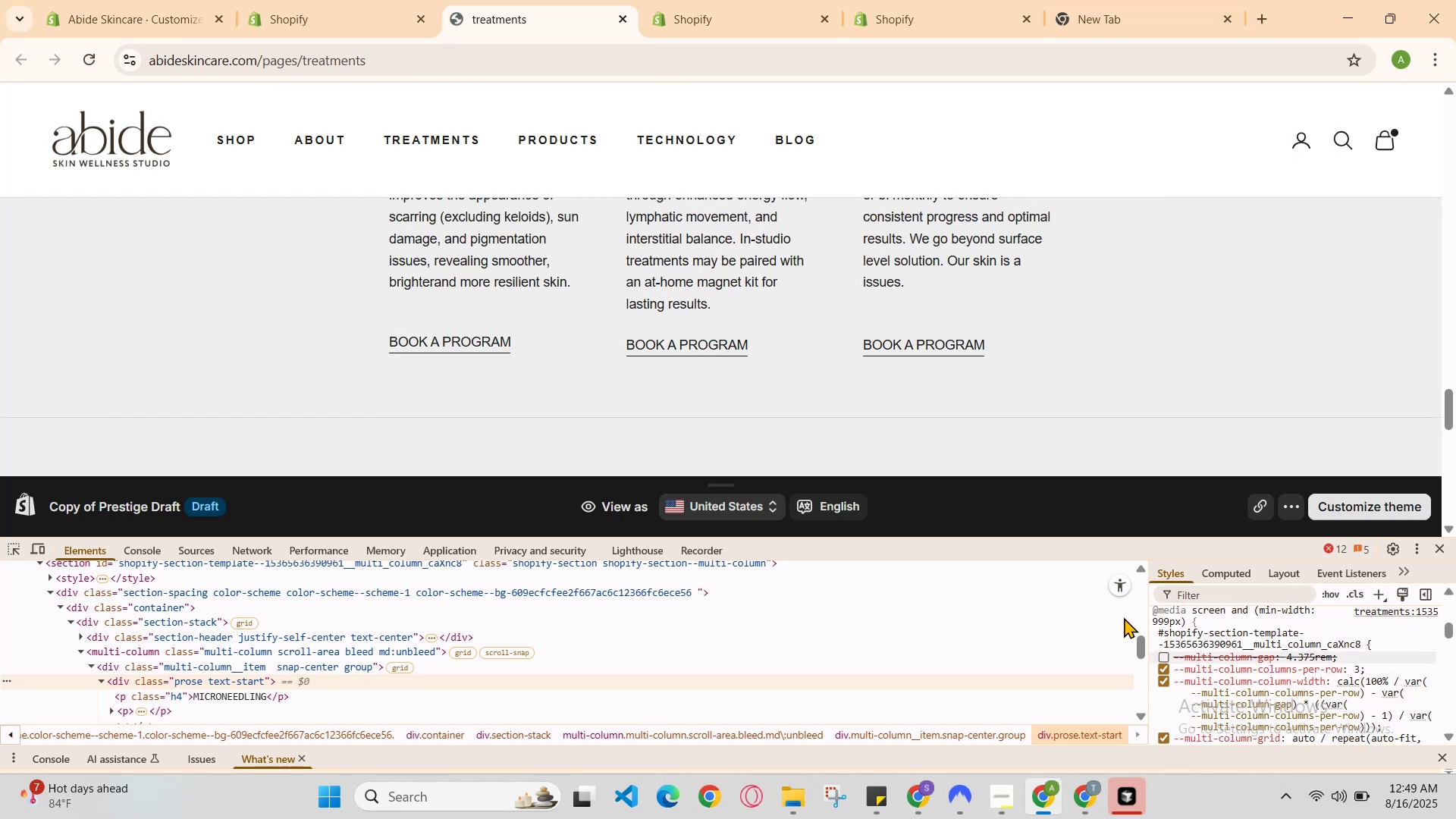 
scroll: coordinate [963, 440], scroll_direction: up, amount: 1.0
 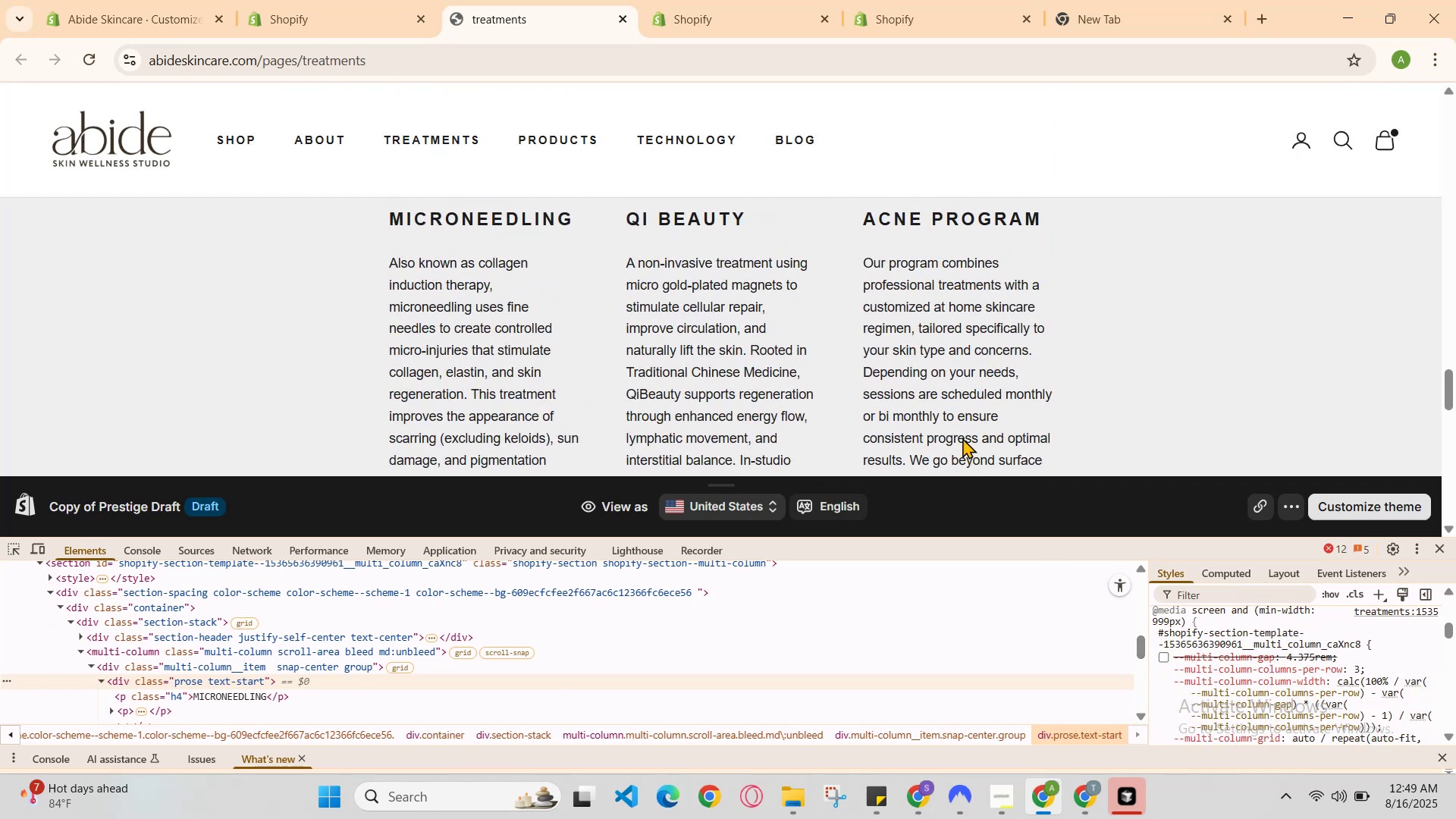 
scroll: coordinate [998, 434], scroll_direction: down, amount: 1.0
 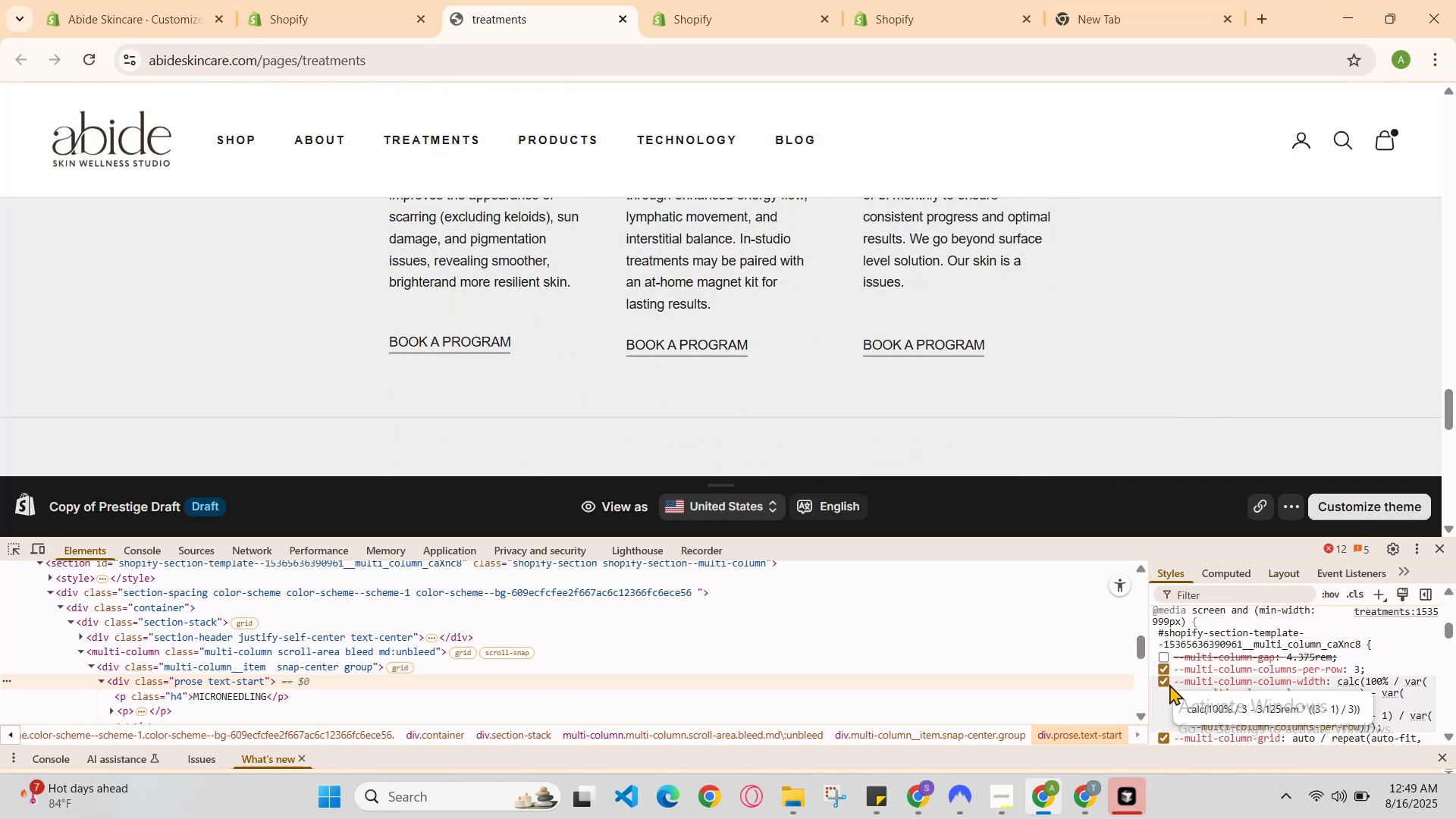 
left_click([1161, 676])
 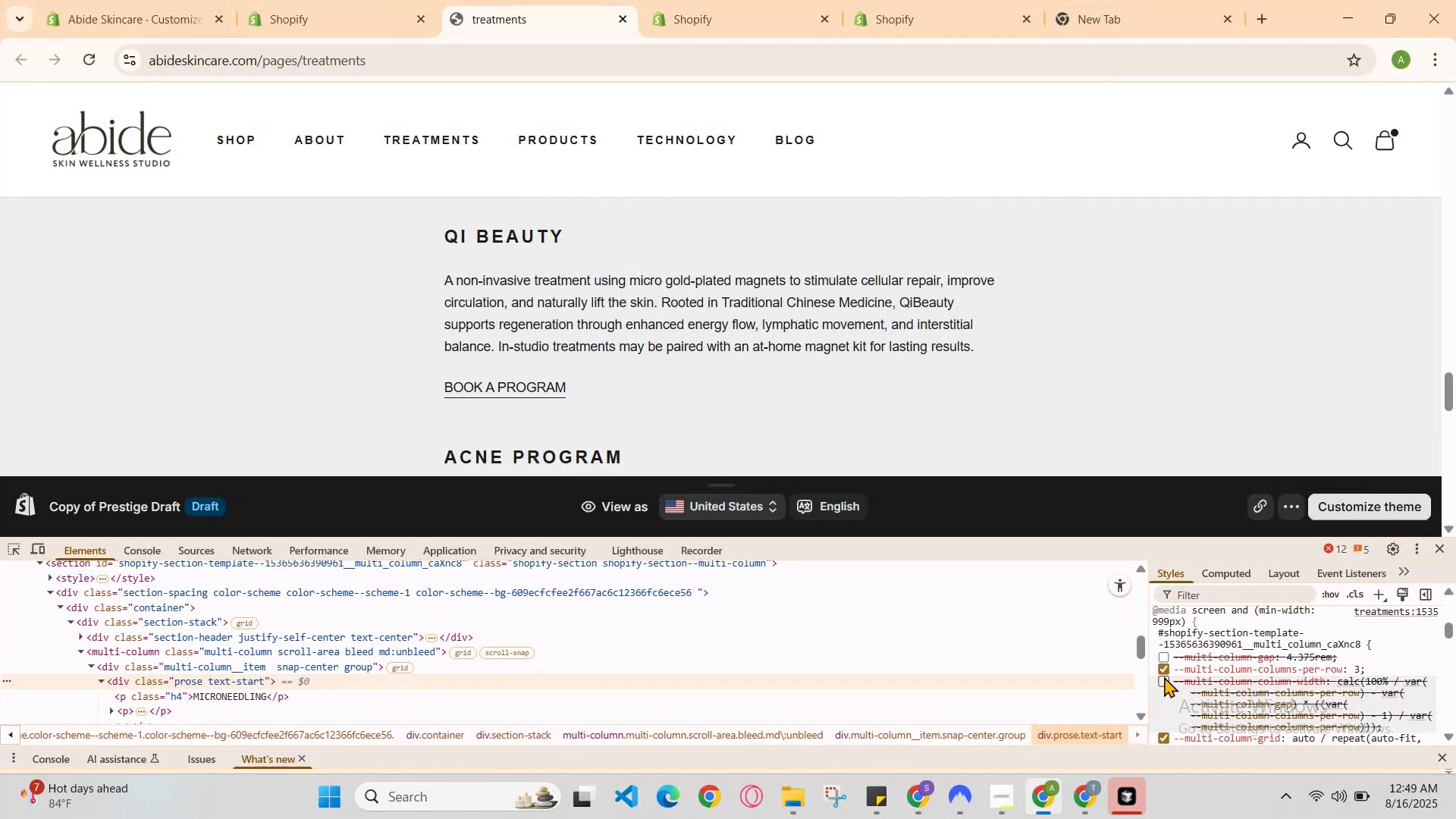 
left_click([1165, 678])
 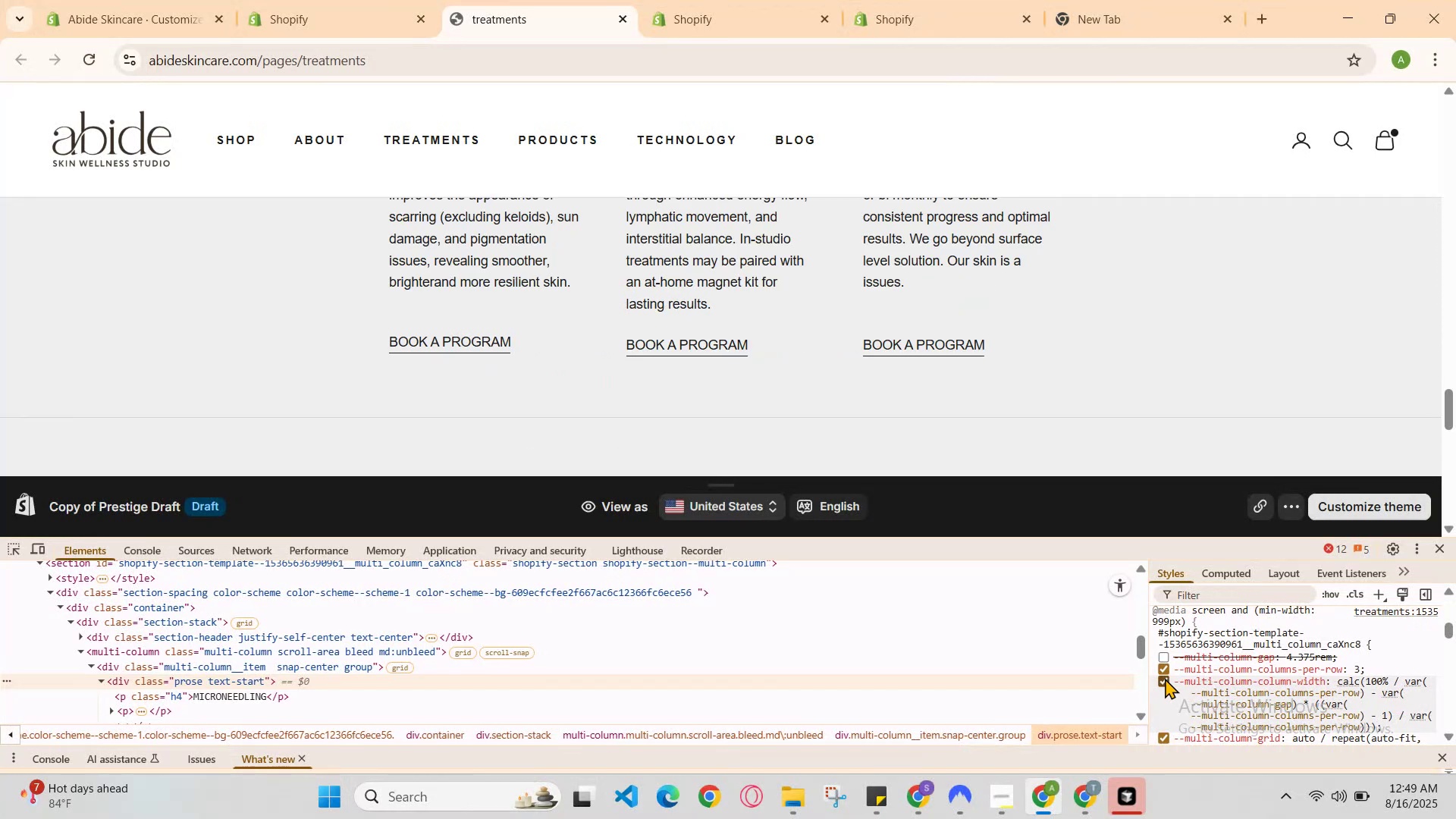 
left_click([1165, 678])
 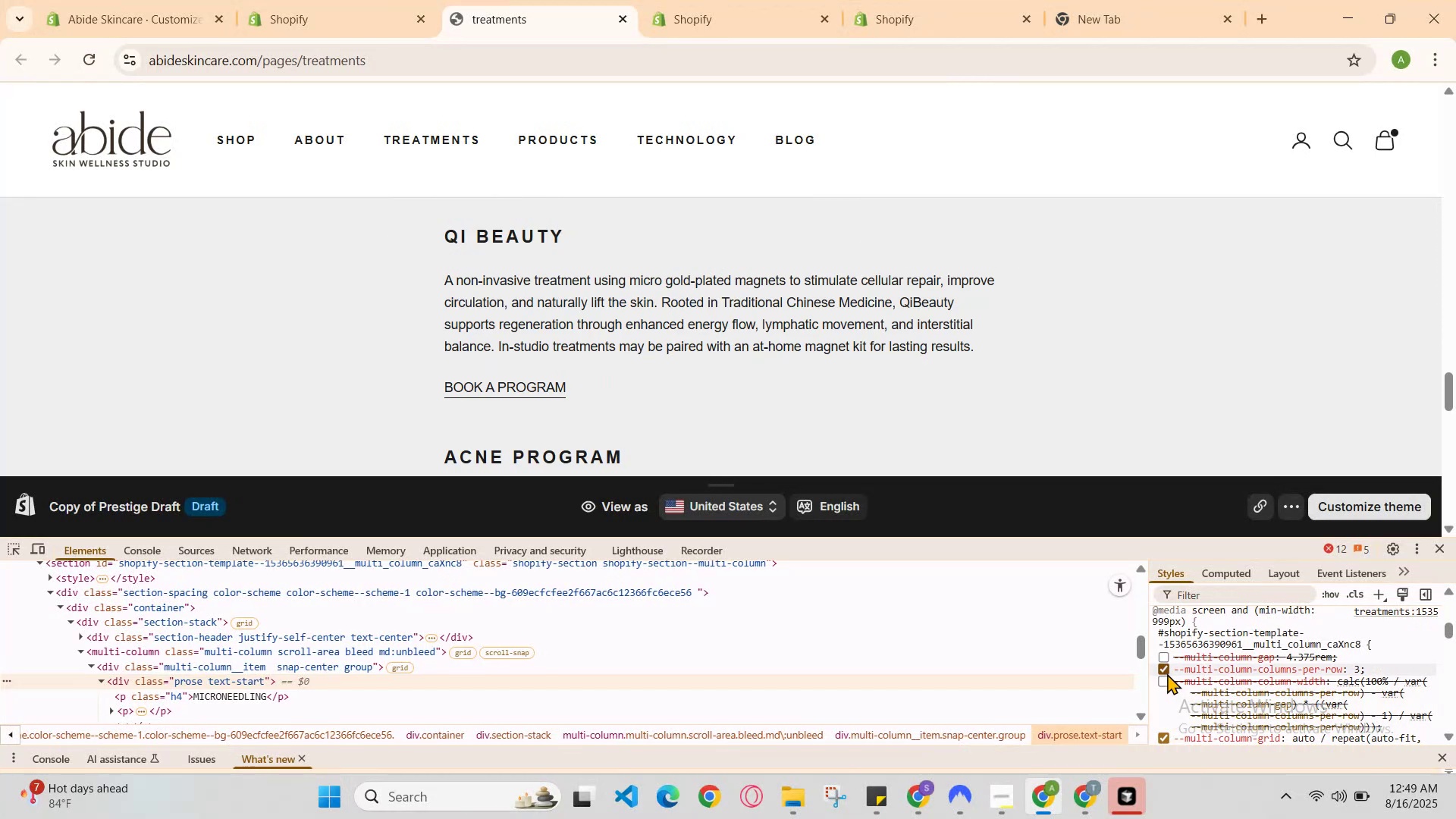 
left_click([1167, 672])
 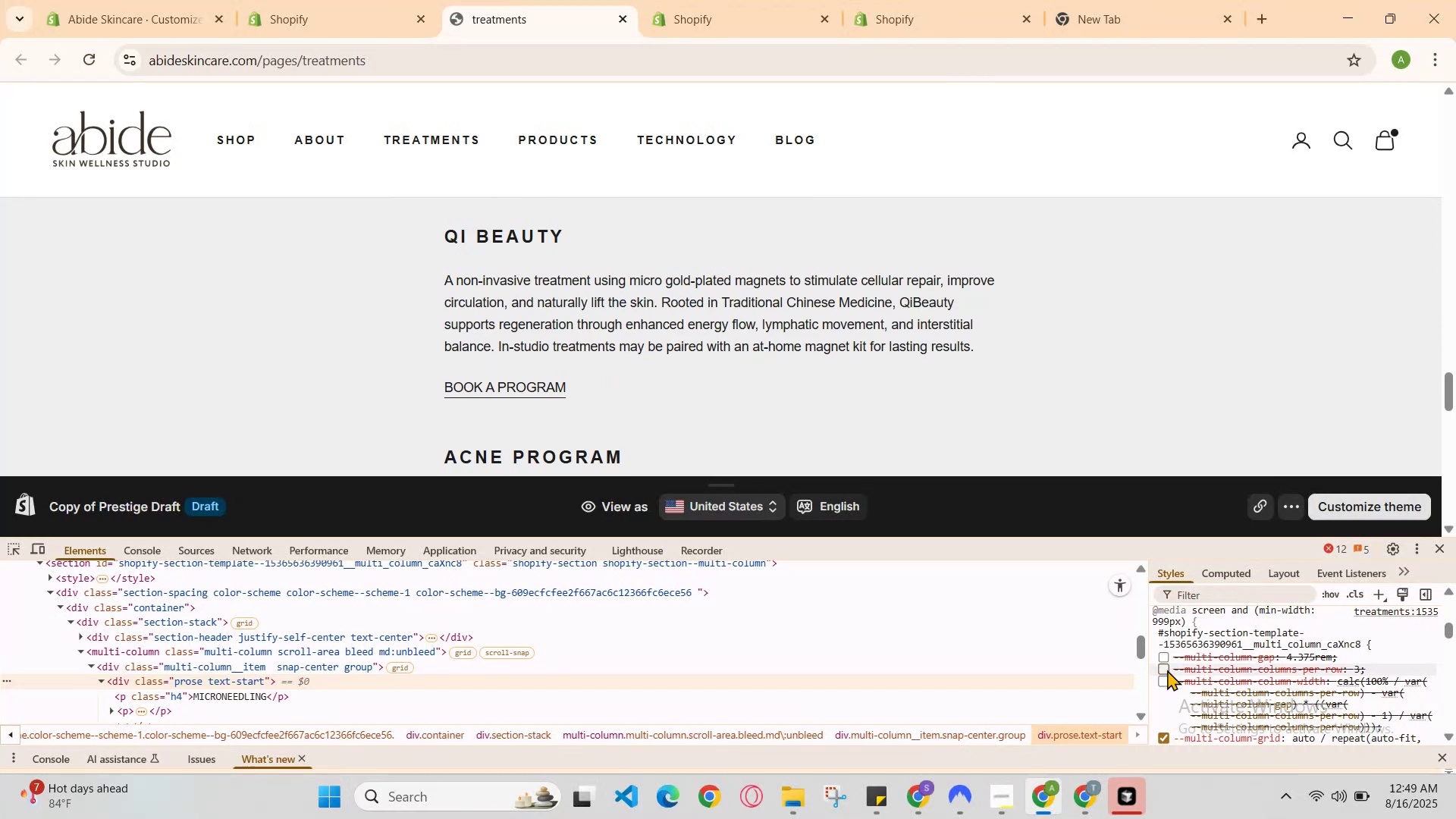 
left_click([1167, 670])
 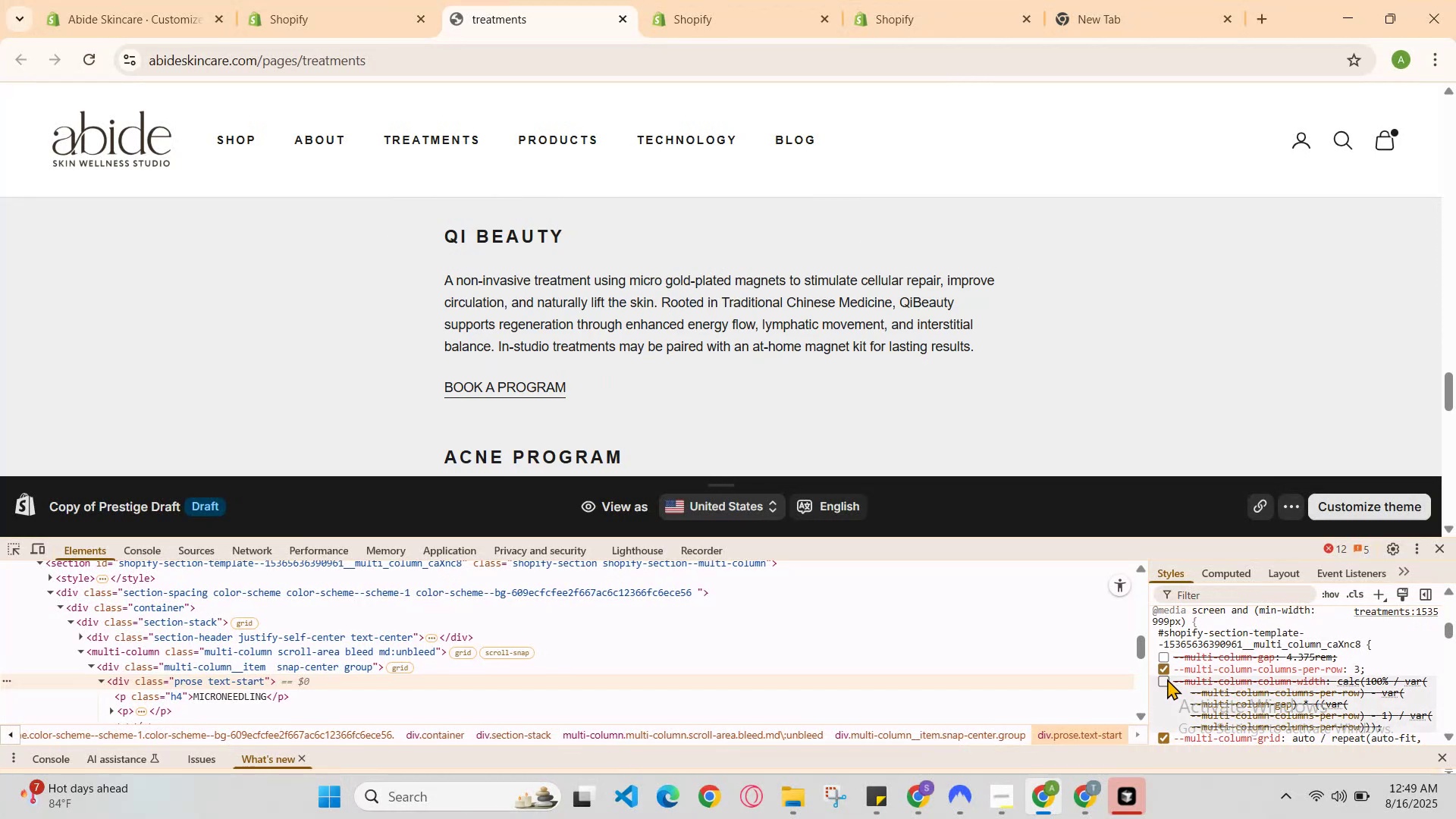 
left_click([1167, 682])
 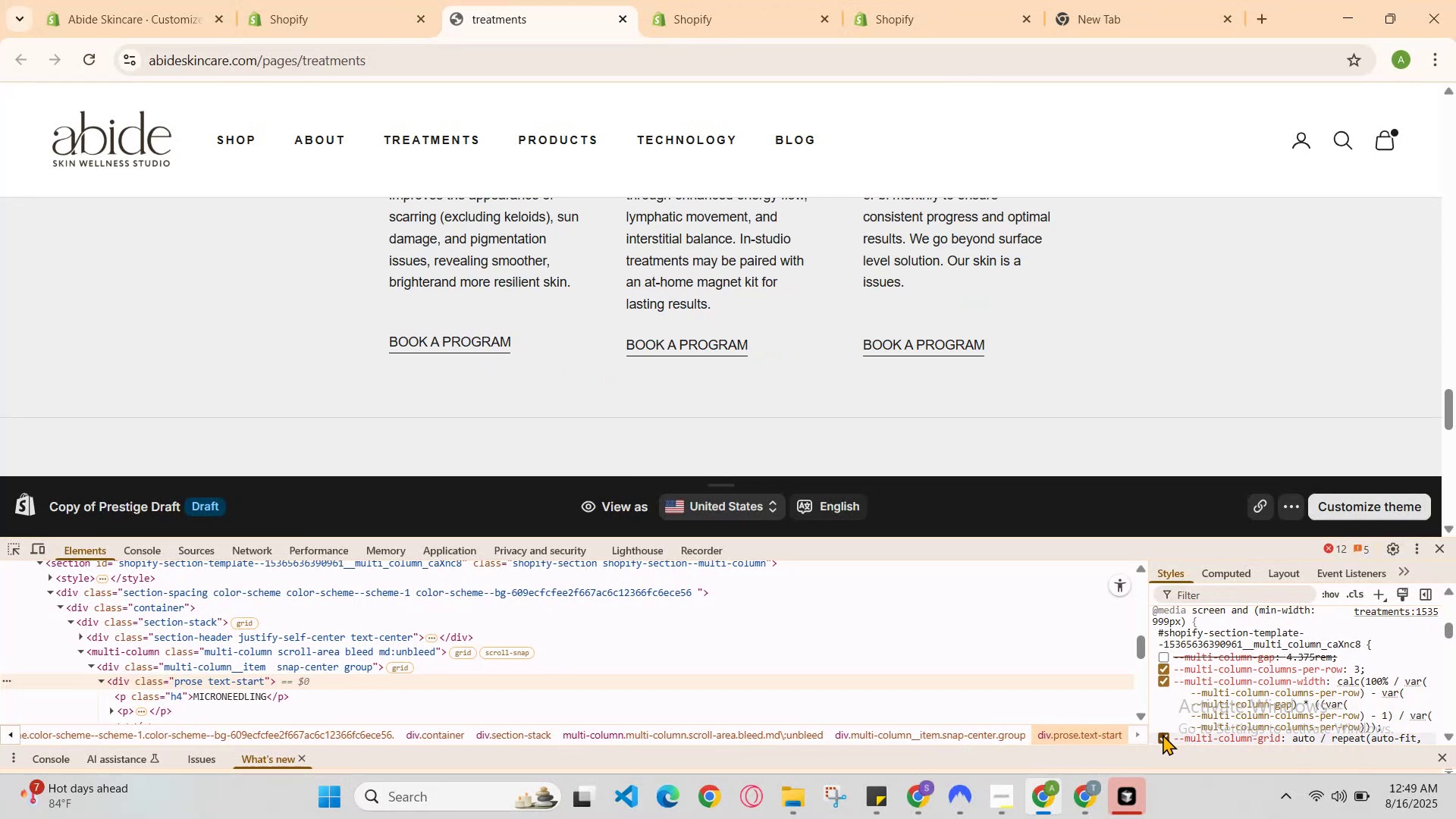 
left_click([1162, 739])
 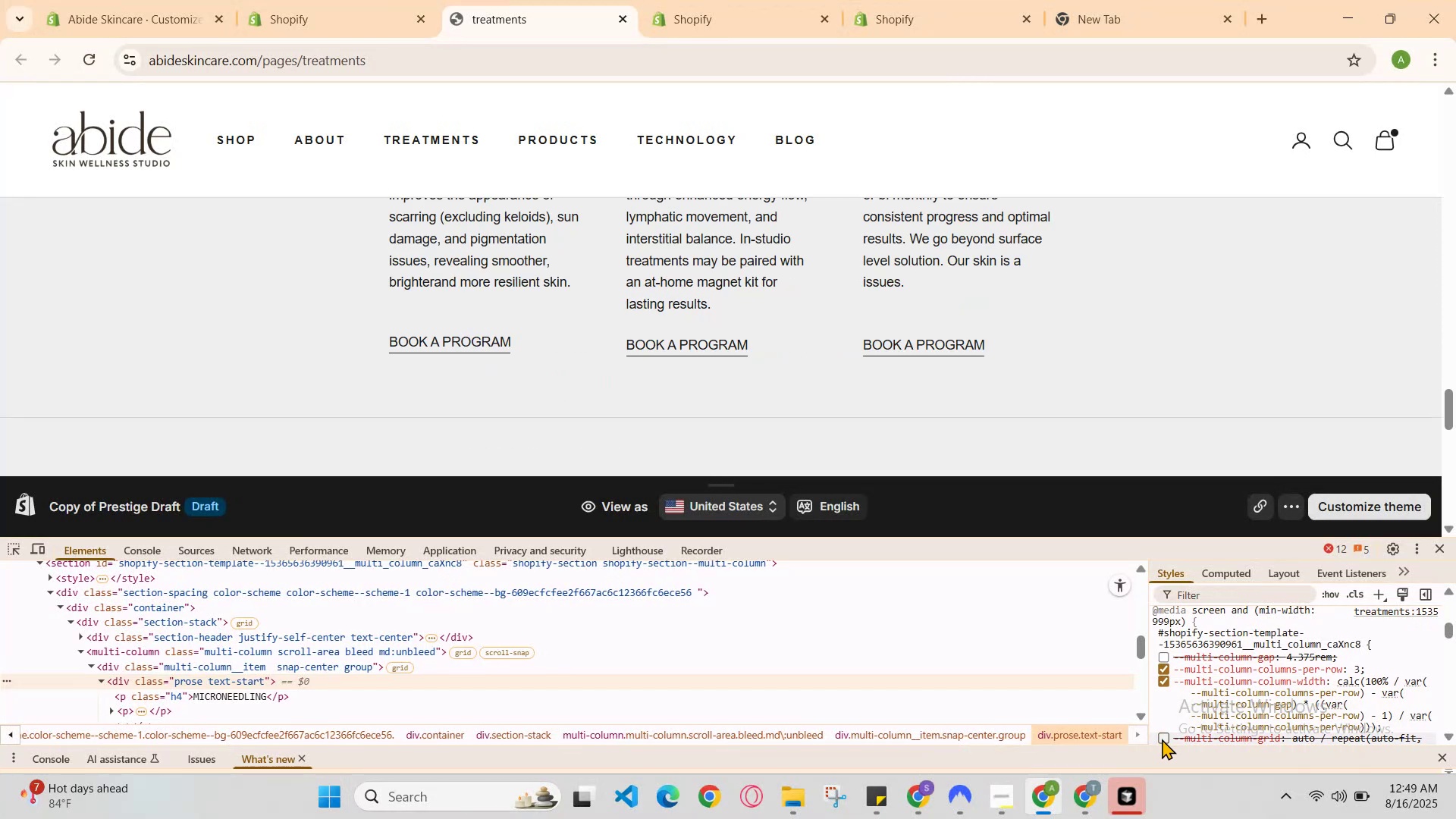 
left_click([1162, 739])
 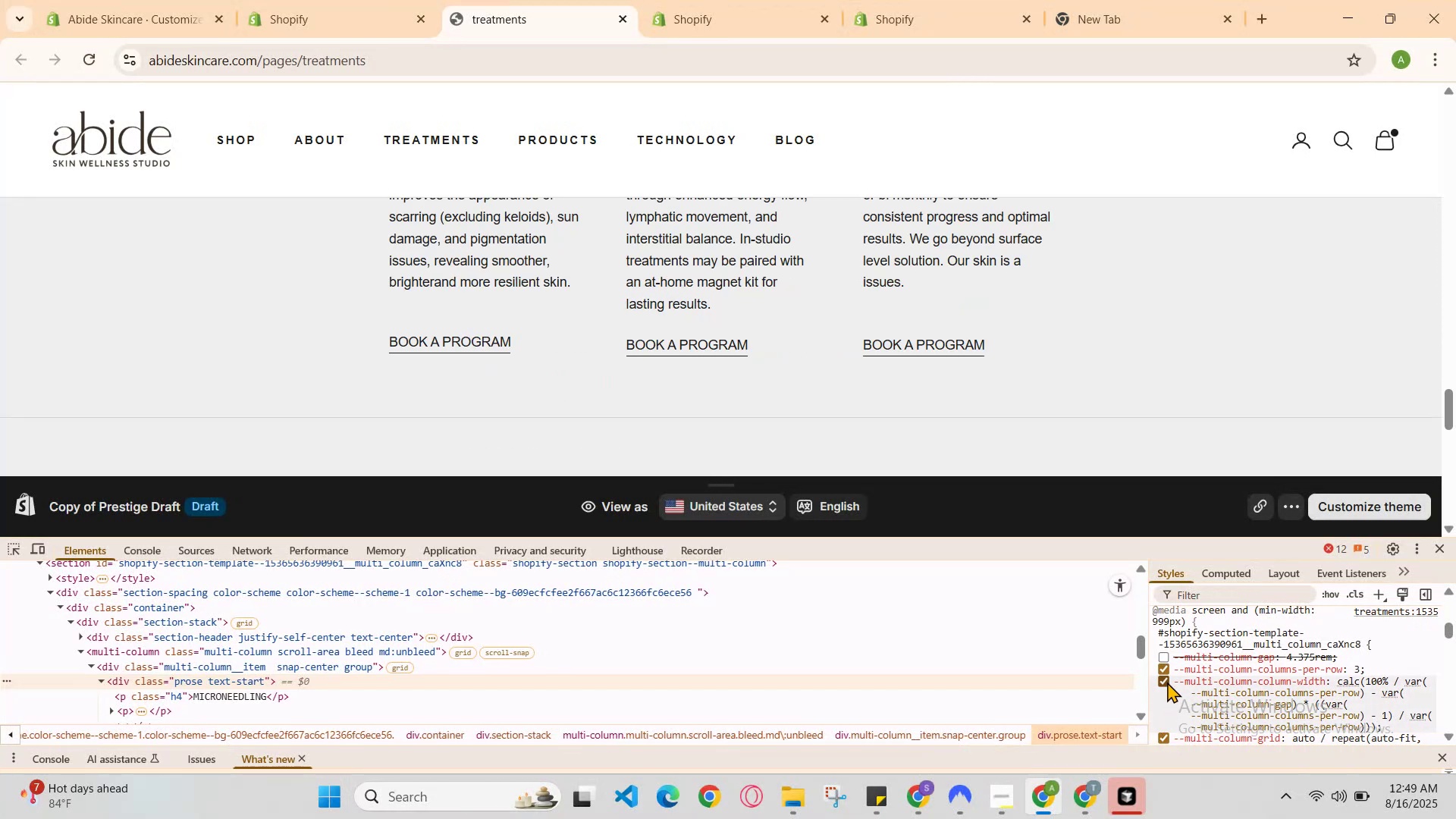 
left_click([1167, 679])
 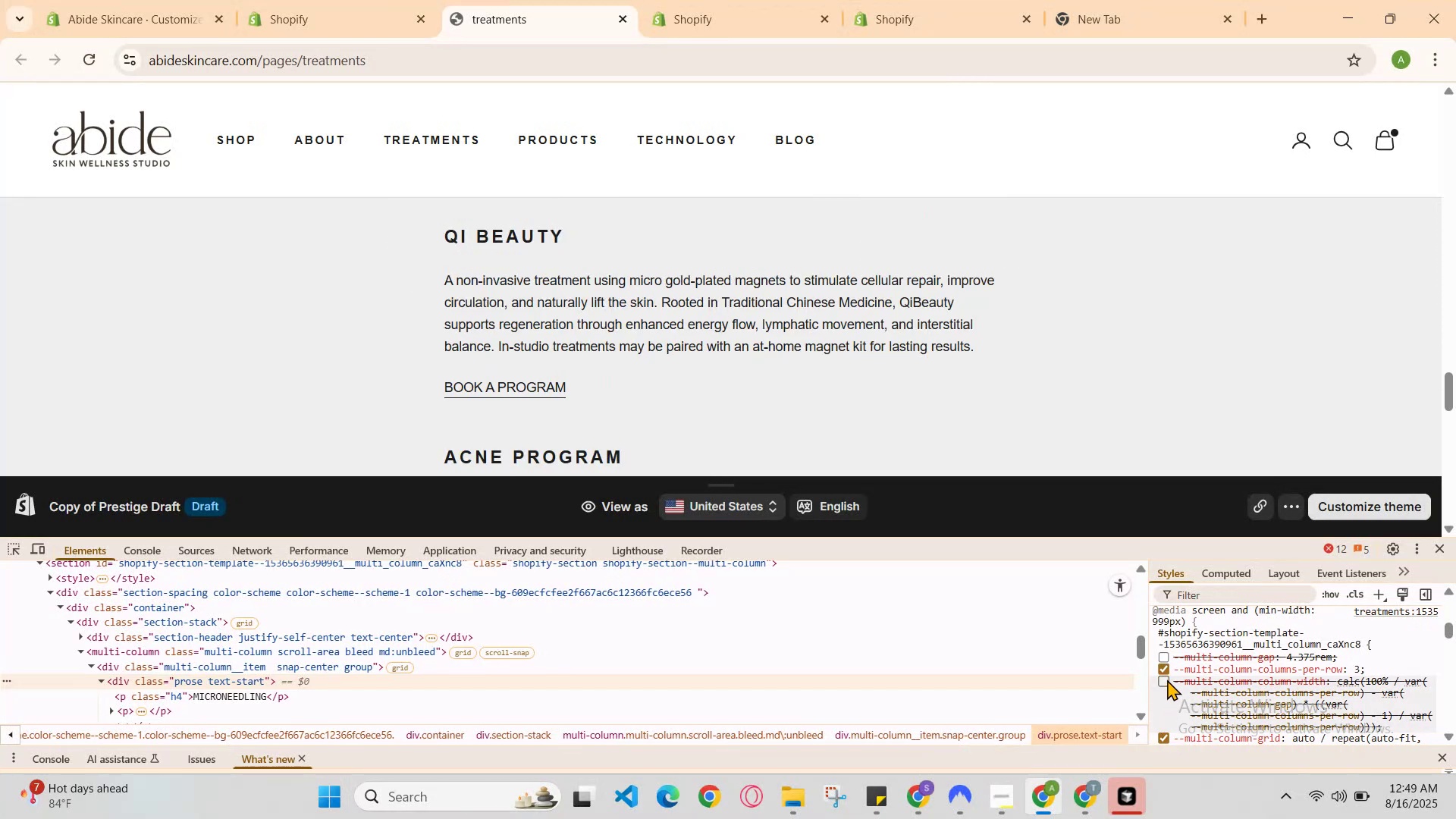 
scroll: coordinate [941, 285], scroll_direction: down, amount: 2.0
 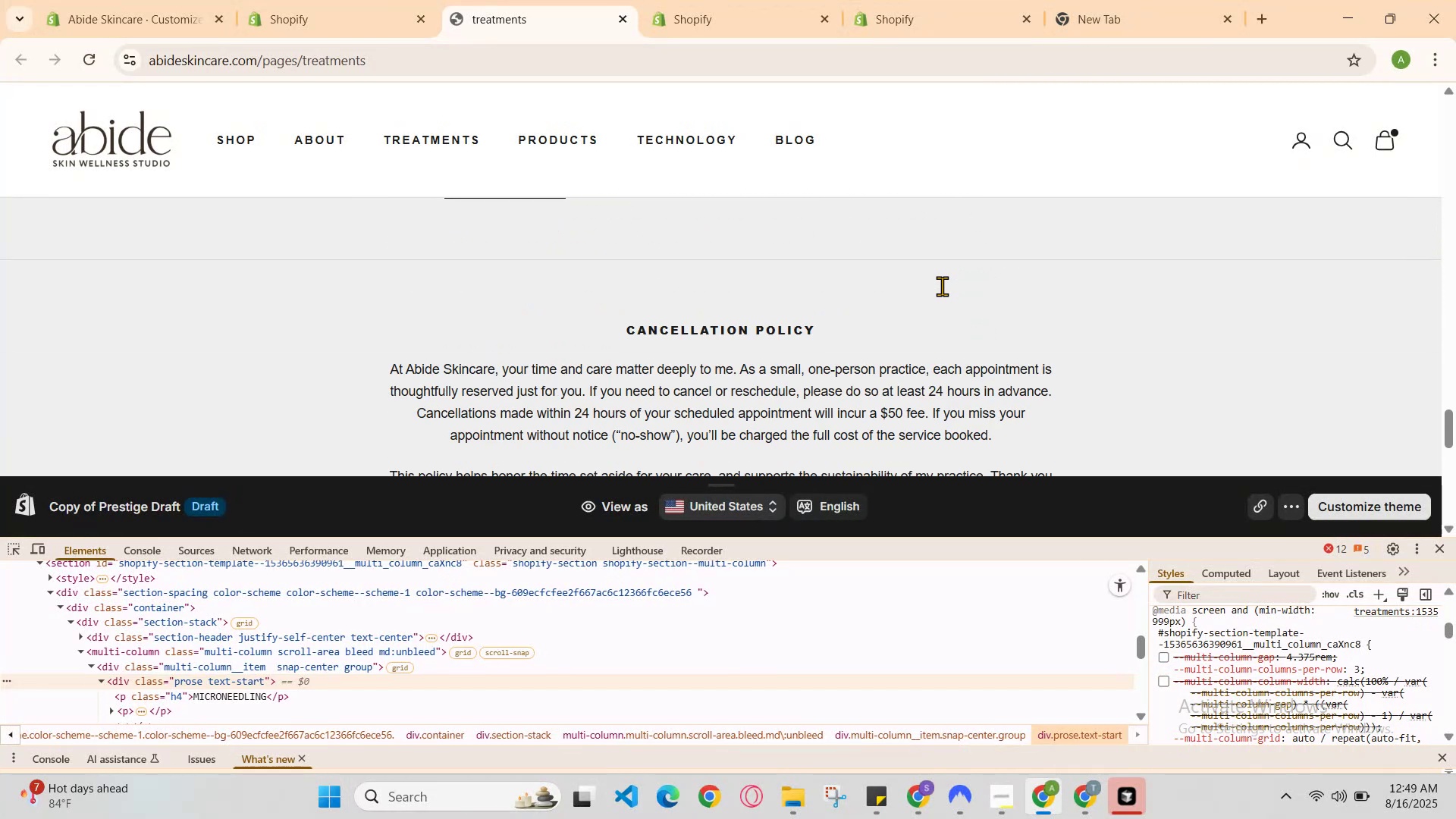 
scroll: coordinate [942, 296], scroll_direction: up, amount: 2.0
 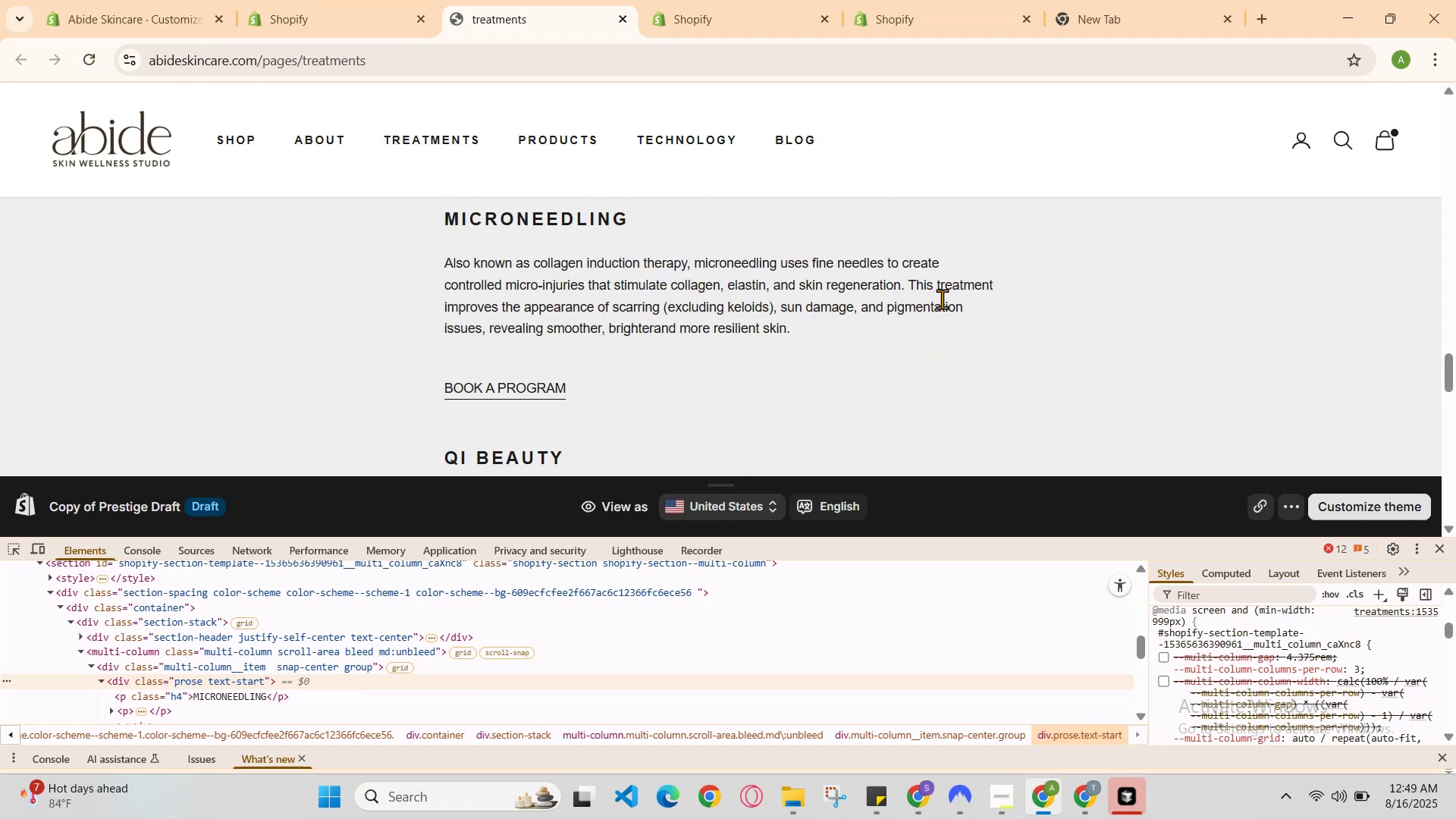 
scroll: coordinate [942, 305], scroll_direction: down, amount: 2.0
 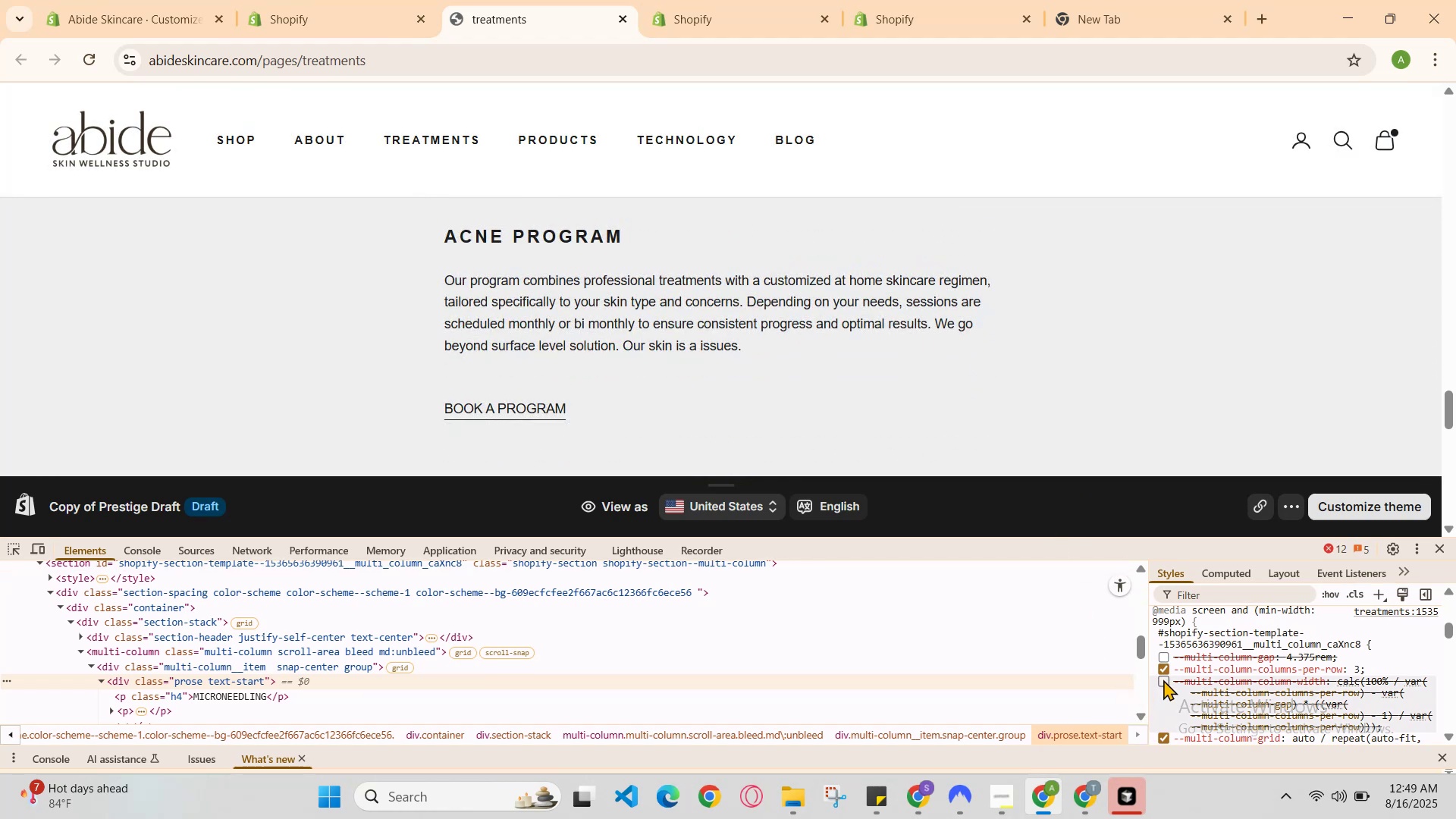 
left_click([1163, 679])
 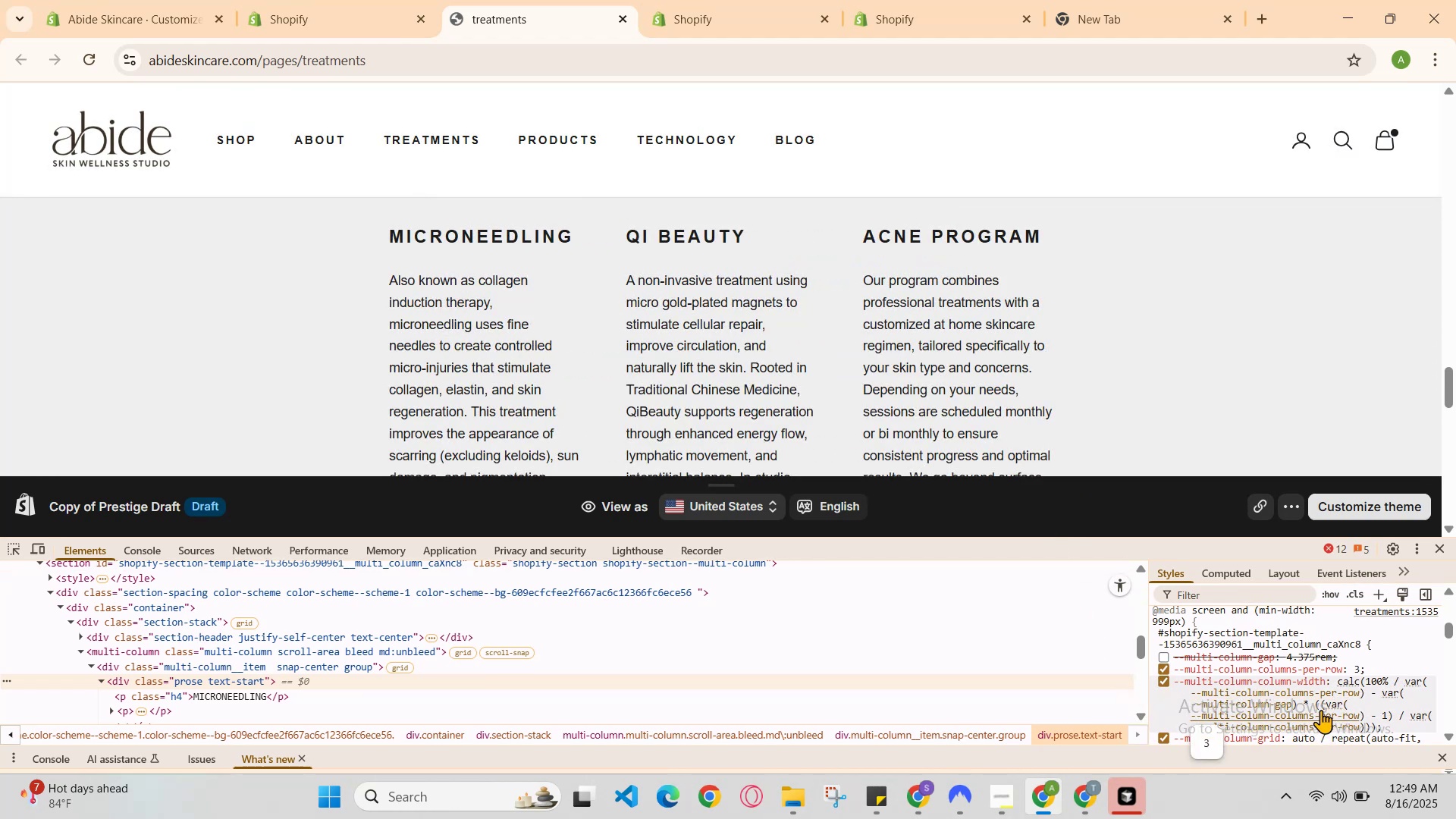 
scroll: coordinate [1366, 708], scroll_direction: down, amount: 1.0
 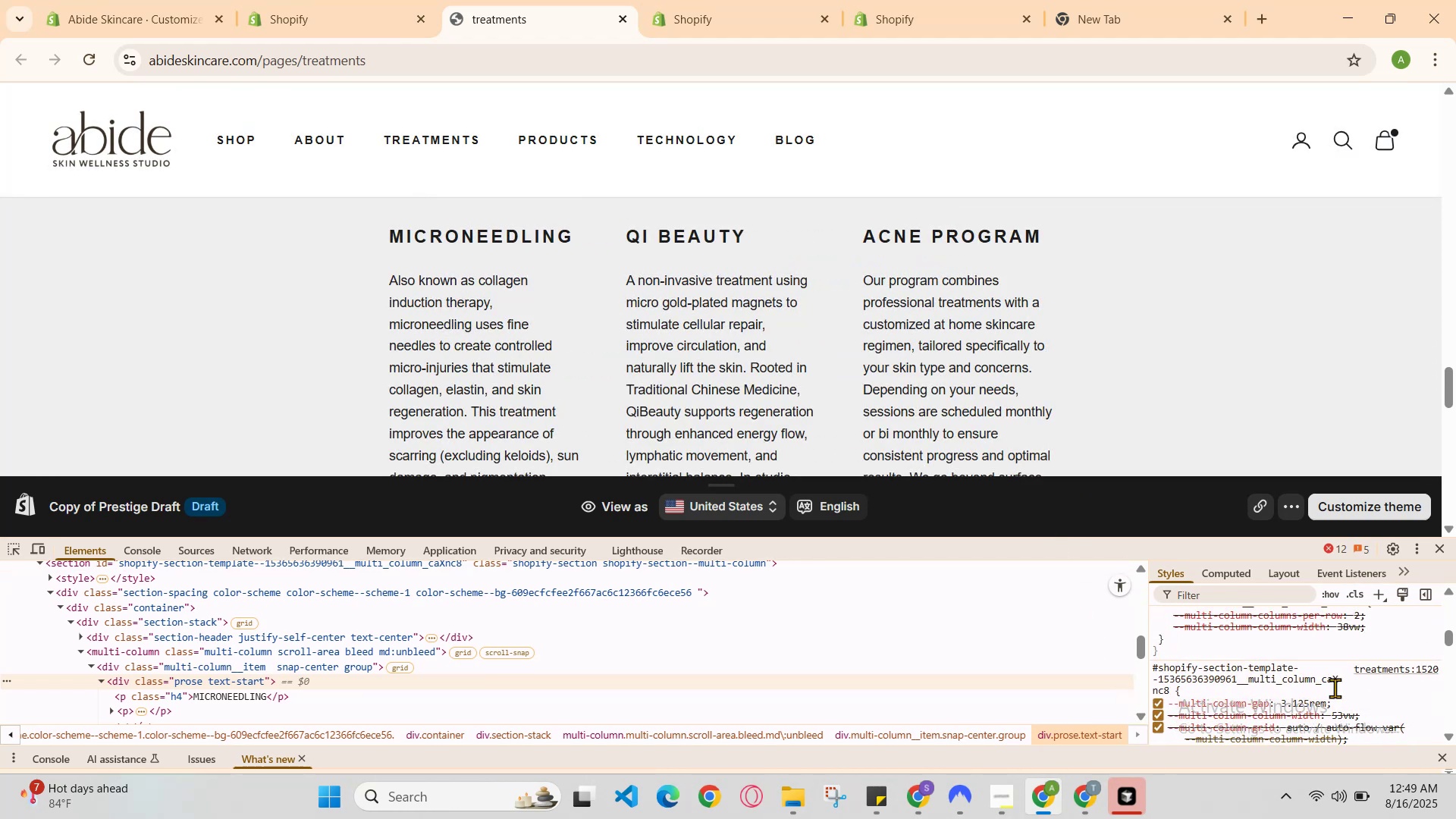 
scroll: coordinate [1333, 688], scroll_direction: up, amount: 1.0
 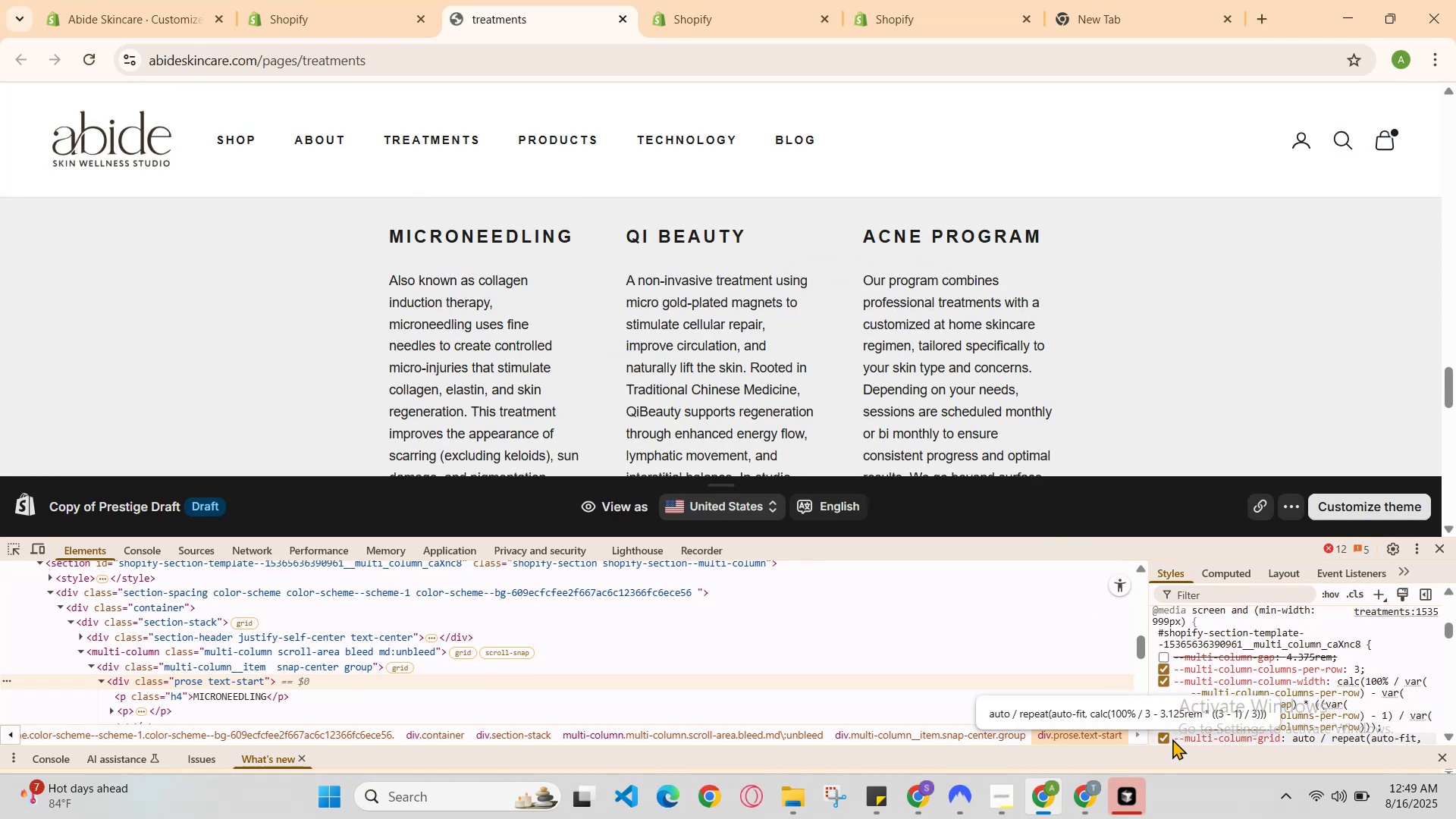 
left_click([1166, 740])
 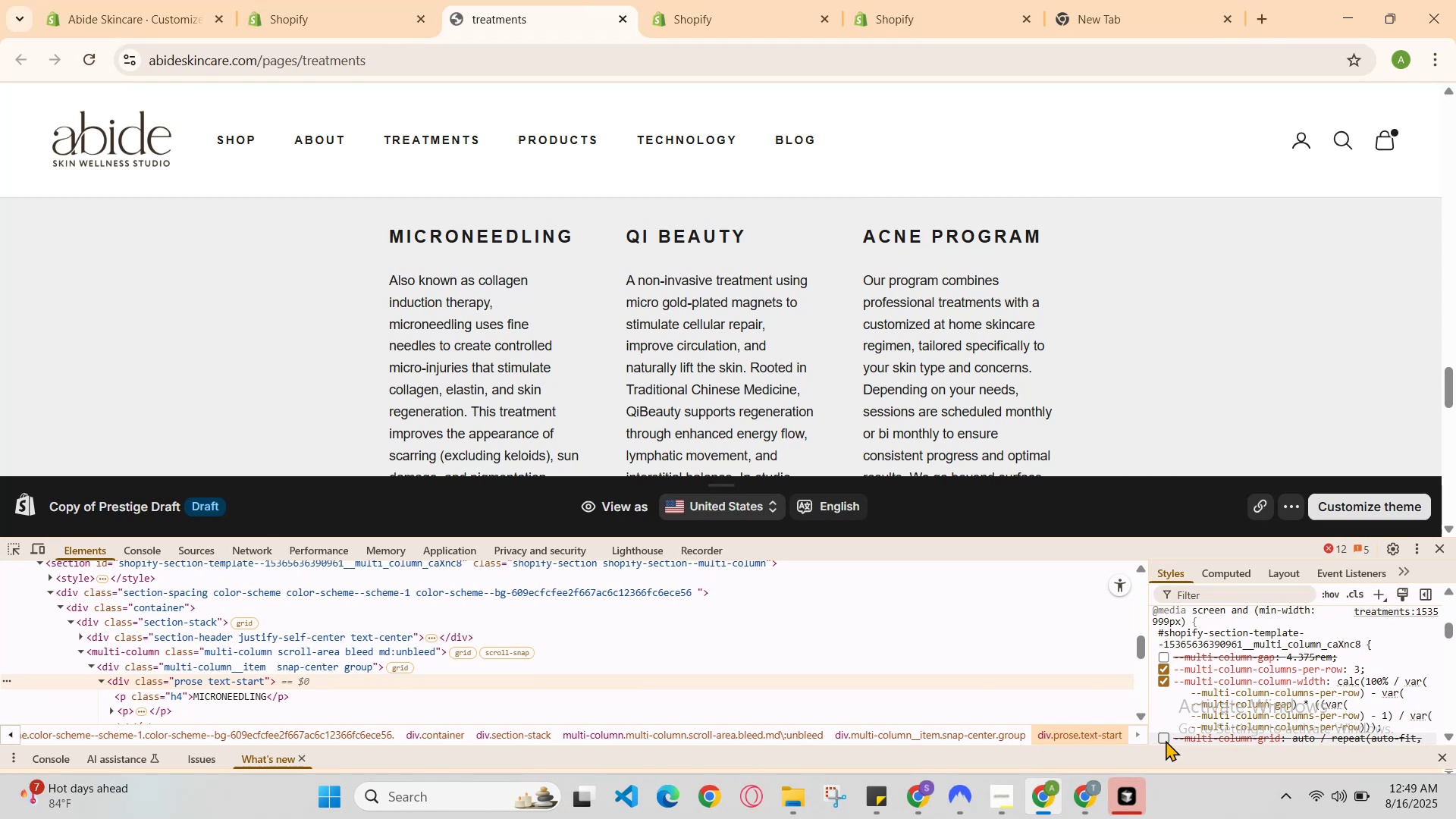 
left_click([1166, 740])
 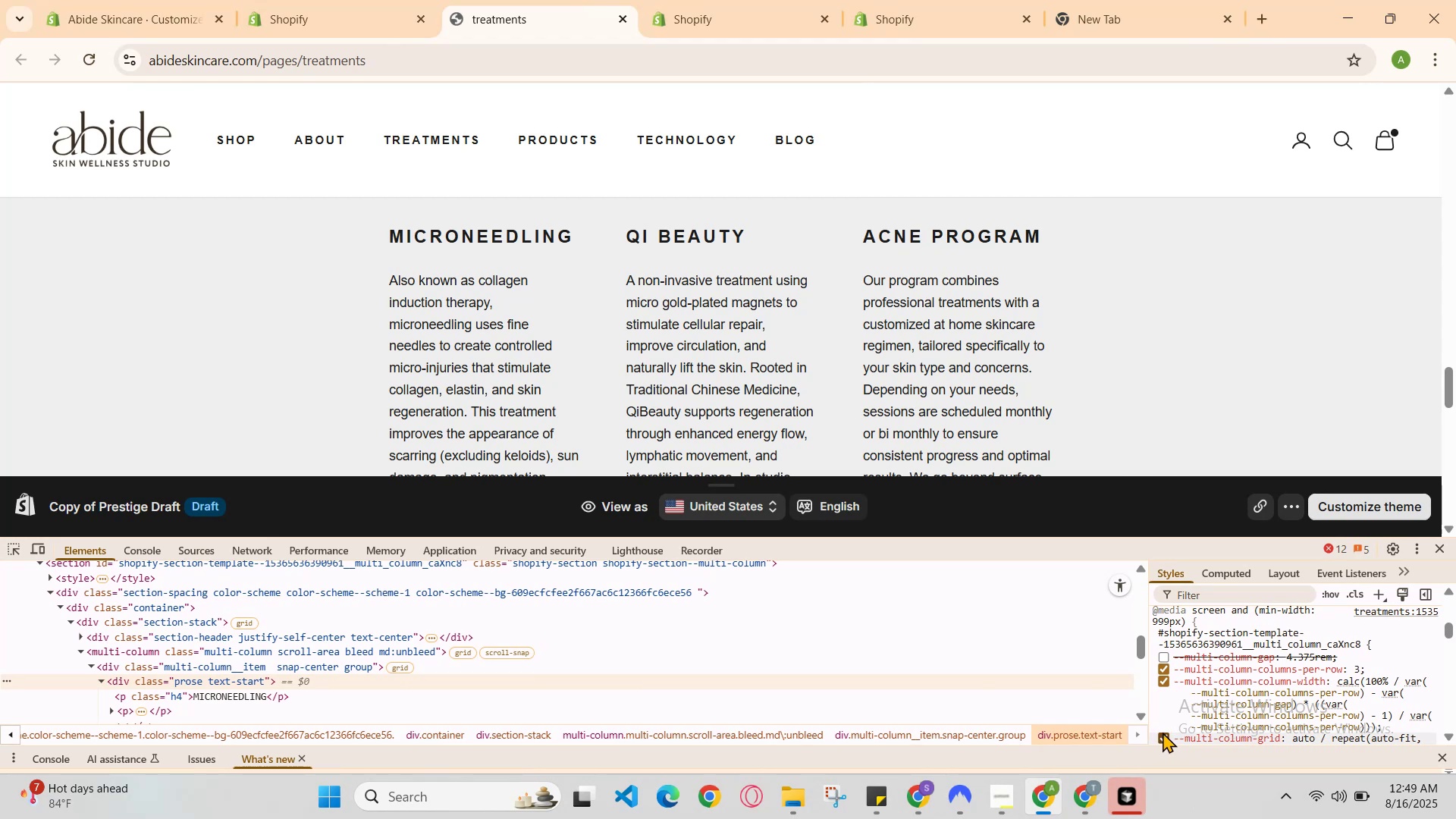 
mouse_move([1145, 714])
 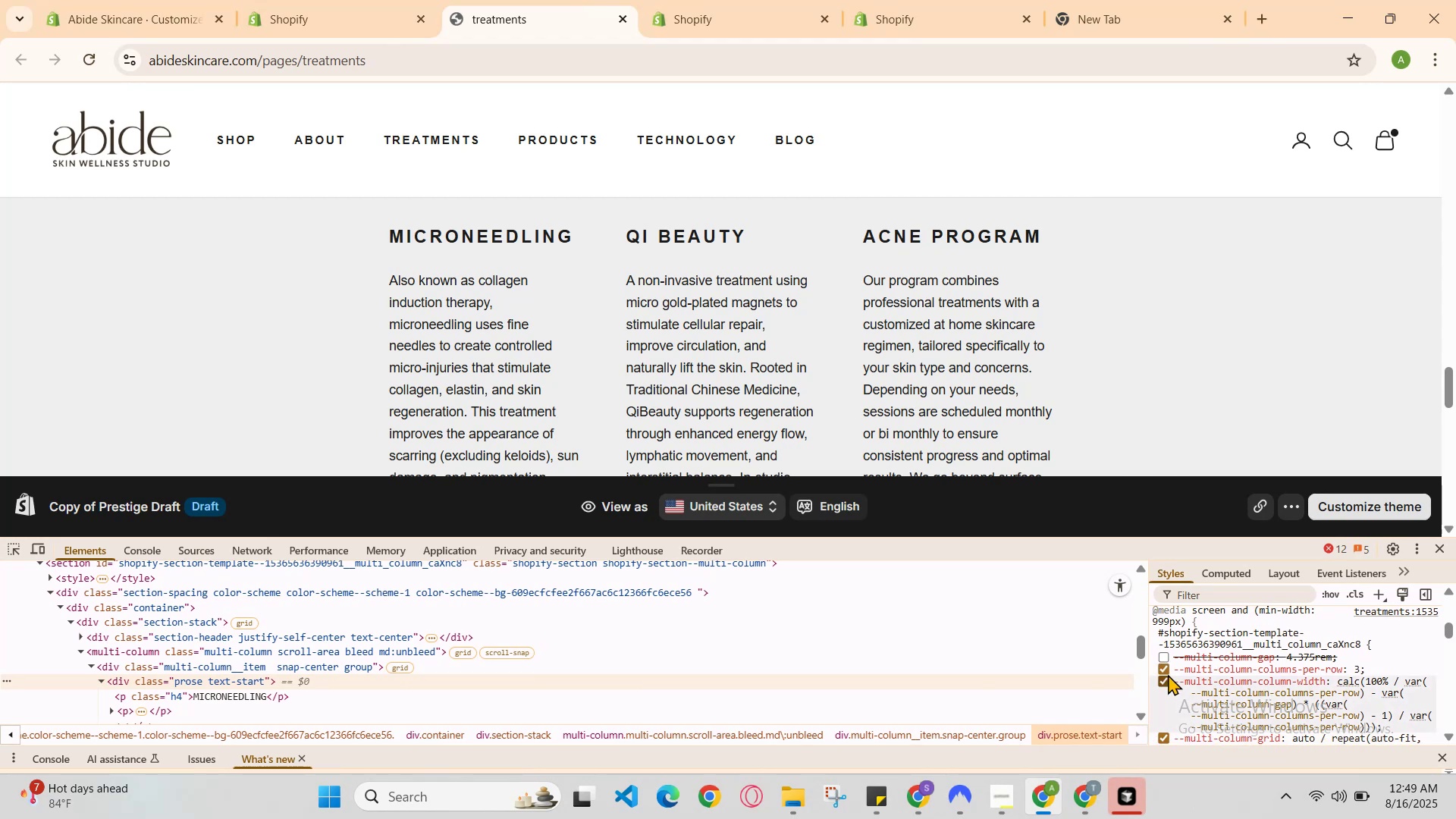 
scroll: coordinate [1253, 686], scroll_direction: down, amount: 3.0
 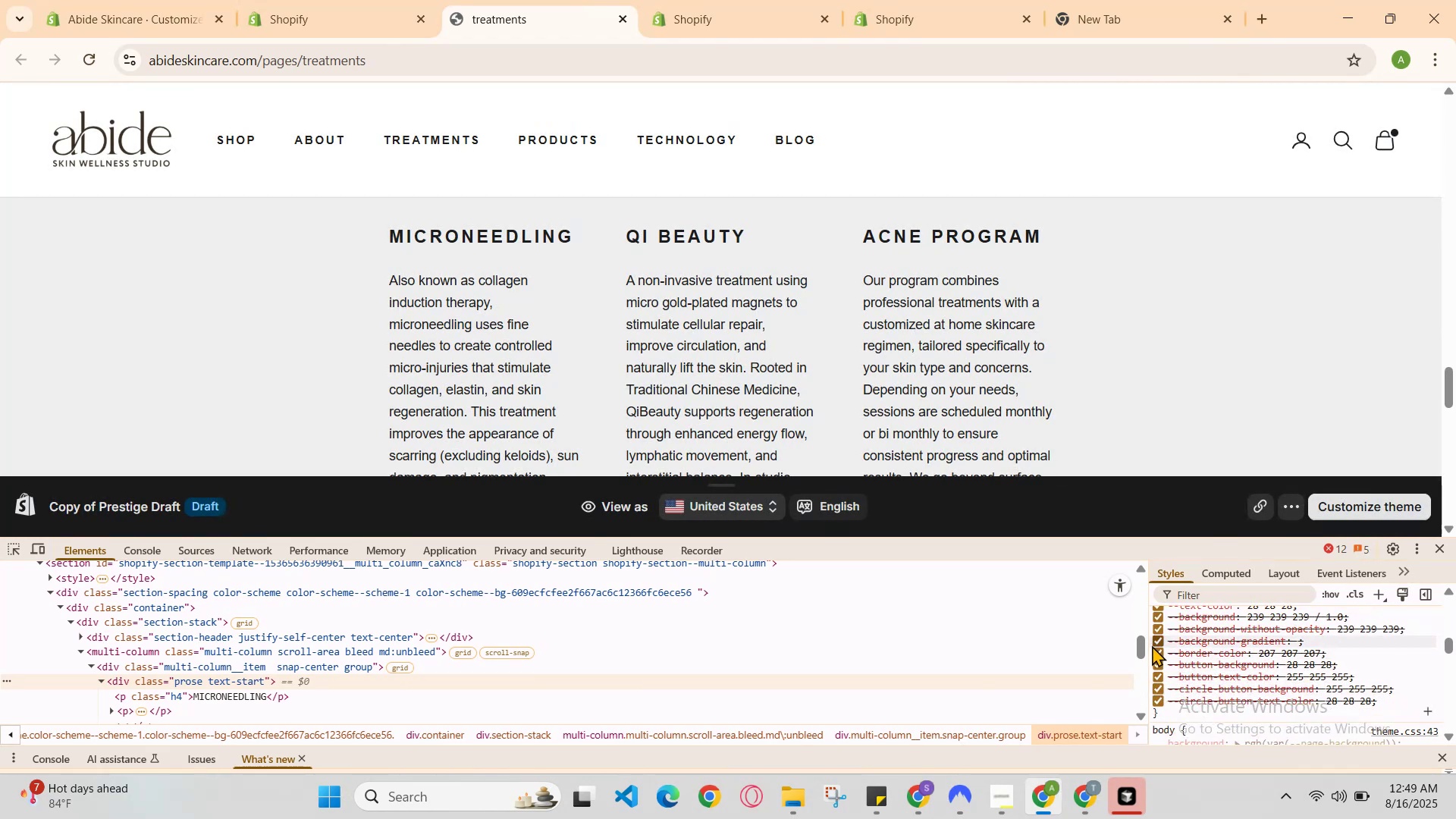 
left_click([1152, 645])
 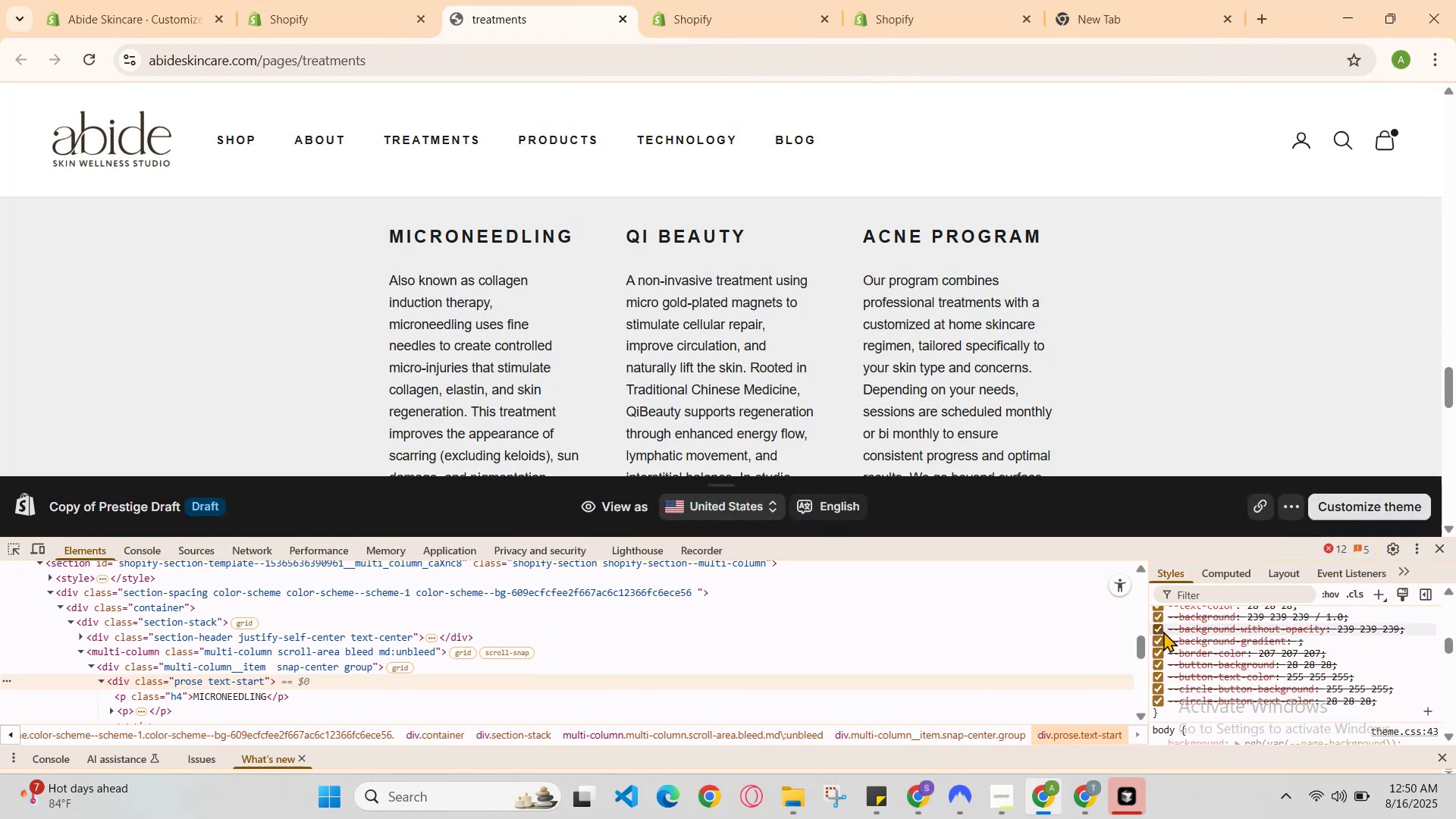 
left_click([1159, 620])
 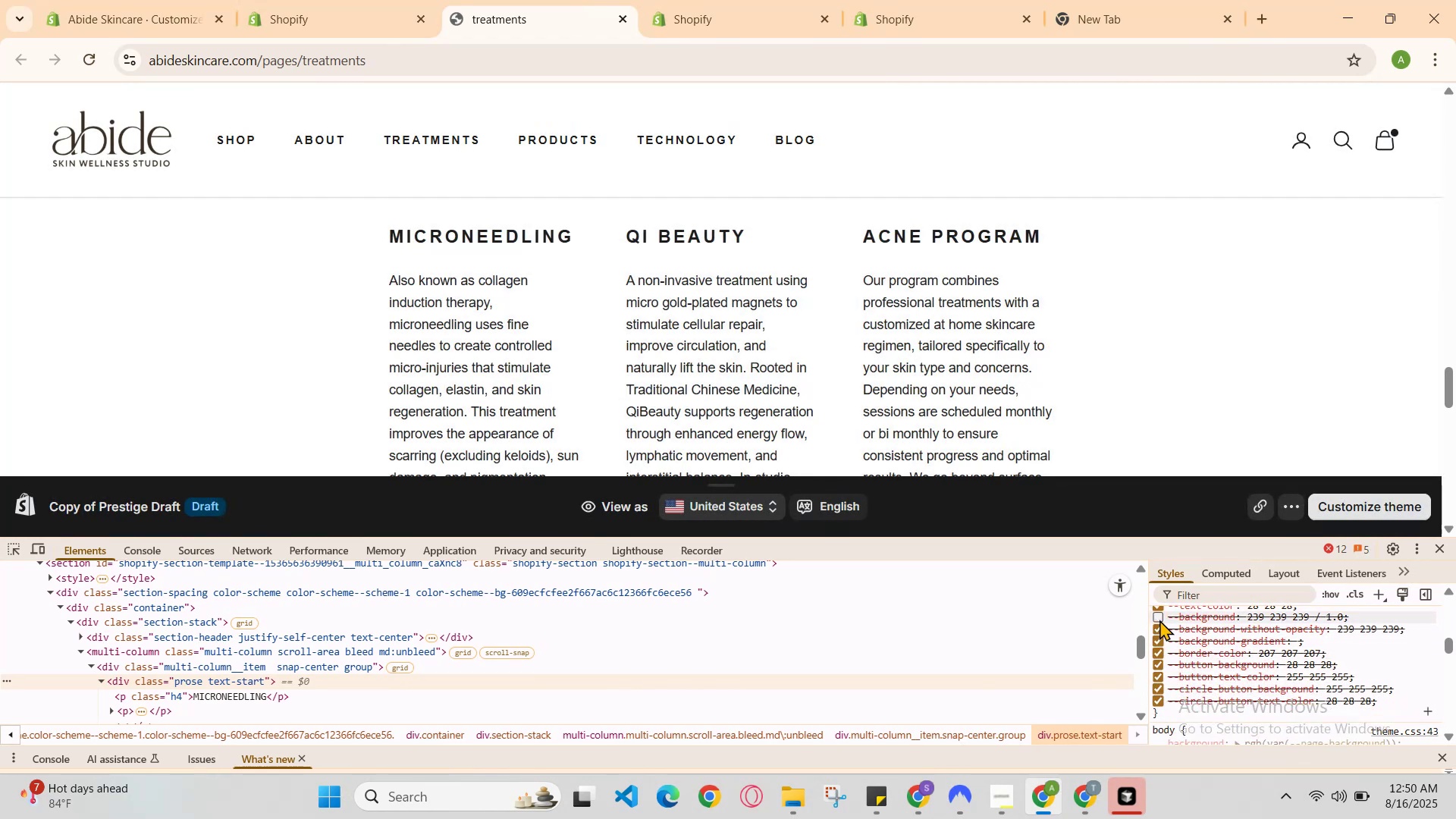 
left_click([1159, 620])
 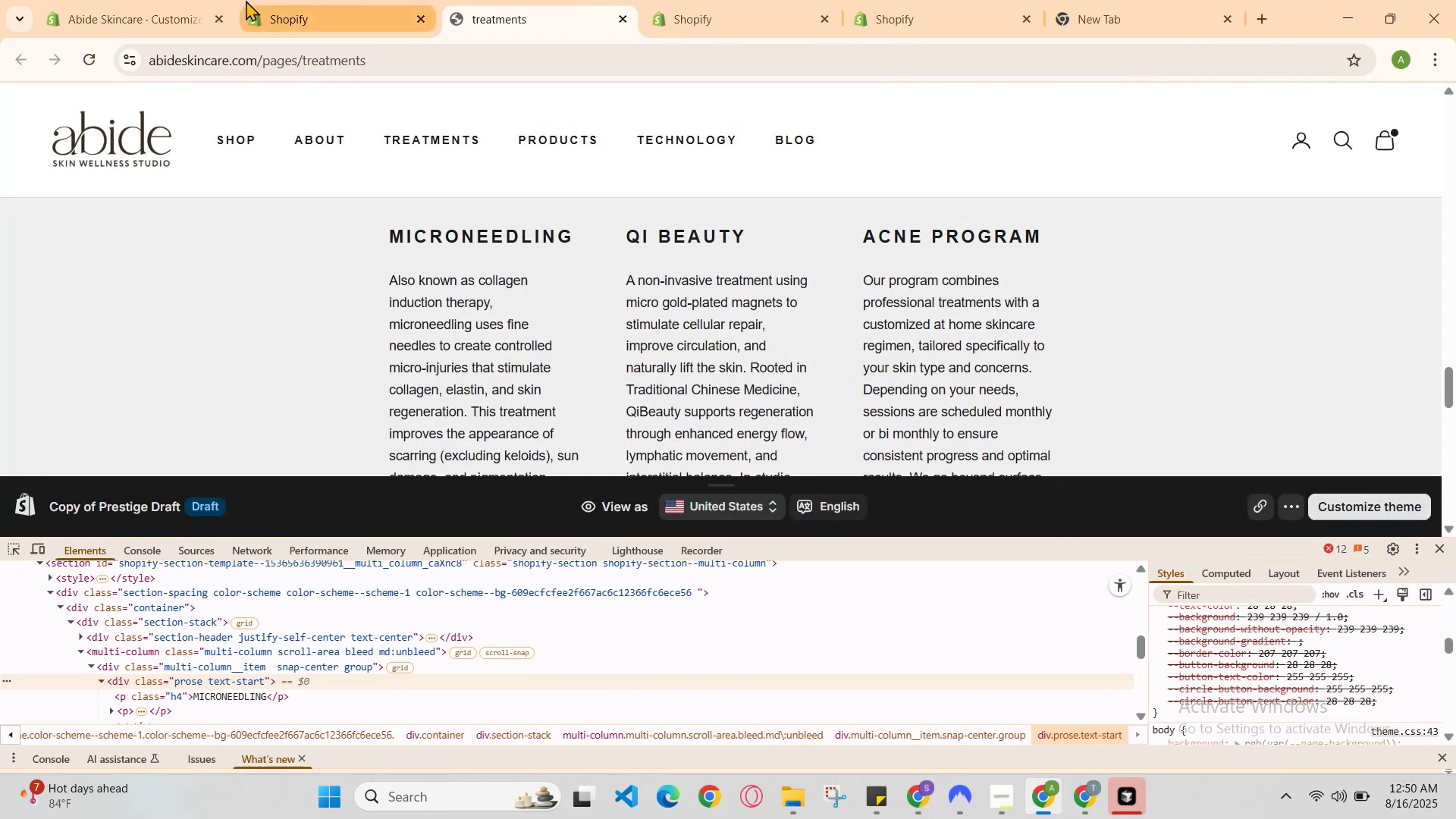 
left_click([382, 0])
 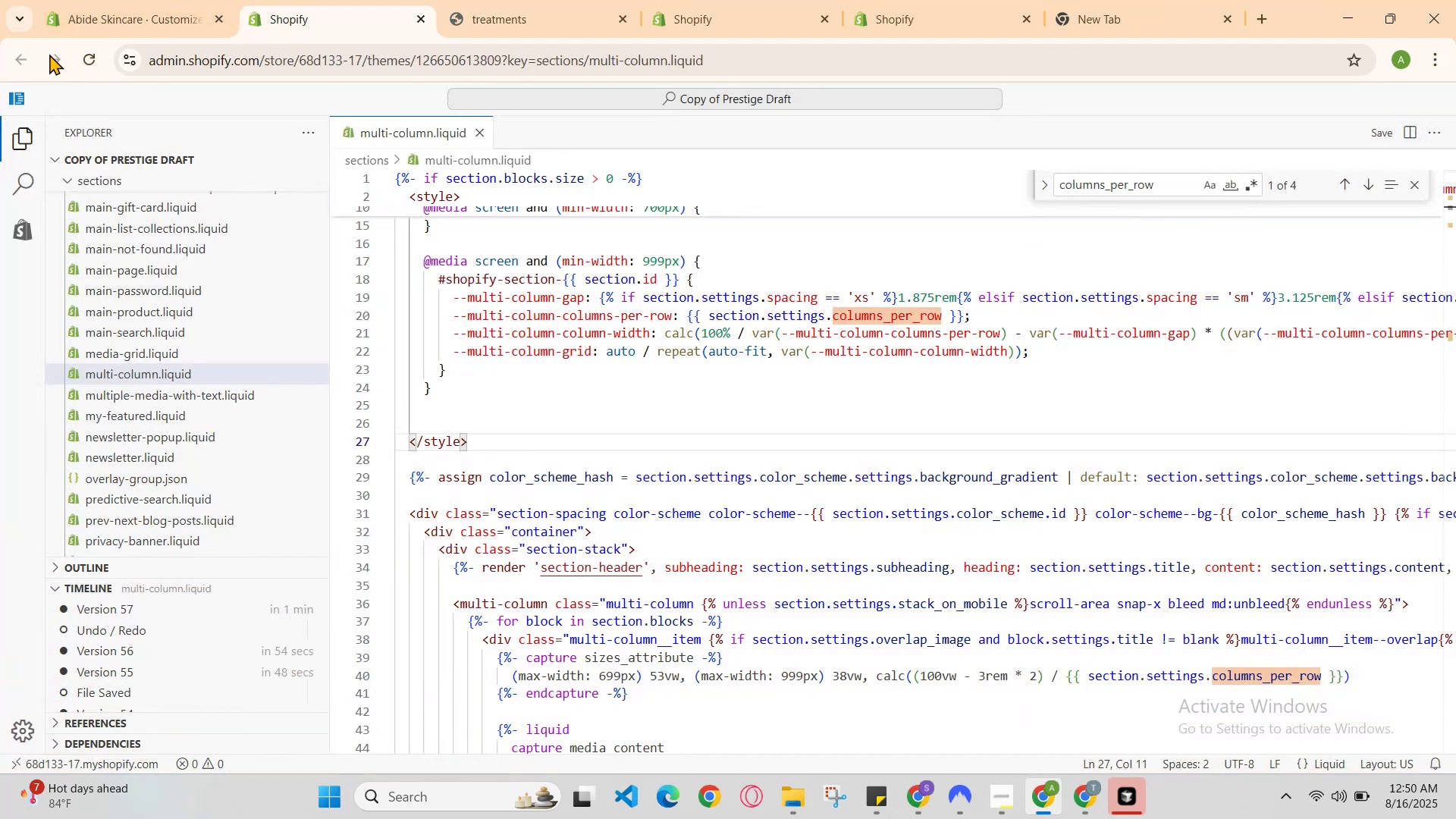 
left_click_drag(start_coordinate=[106, 0], to_coordinate=[112, 0])
 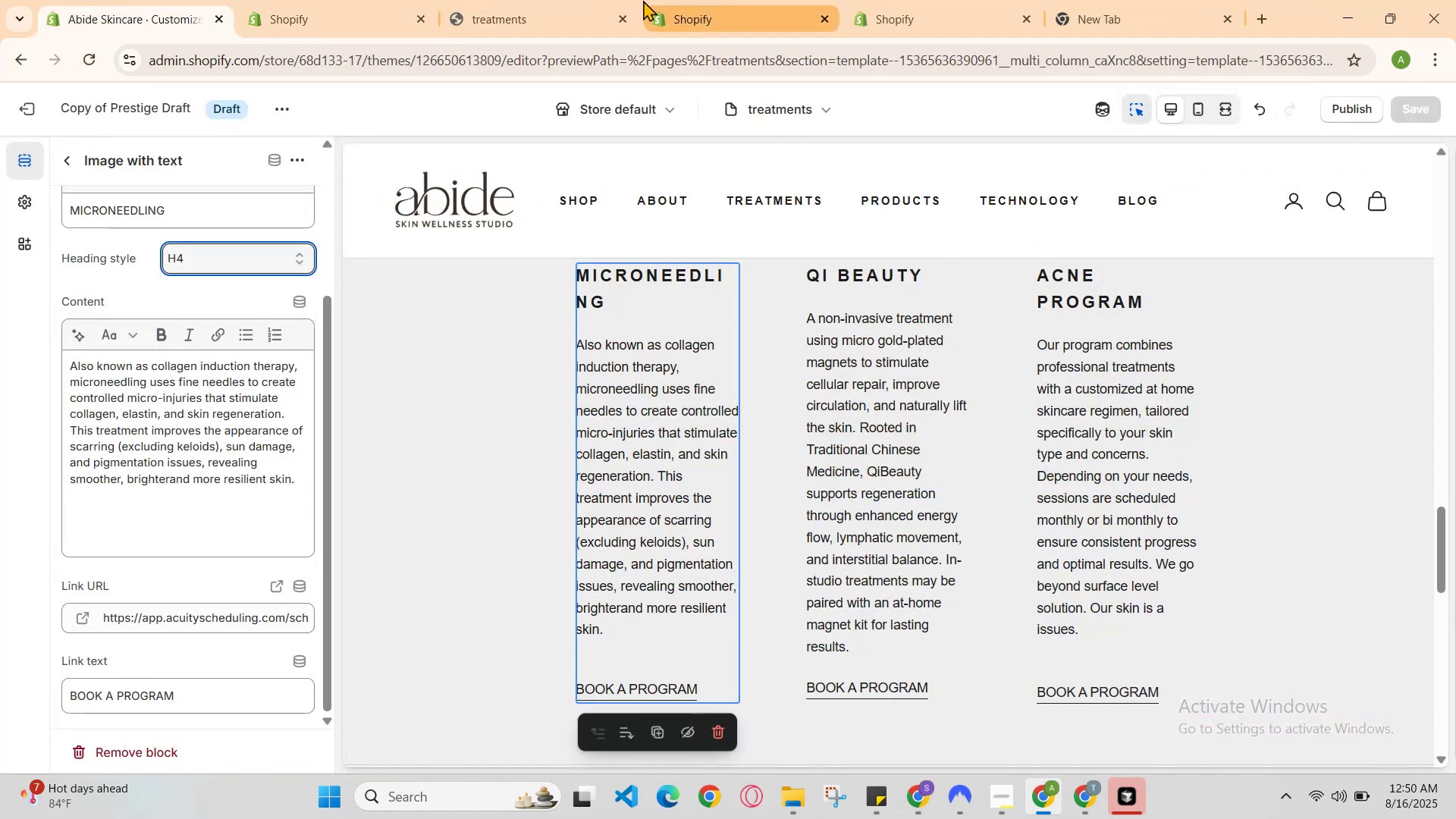 
left_click([596, 0])
 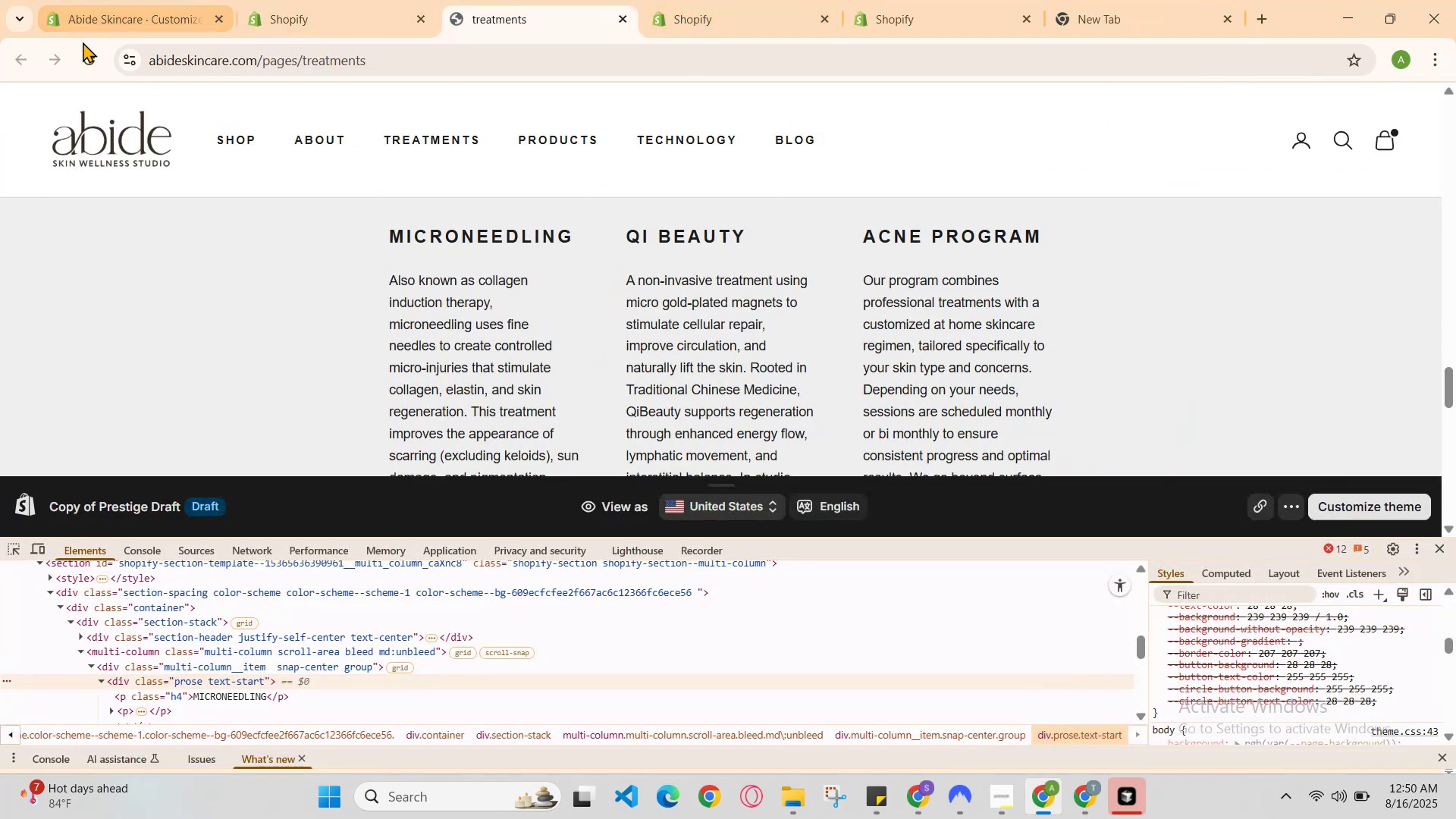 
left_click([83, 50])
 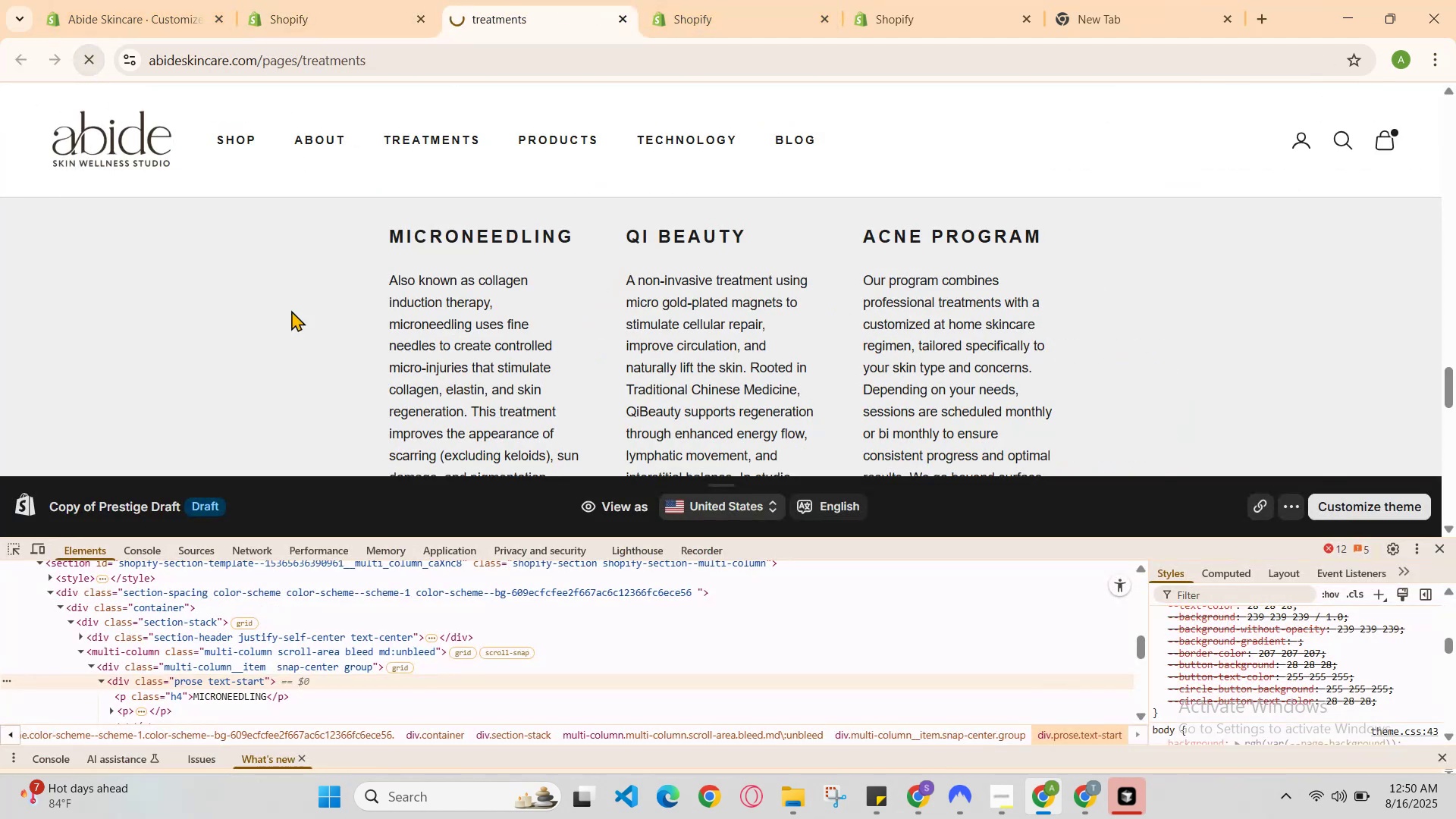 
scroll: coordinate [350, 369], scroll_direction: up, amount: 1.0
 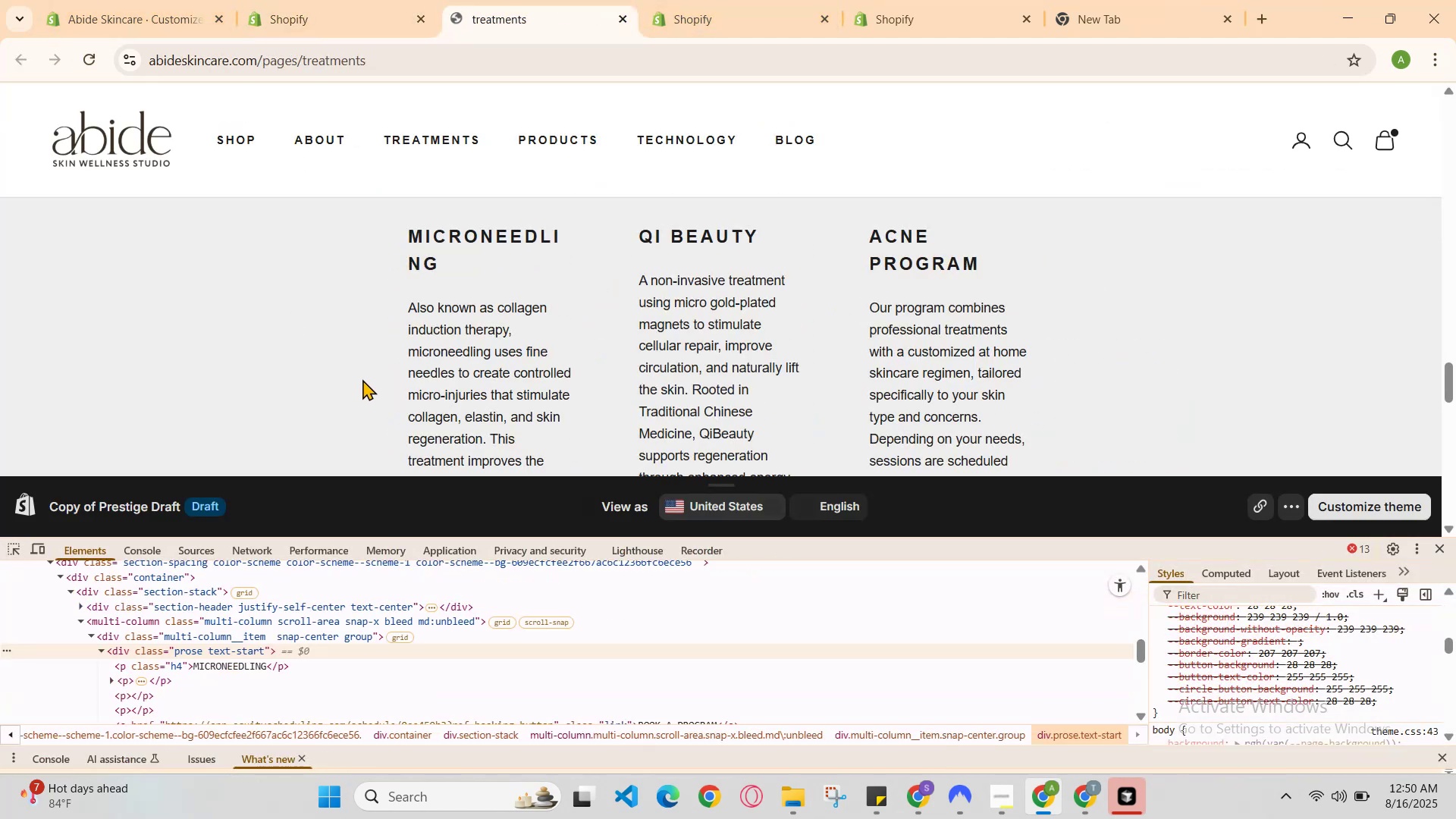 
scroll: coordinate [693, 428], scroll_direction: down, amount: 2.0
 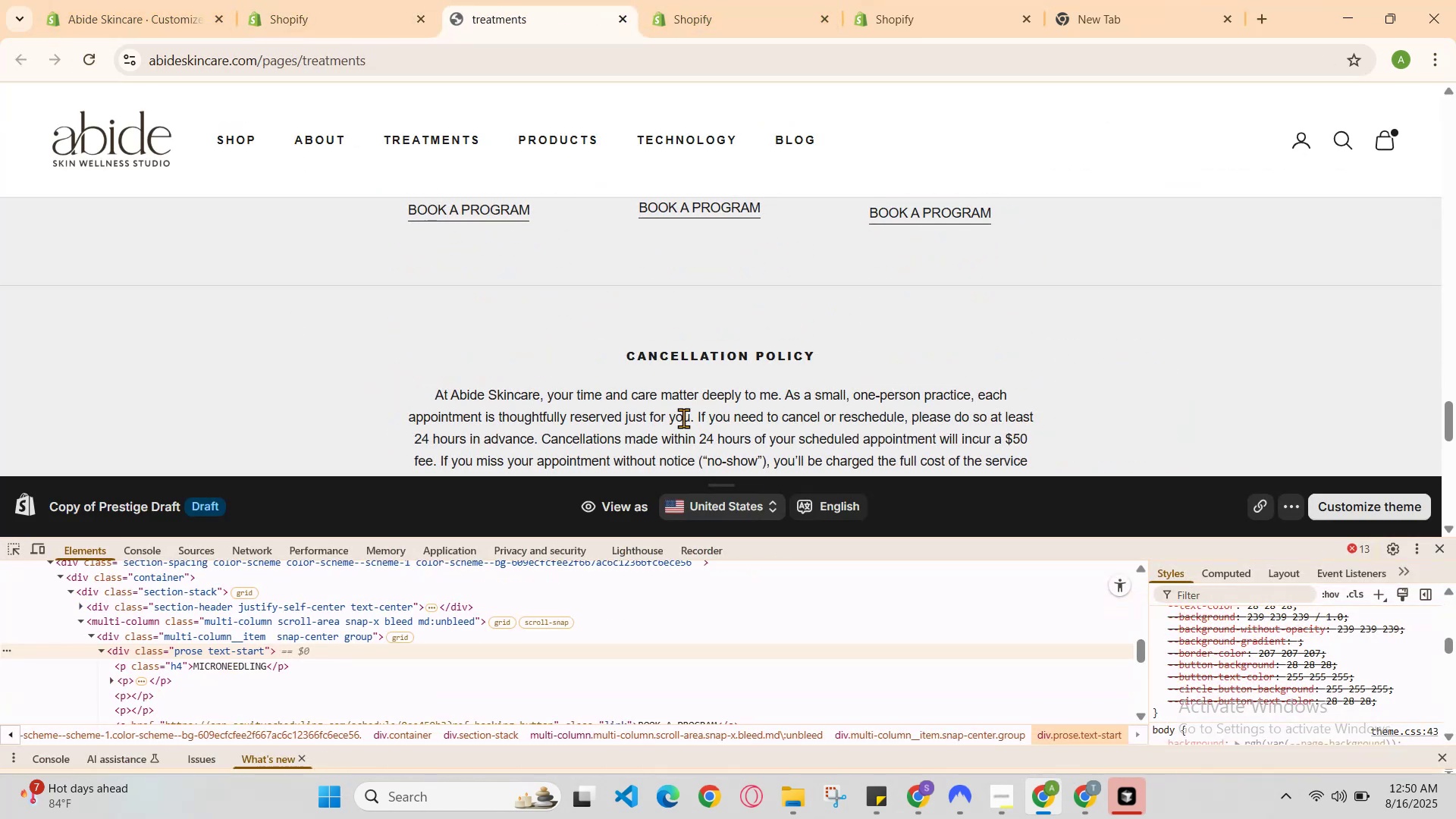 
scroll: coordinate [617, 353], scroll_direction: up, amount: 2.0
 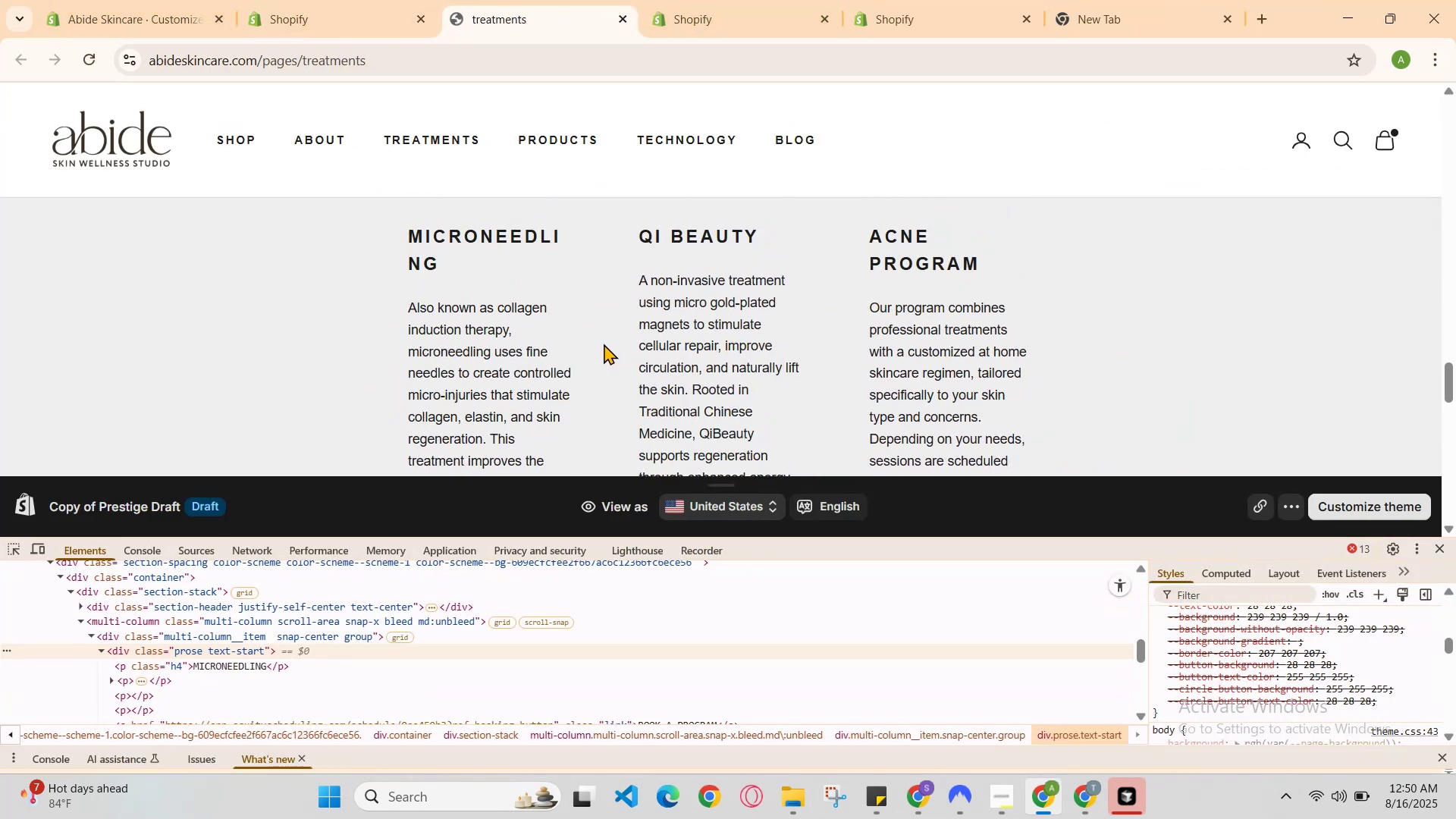 
scroll: coordinate [602, 343], scroll_direction: down, amount: 3.0
 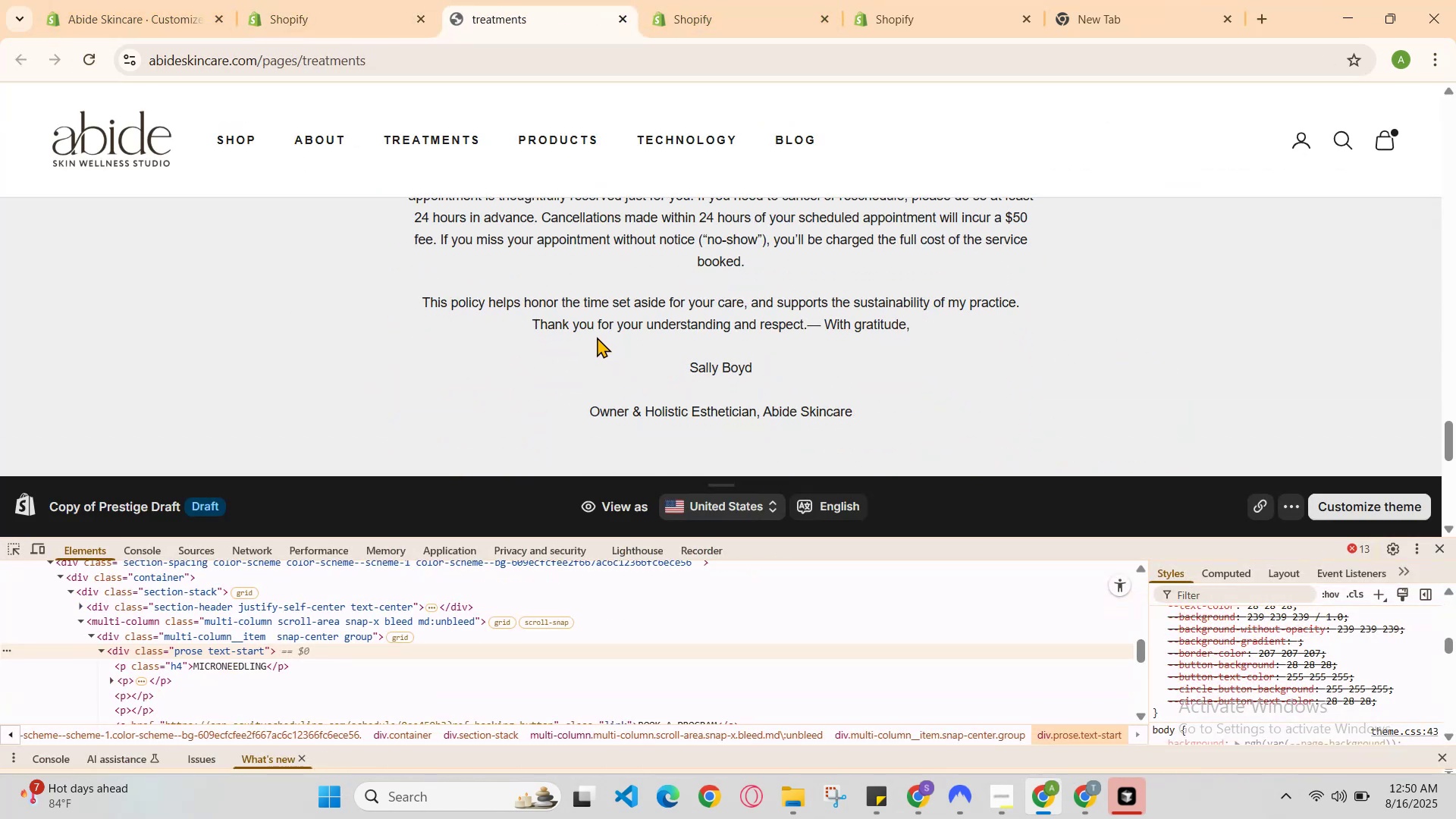 
scroll: coordinate [592, 332], scroll_direction: up, amount: 2.0
 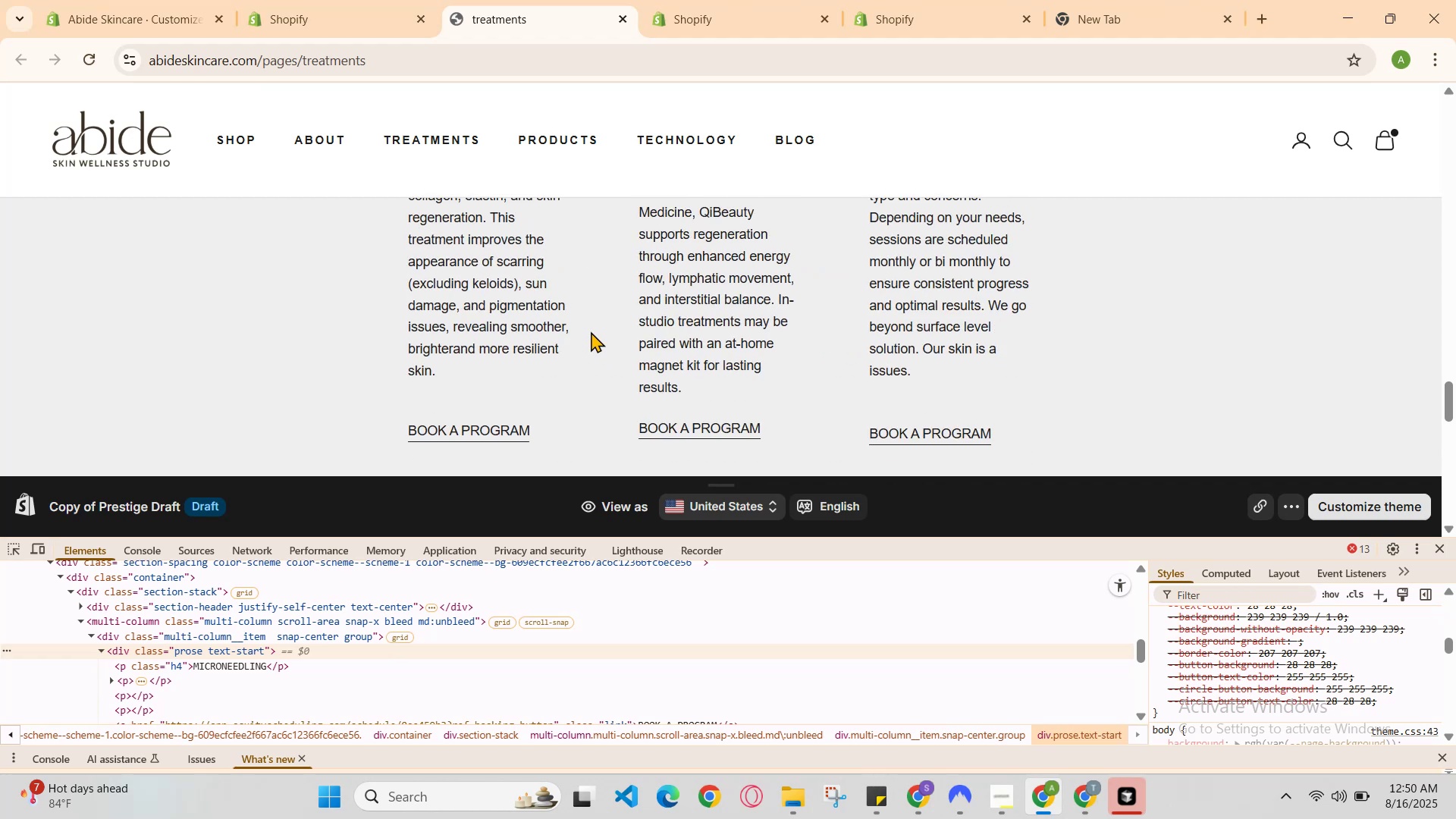 
scroll: coordinate [579, 332], scroll_direction: down, amount: 2.0
 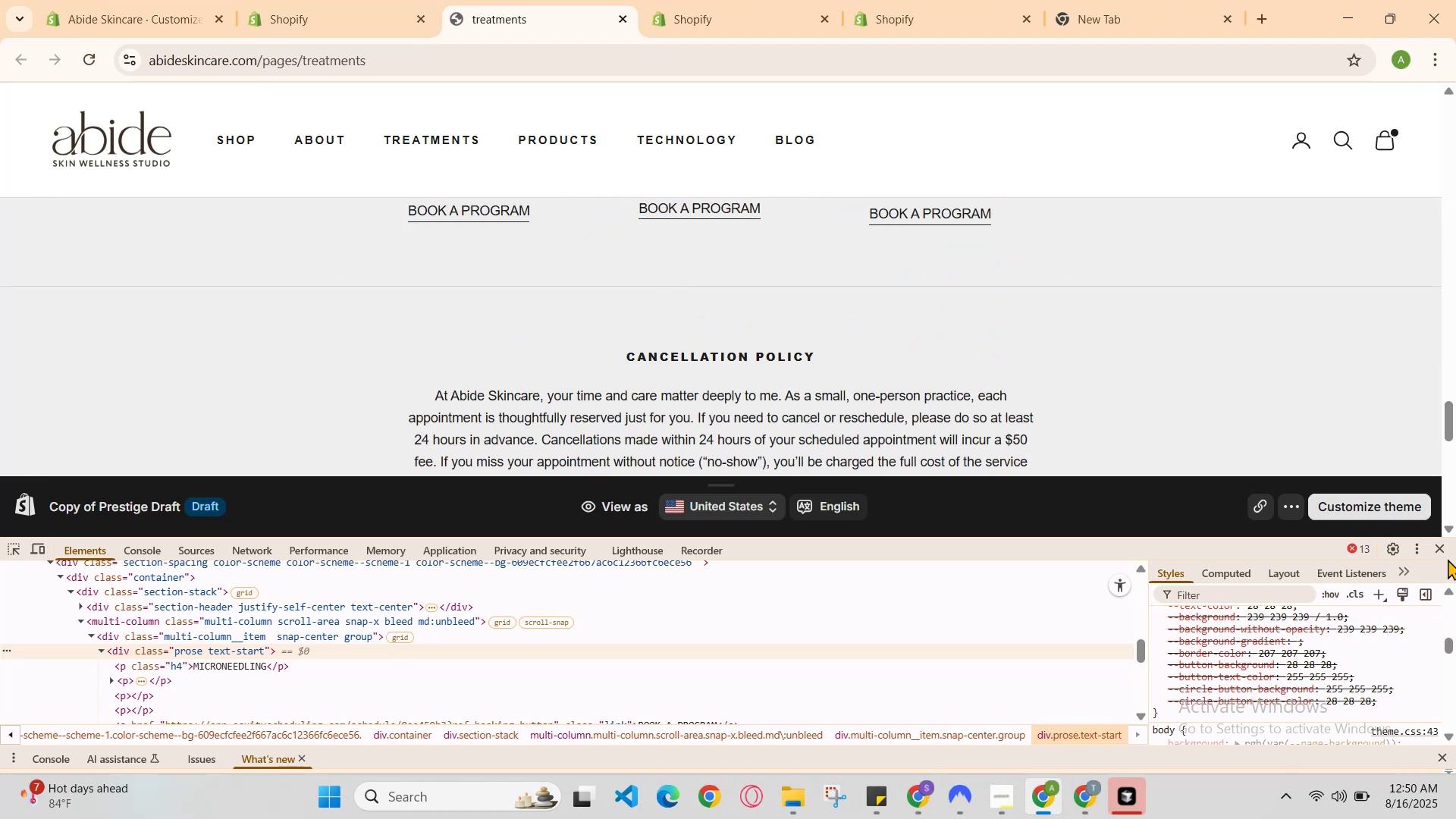 
left_click([1436, 548])
 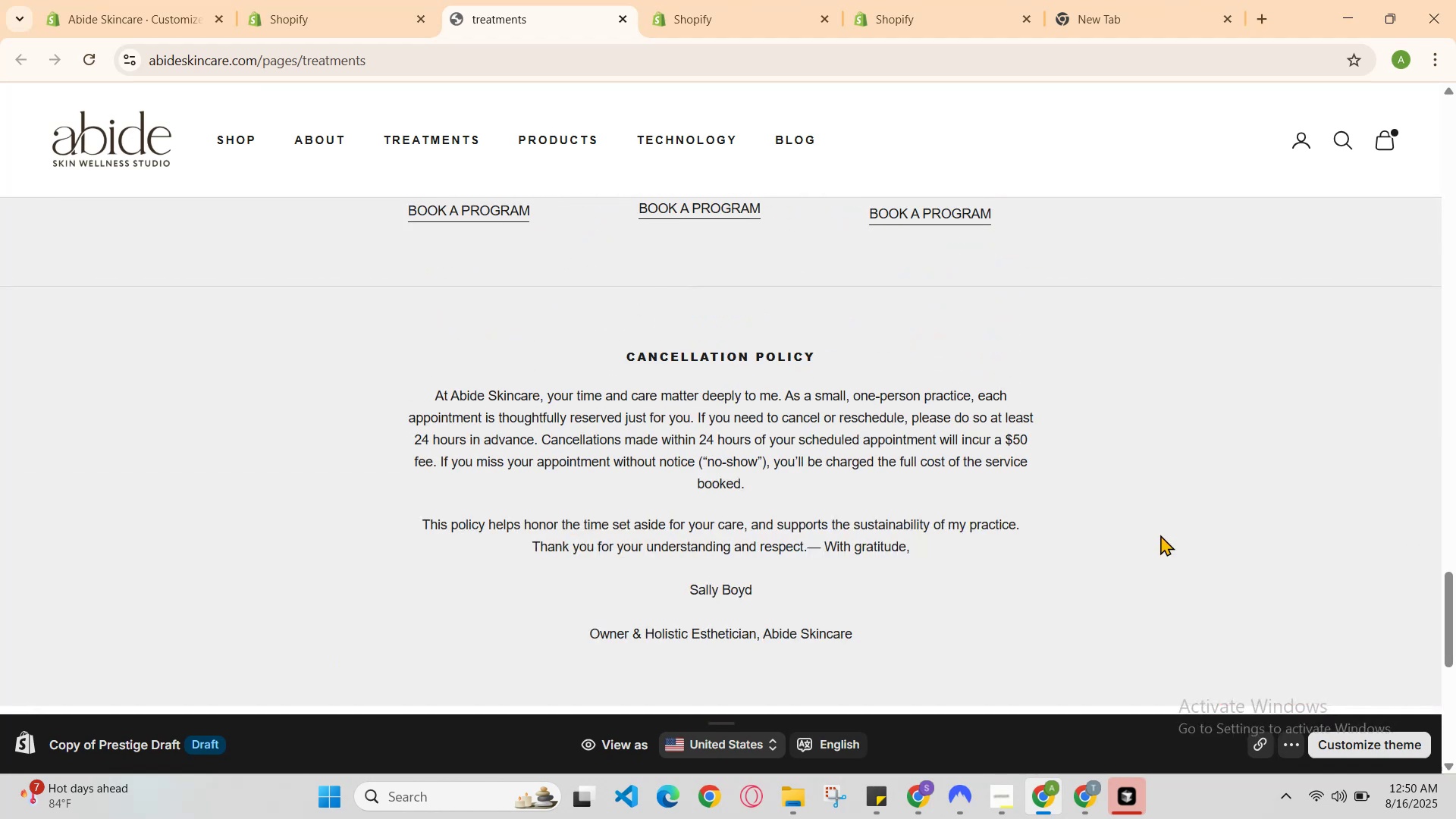 
scroll: coordinate [546, 388], scroll_direction: up, amount: 3.0
 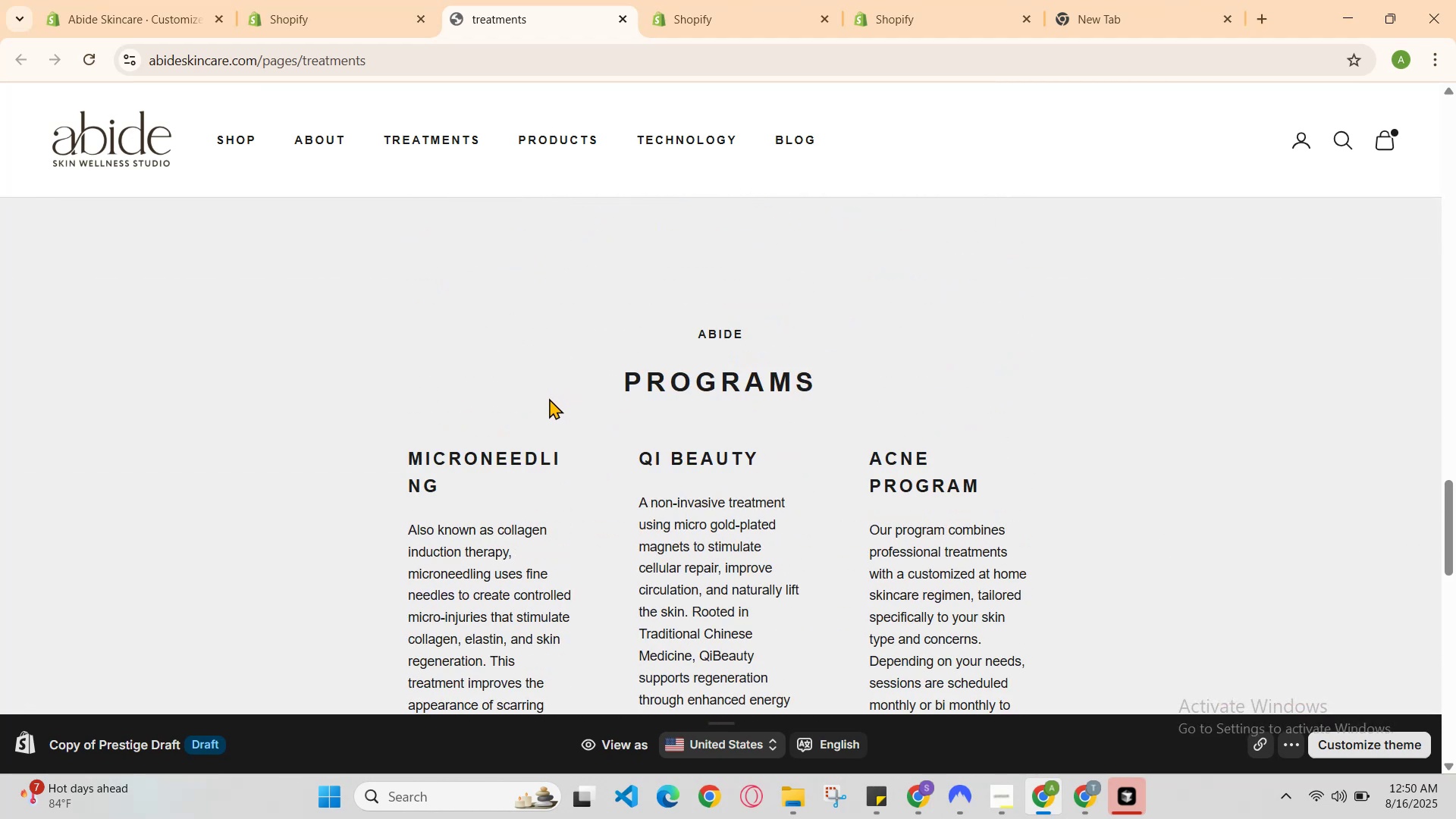 
scroll: coordinate [579, 438], scroll_direction: none, amount: 0.0
 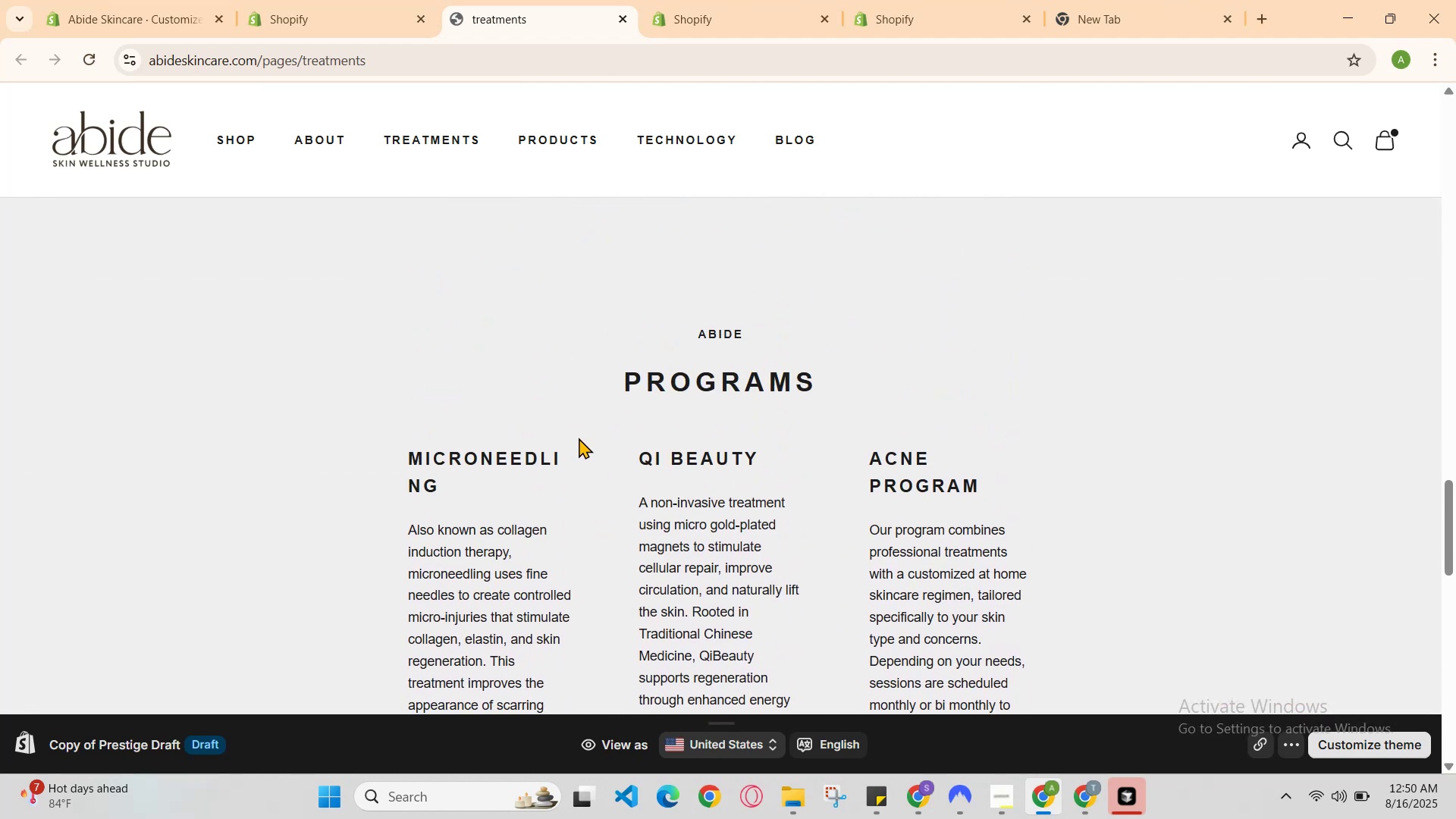 
scroll: coordinate [579, 438], scroll_direction: down, amount: 1.0
 